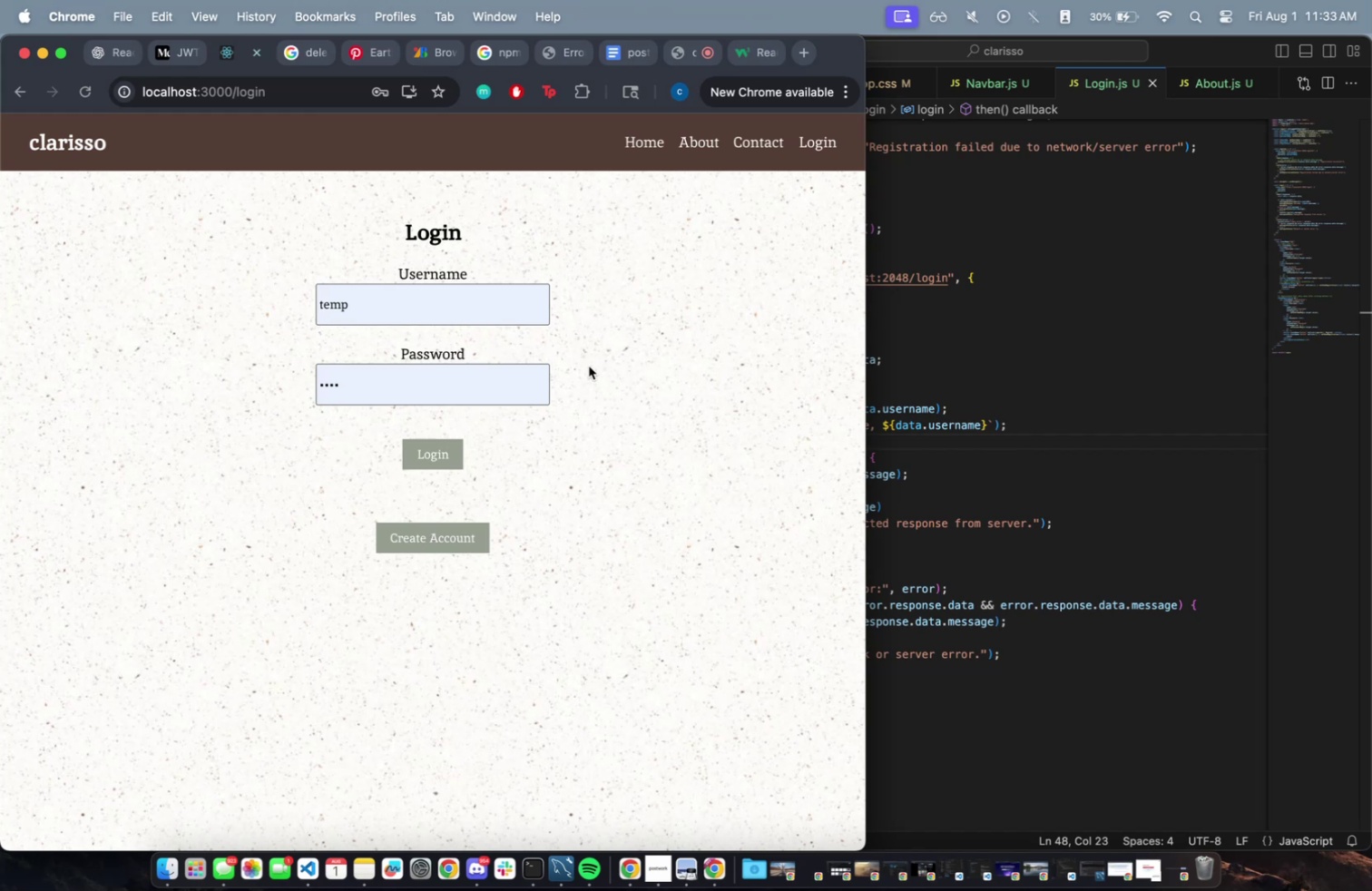 
left_click([582, 359])
 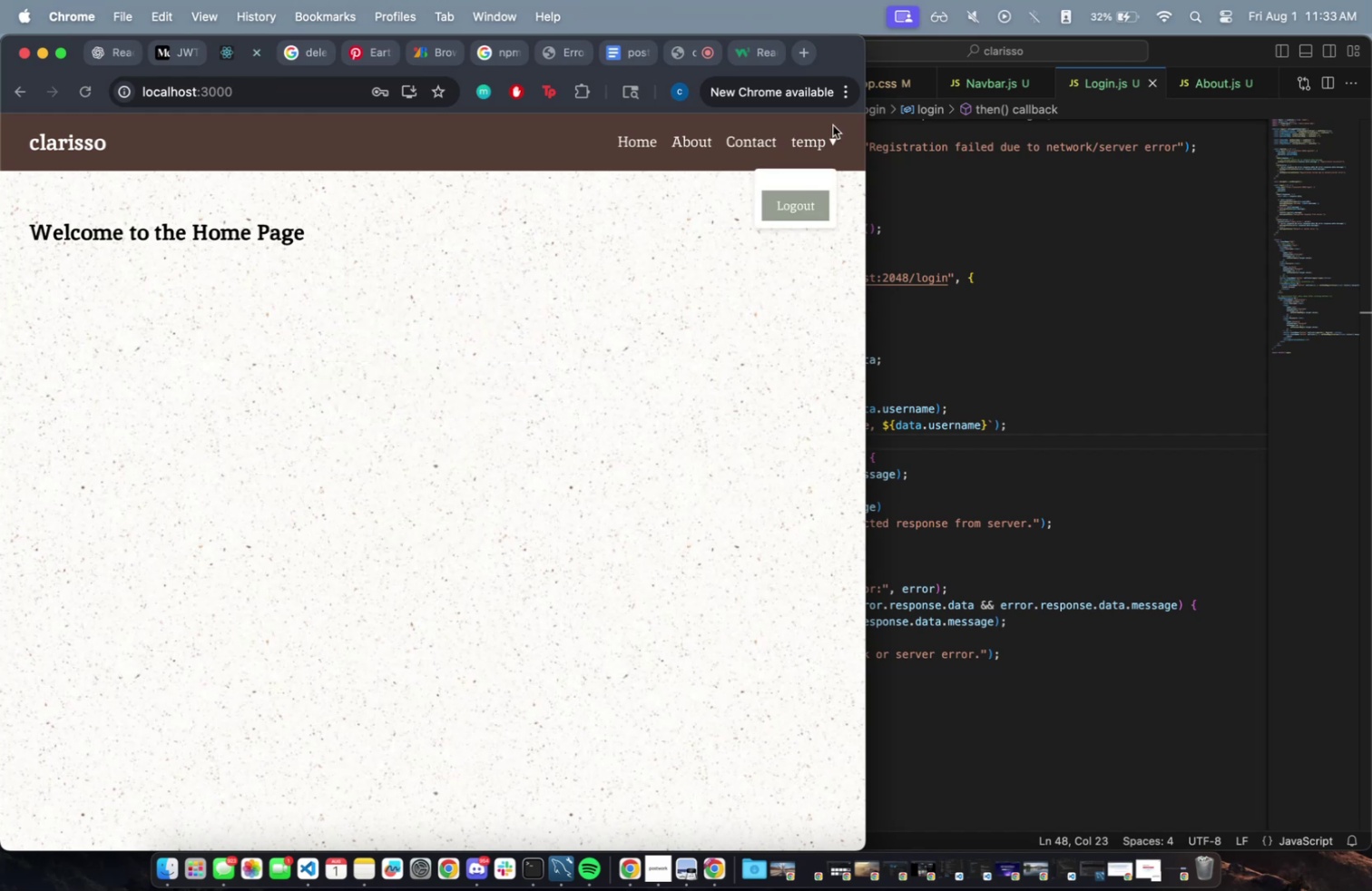 
double_click([694, 206])
 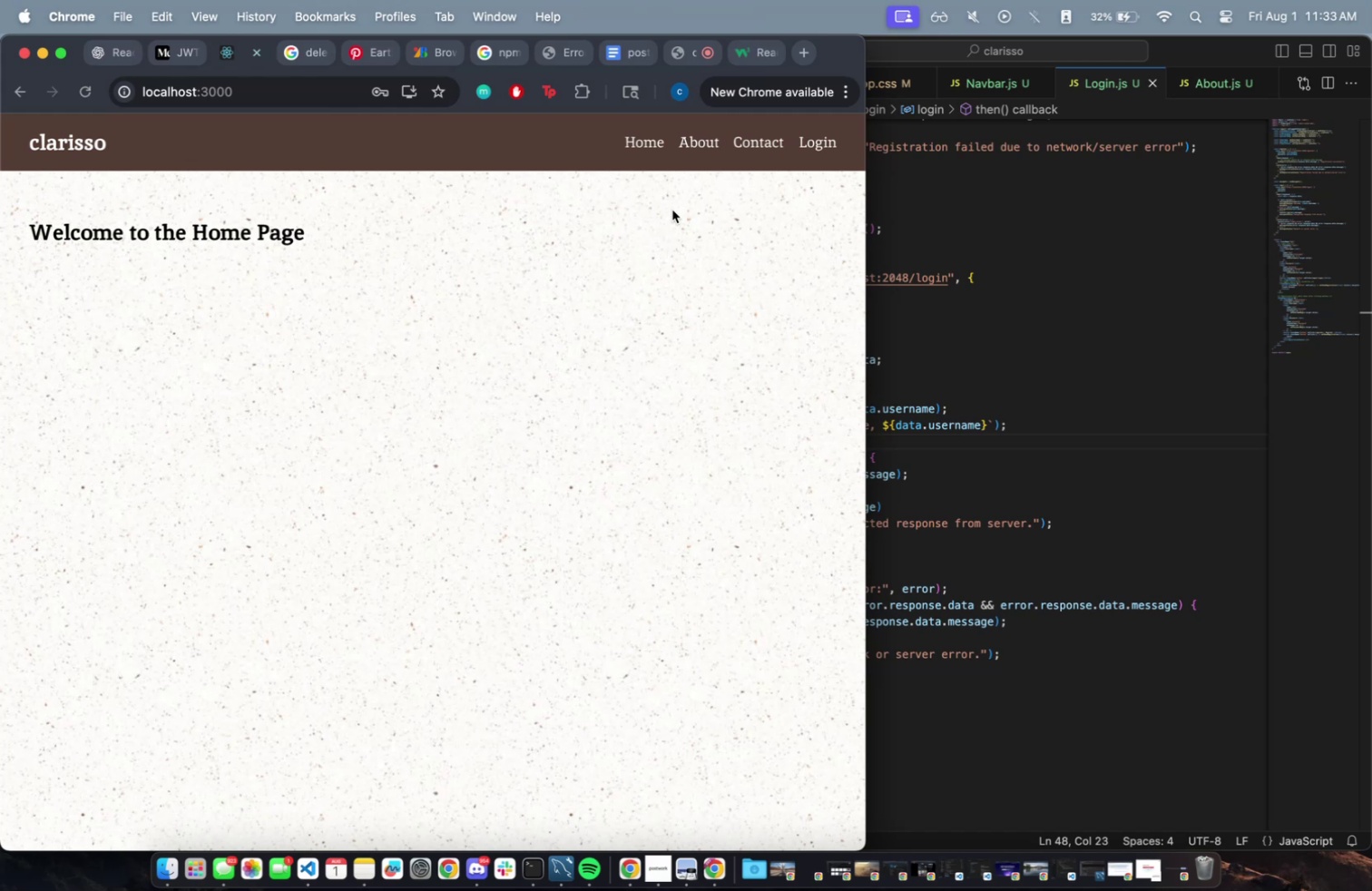 
left_click([824, 149])
 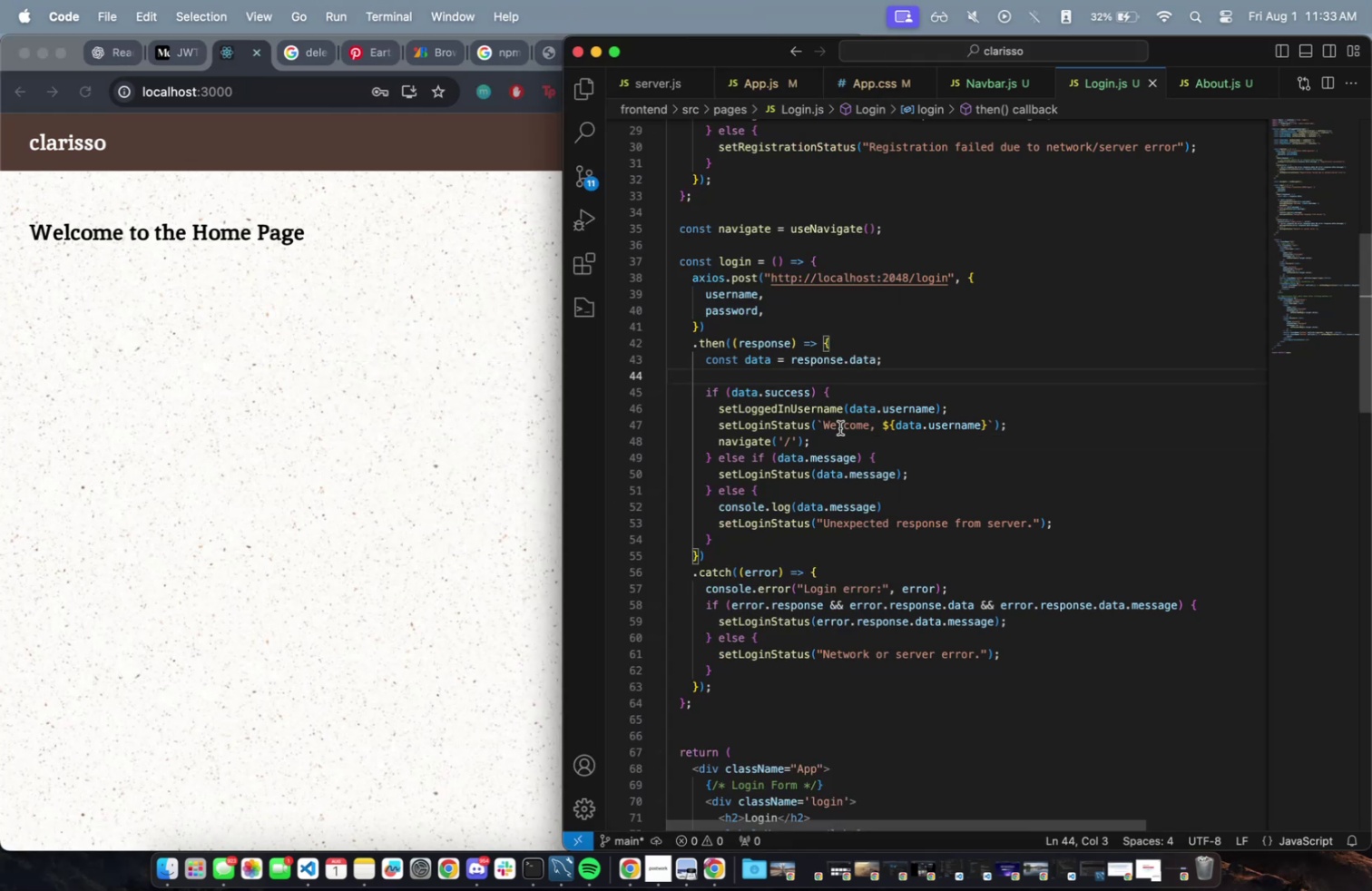 
wait(10.71)
 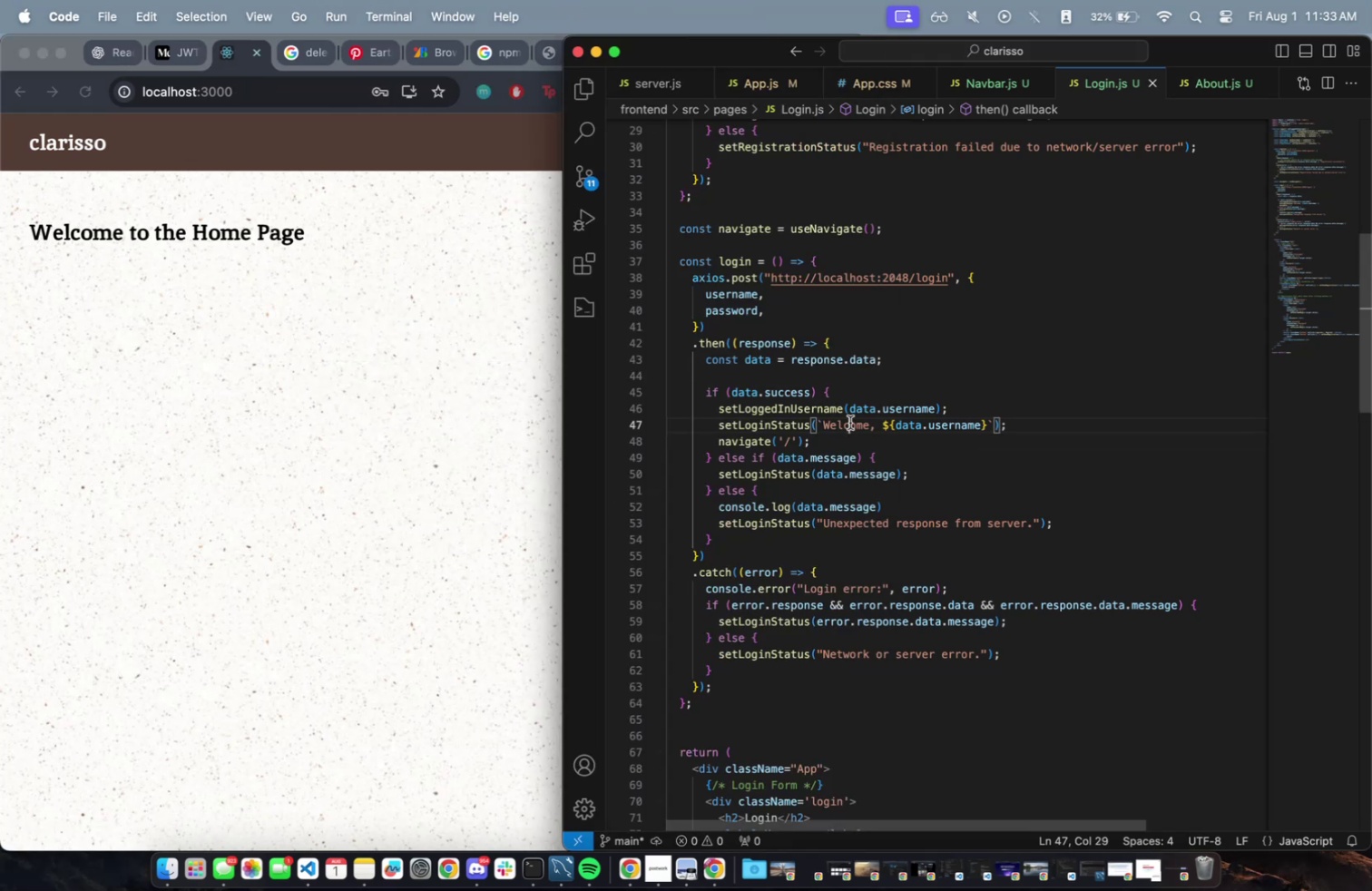 
key(Meta+R)
 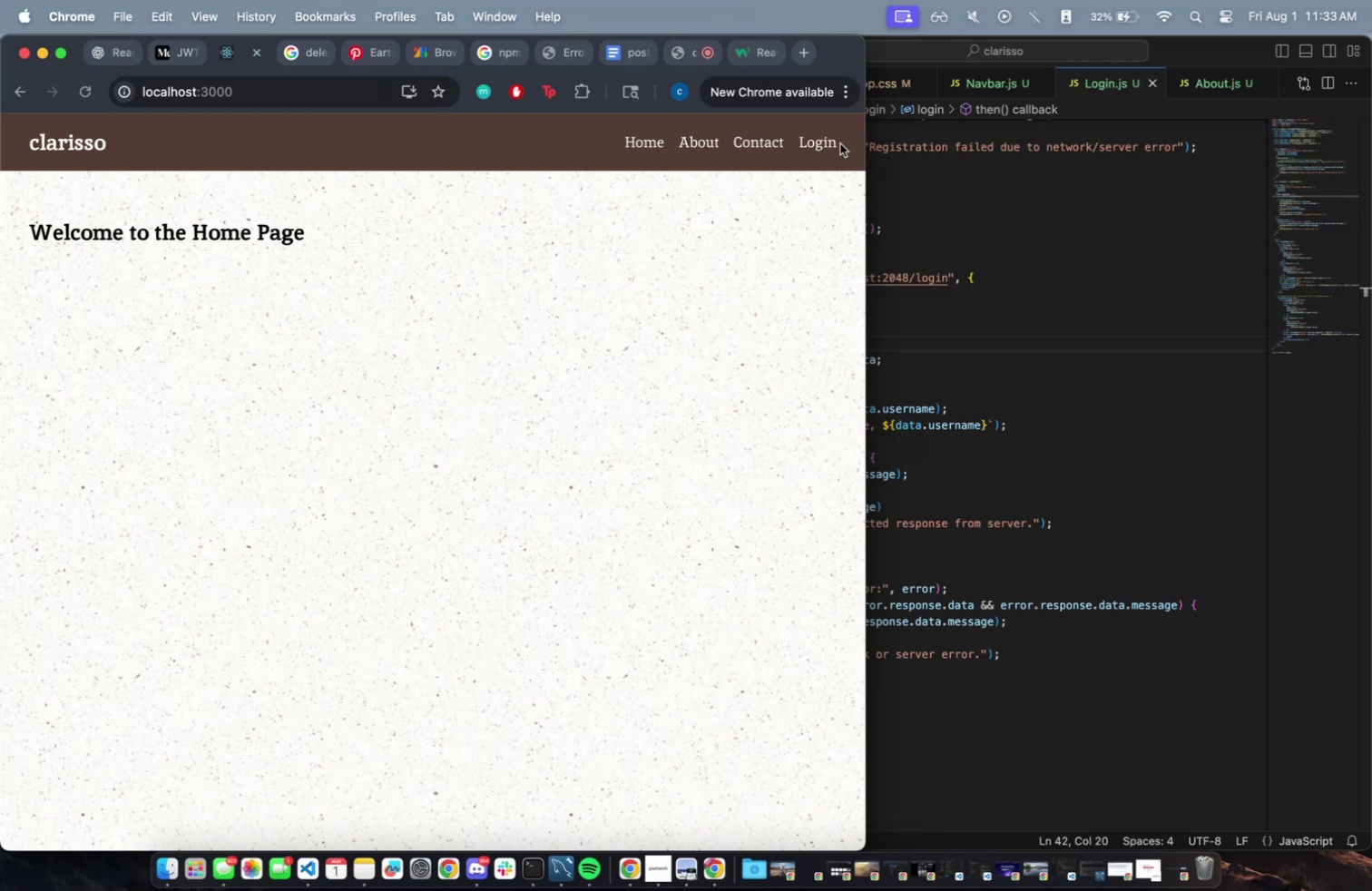 
left_click([829, 143])
 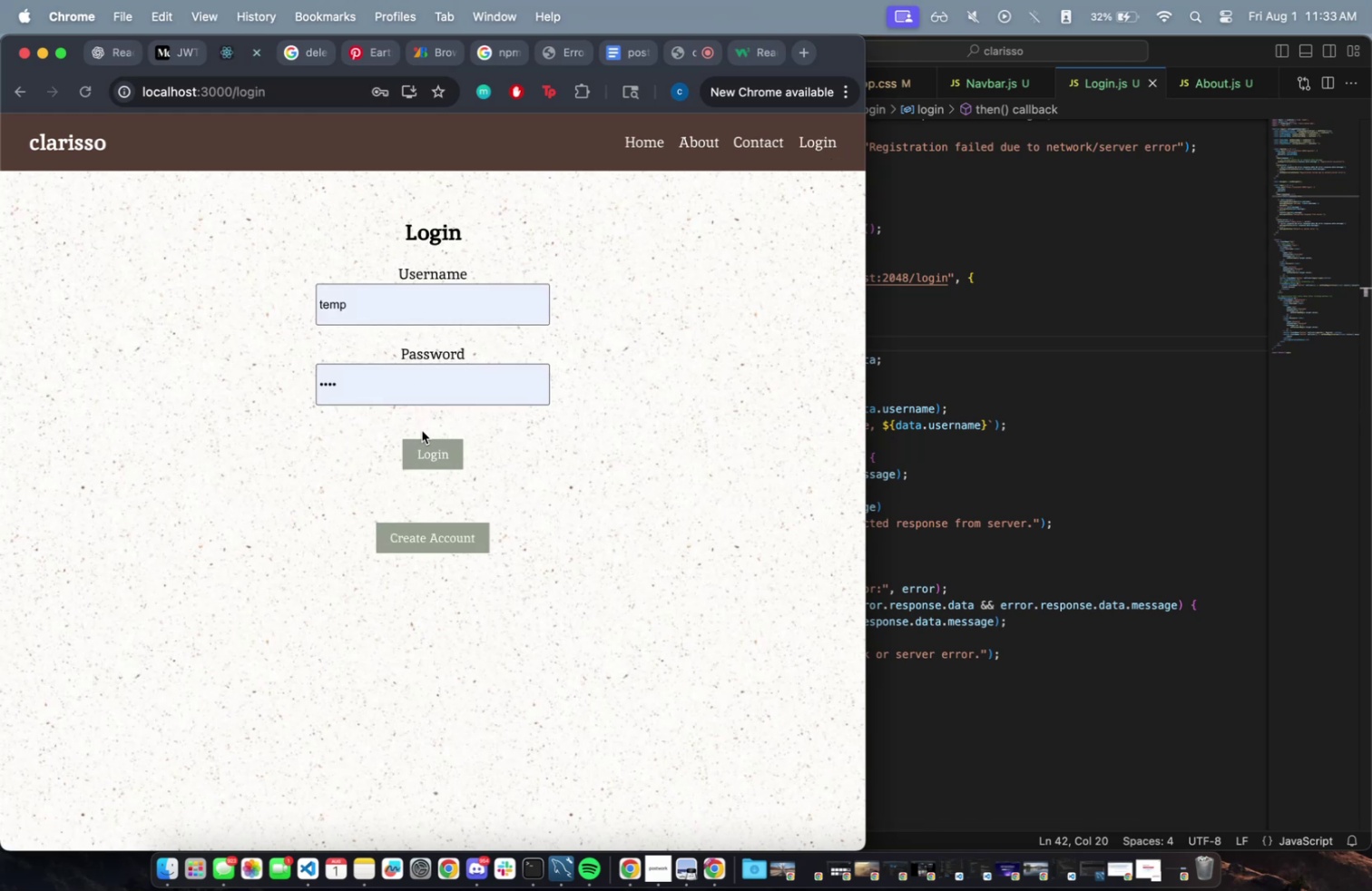 
left_click([422, 442])
 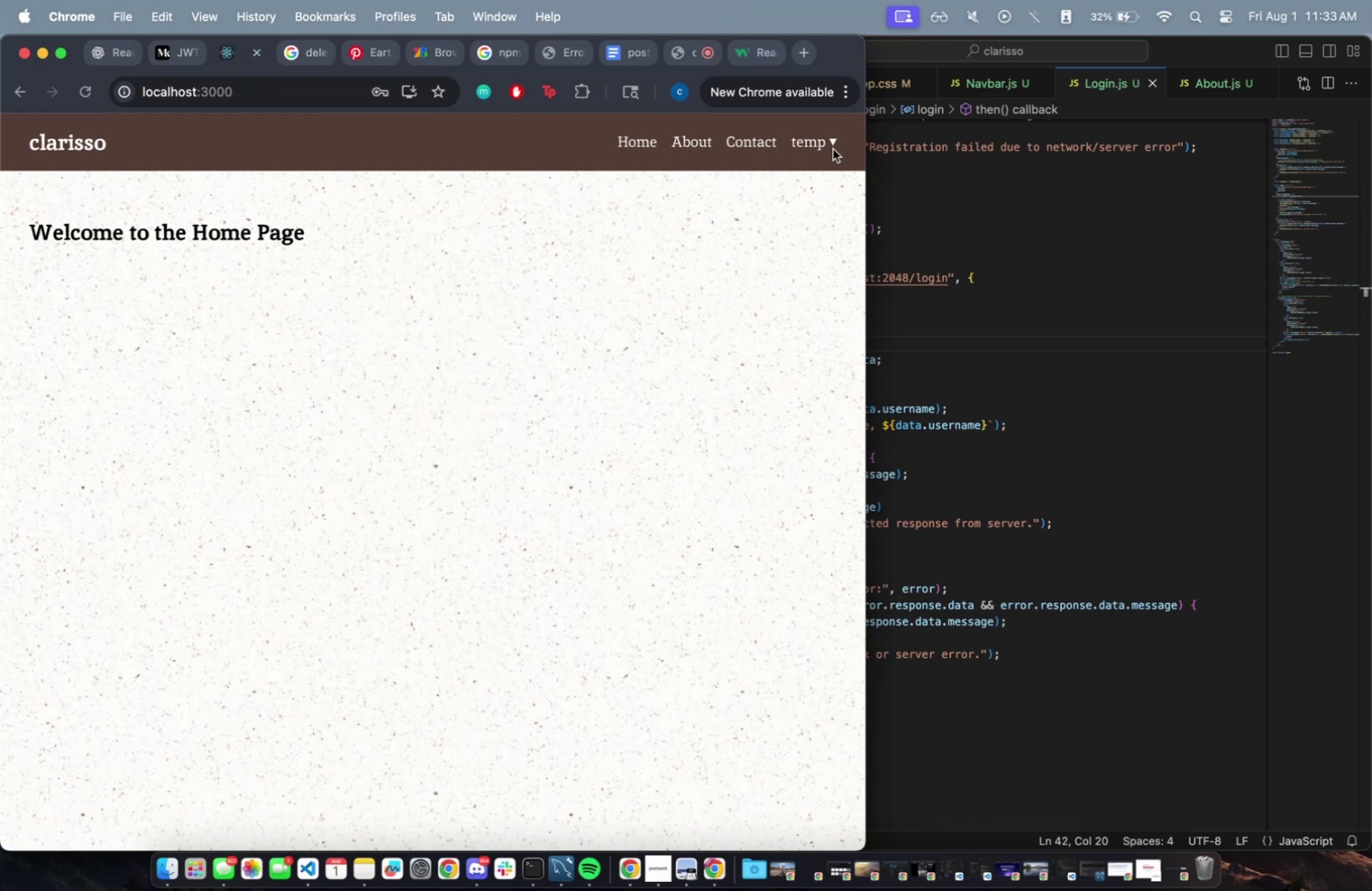 
left_click([842, 142])
 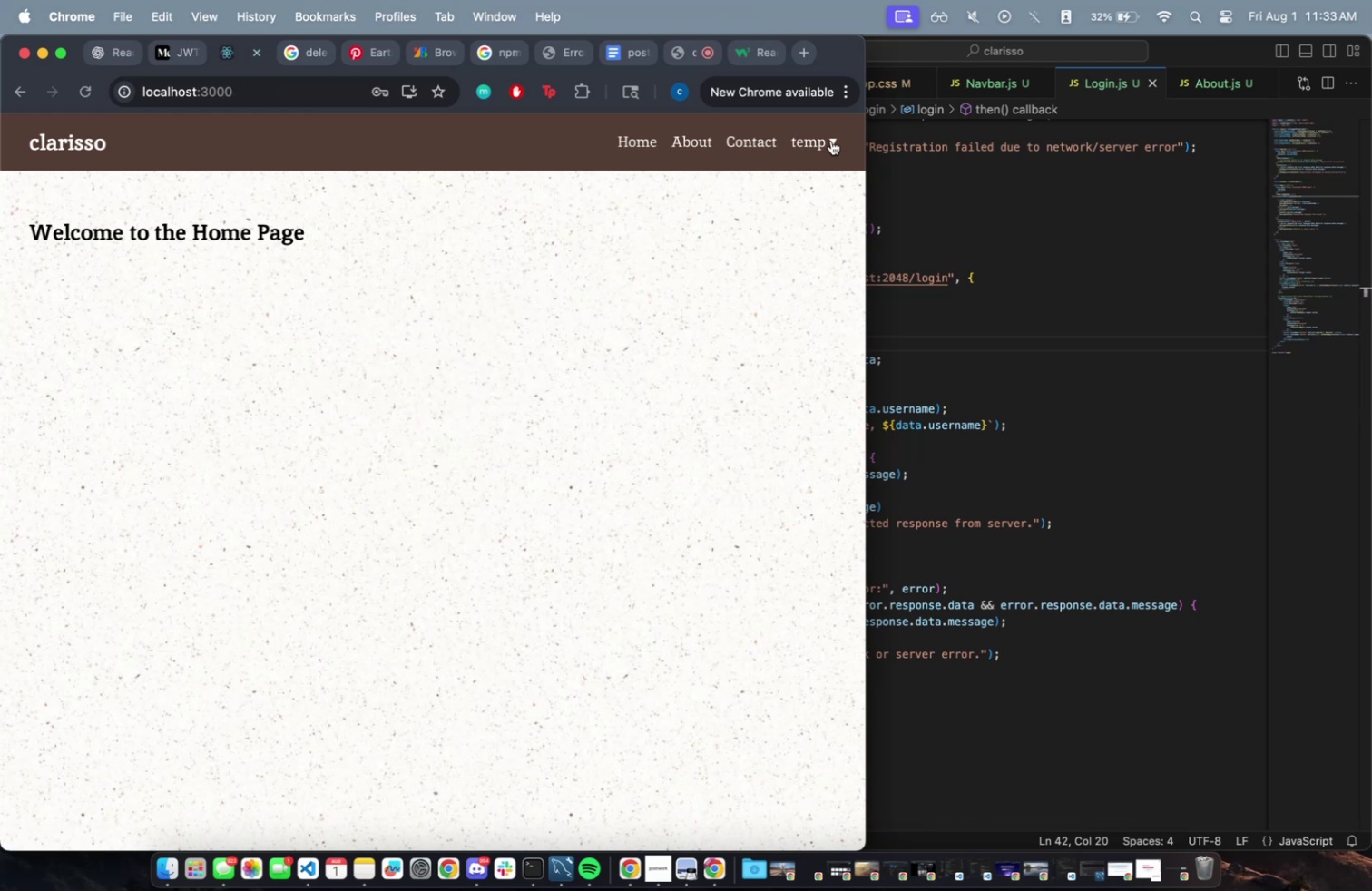 
left_click([831, 141])
 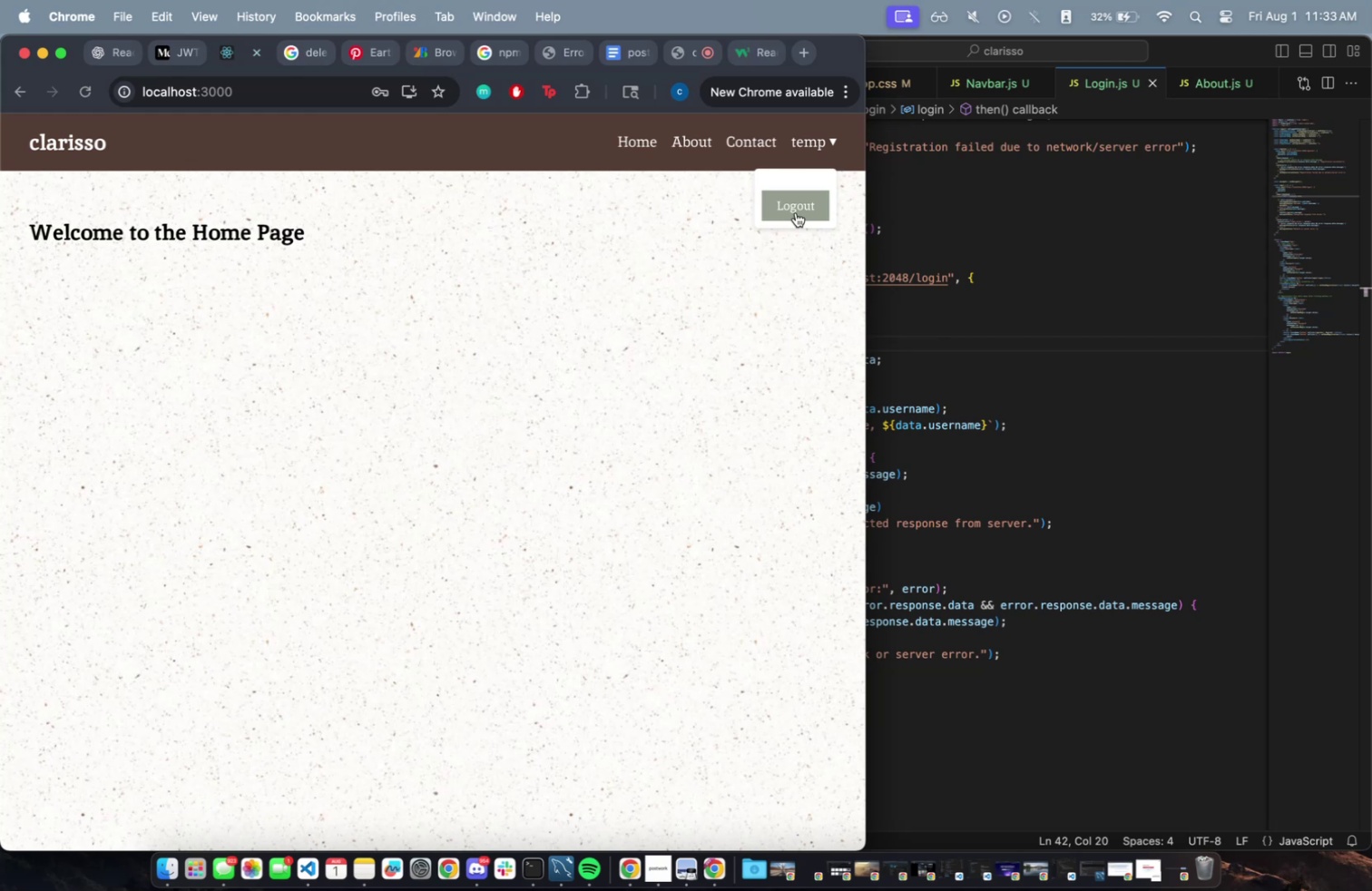 
left_click([796, 212])
 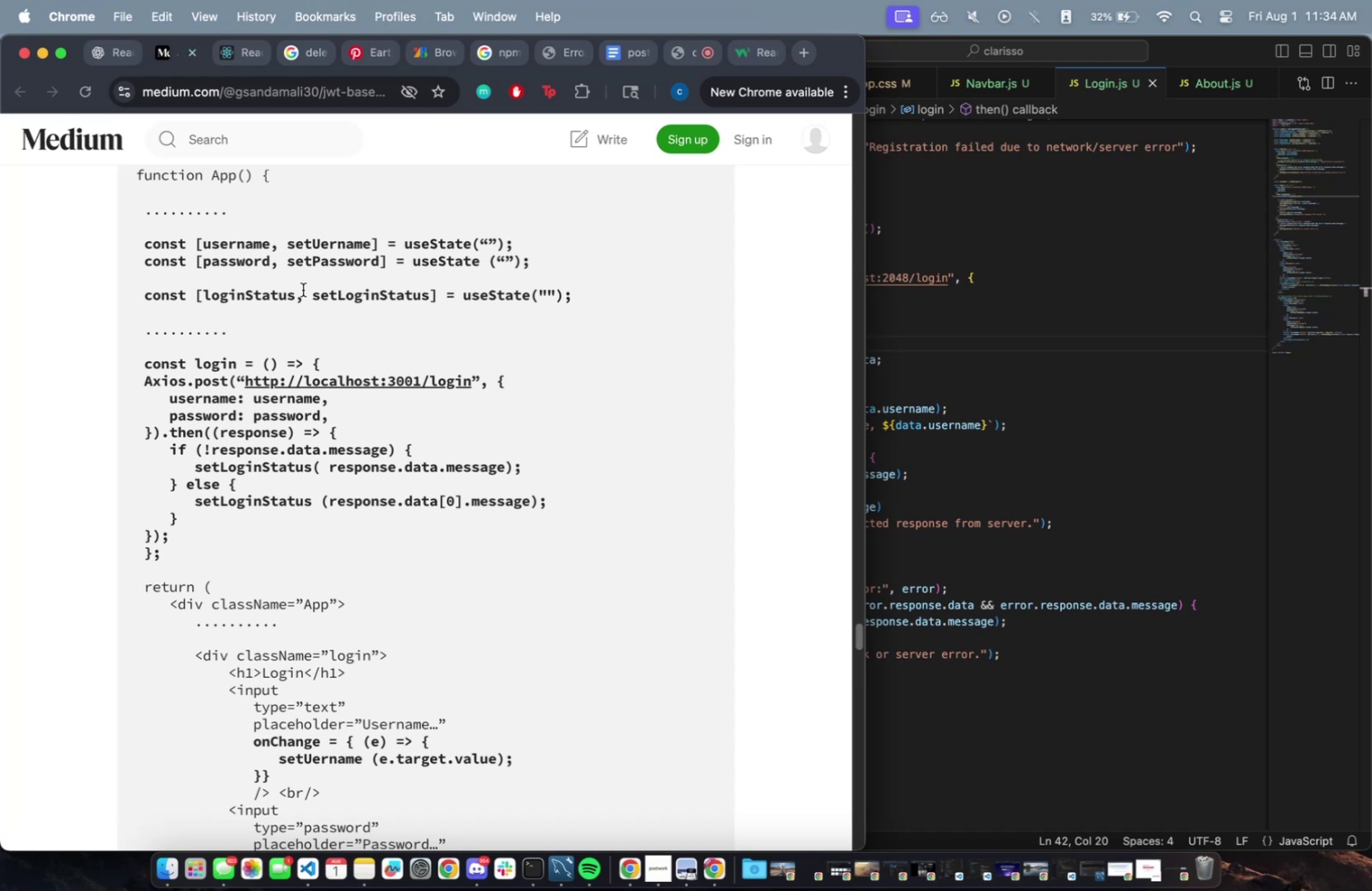 
wait(25.64)
 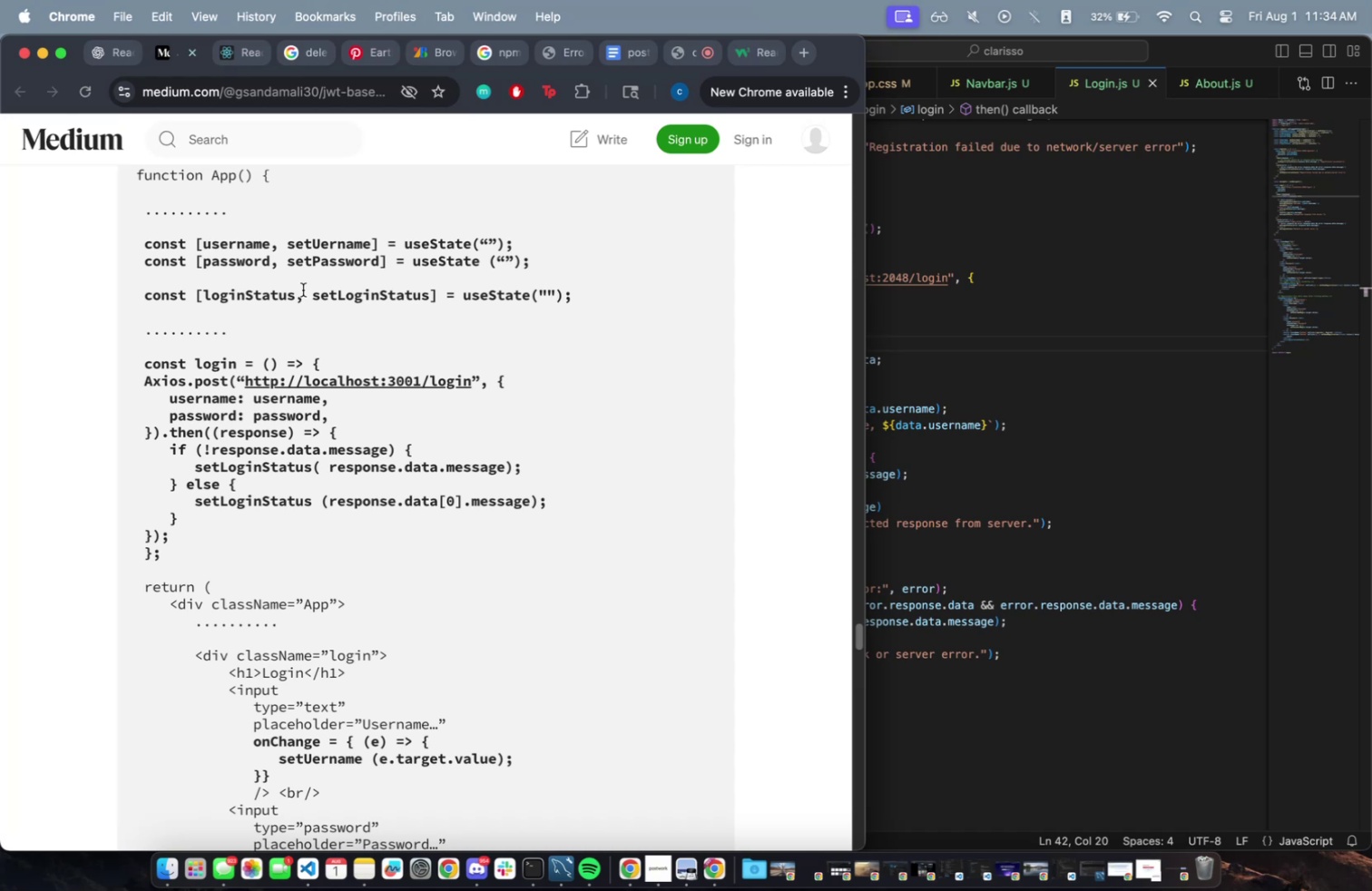 
left_click([88, 66])
 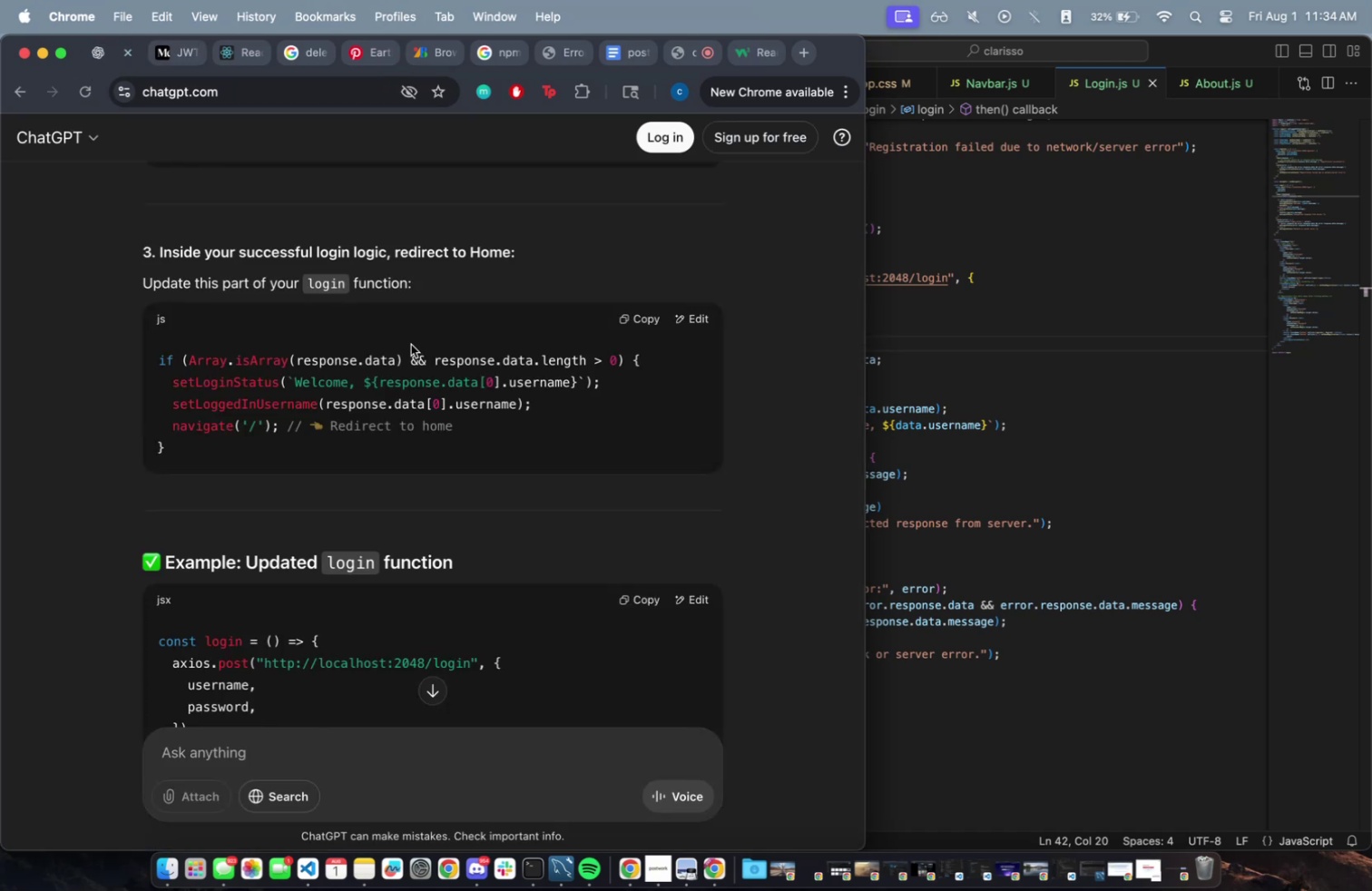 
scroll: coordinate [403, 335], scroll_direction: down, amount: 46.0
 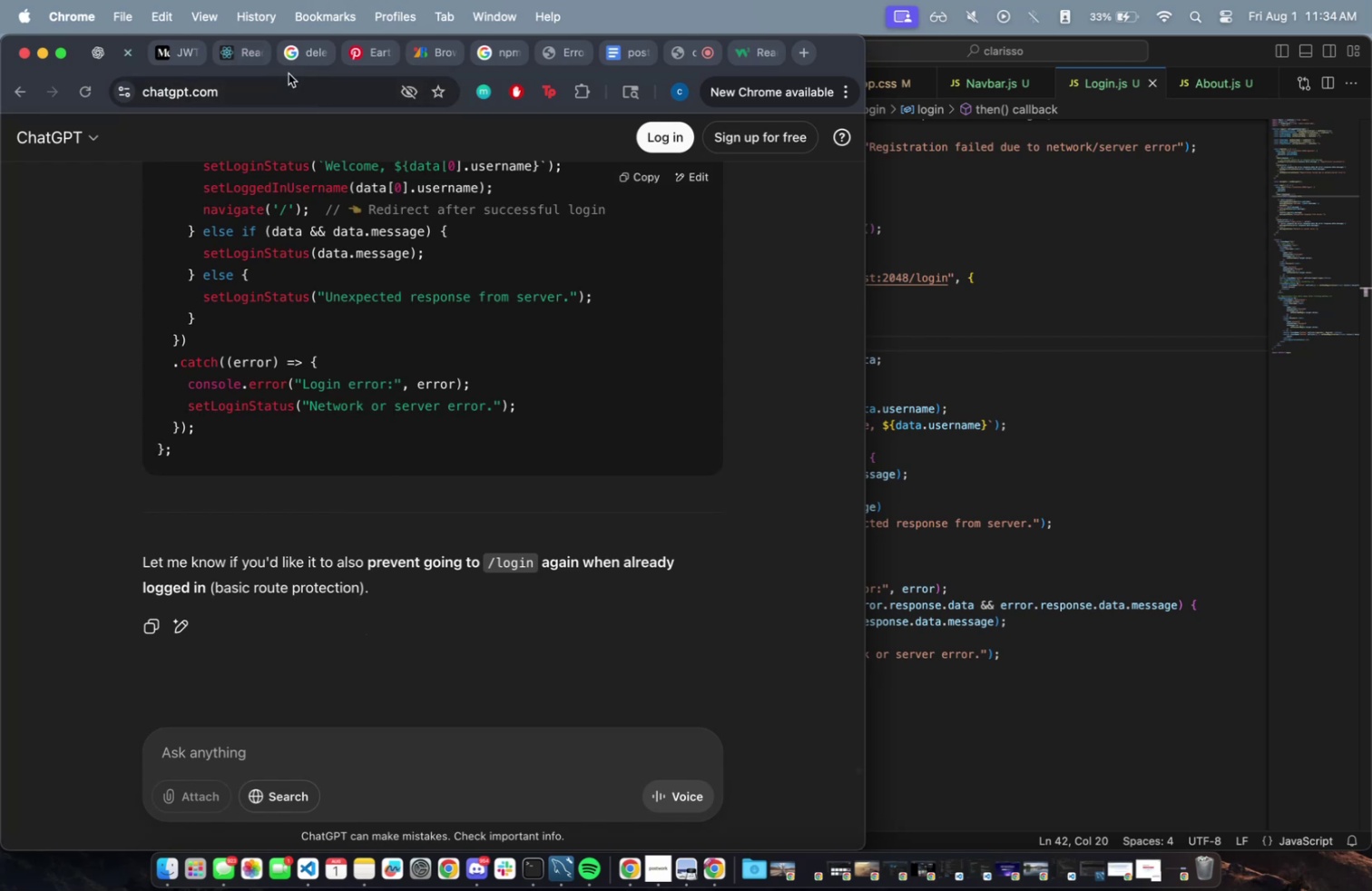 
wait(16.26)
 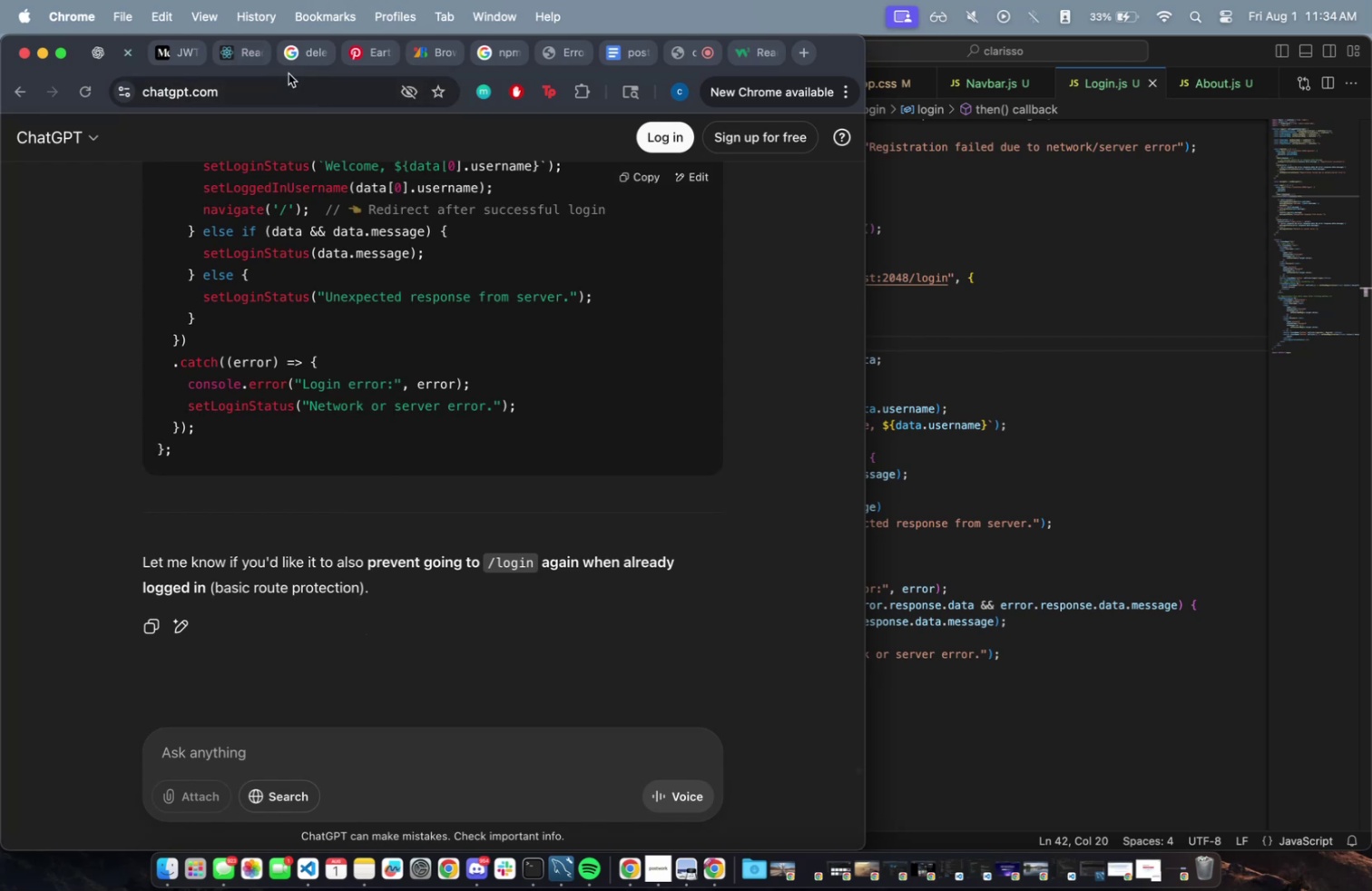 
left_click([437, 447])
 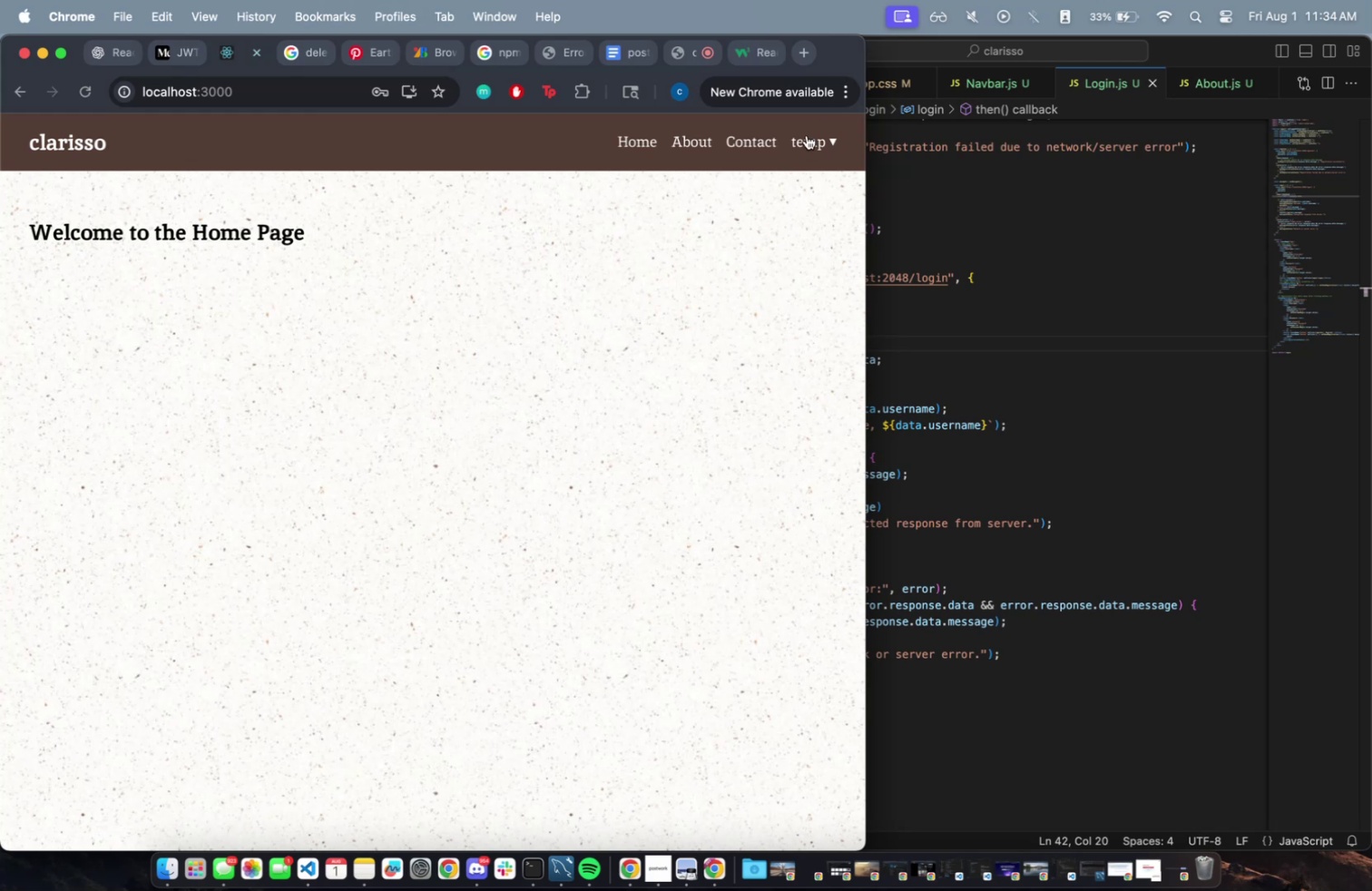 
left_click([807, 135])
 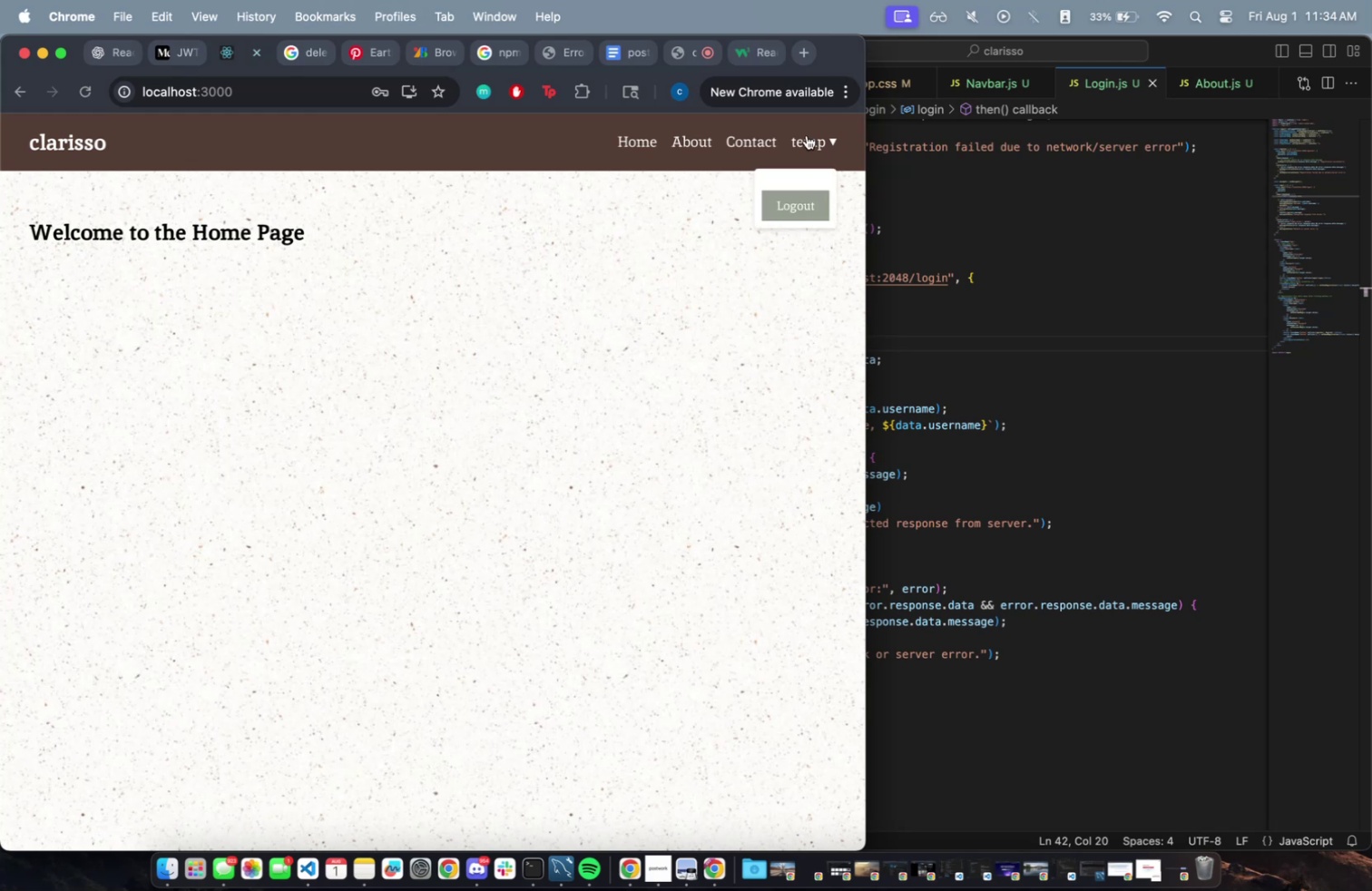 
left_click([807, 135])
 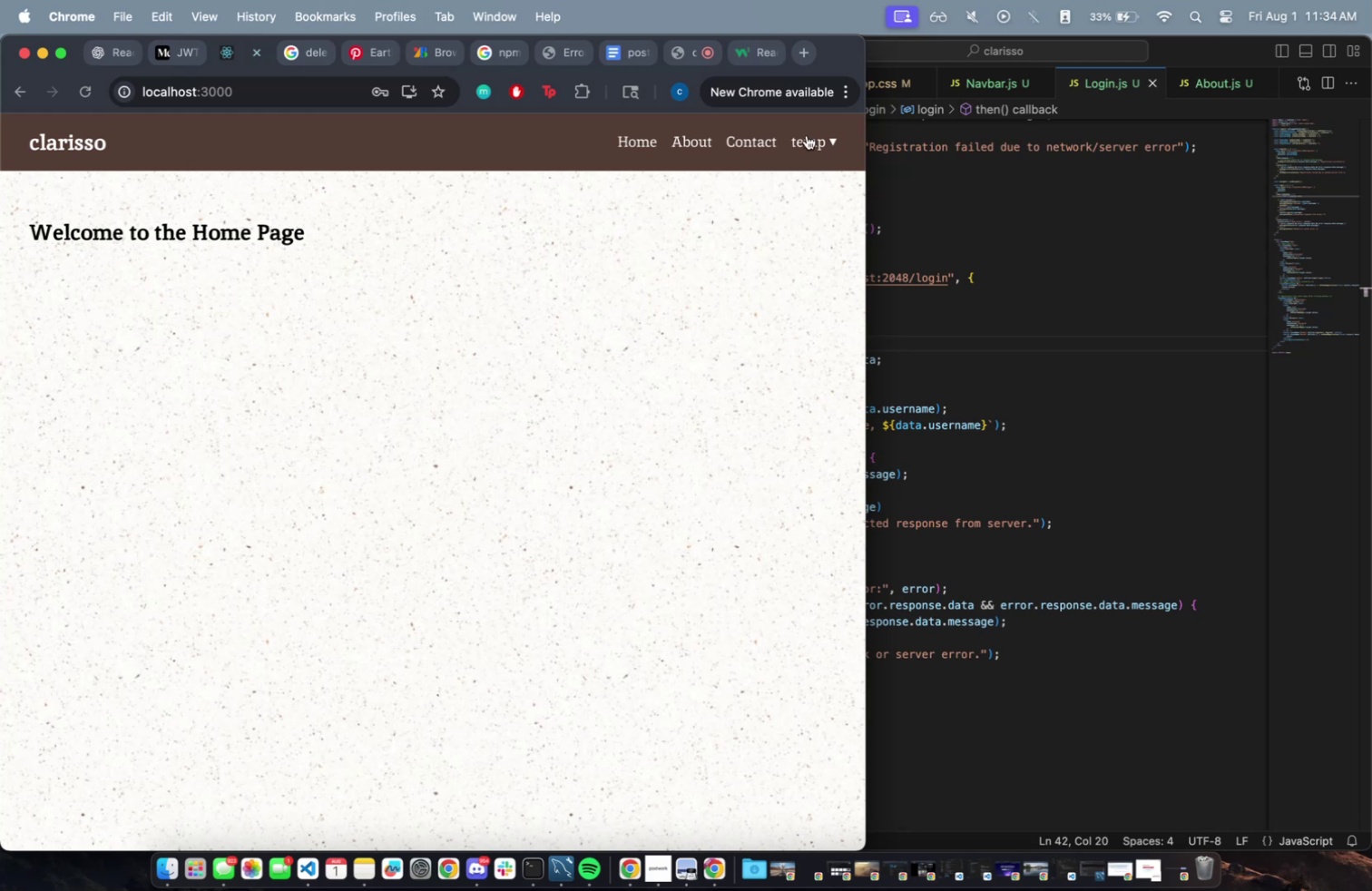 
left_click([807, 135])
 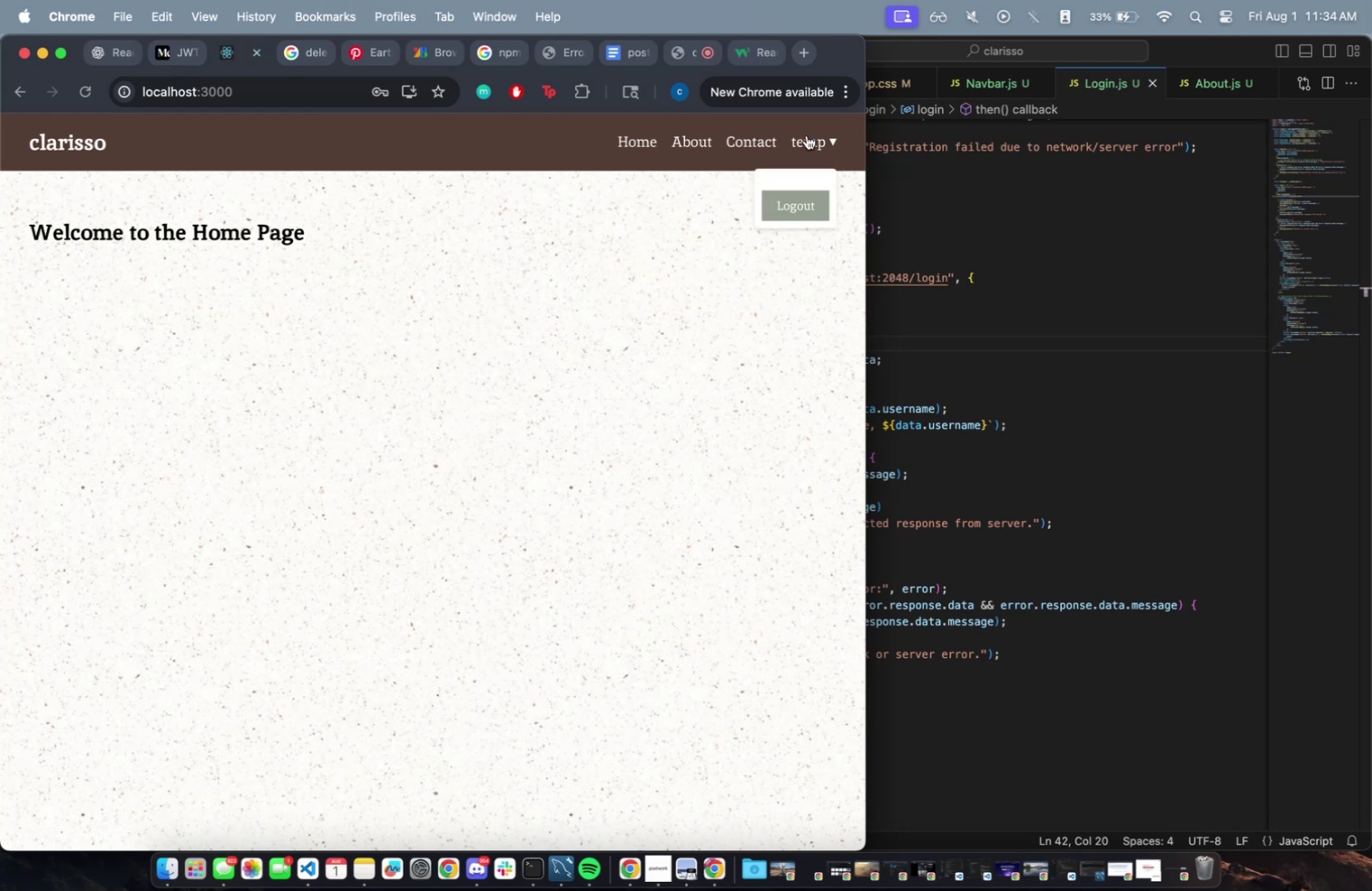 
left_click([807, 135])
 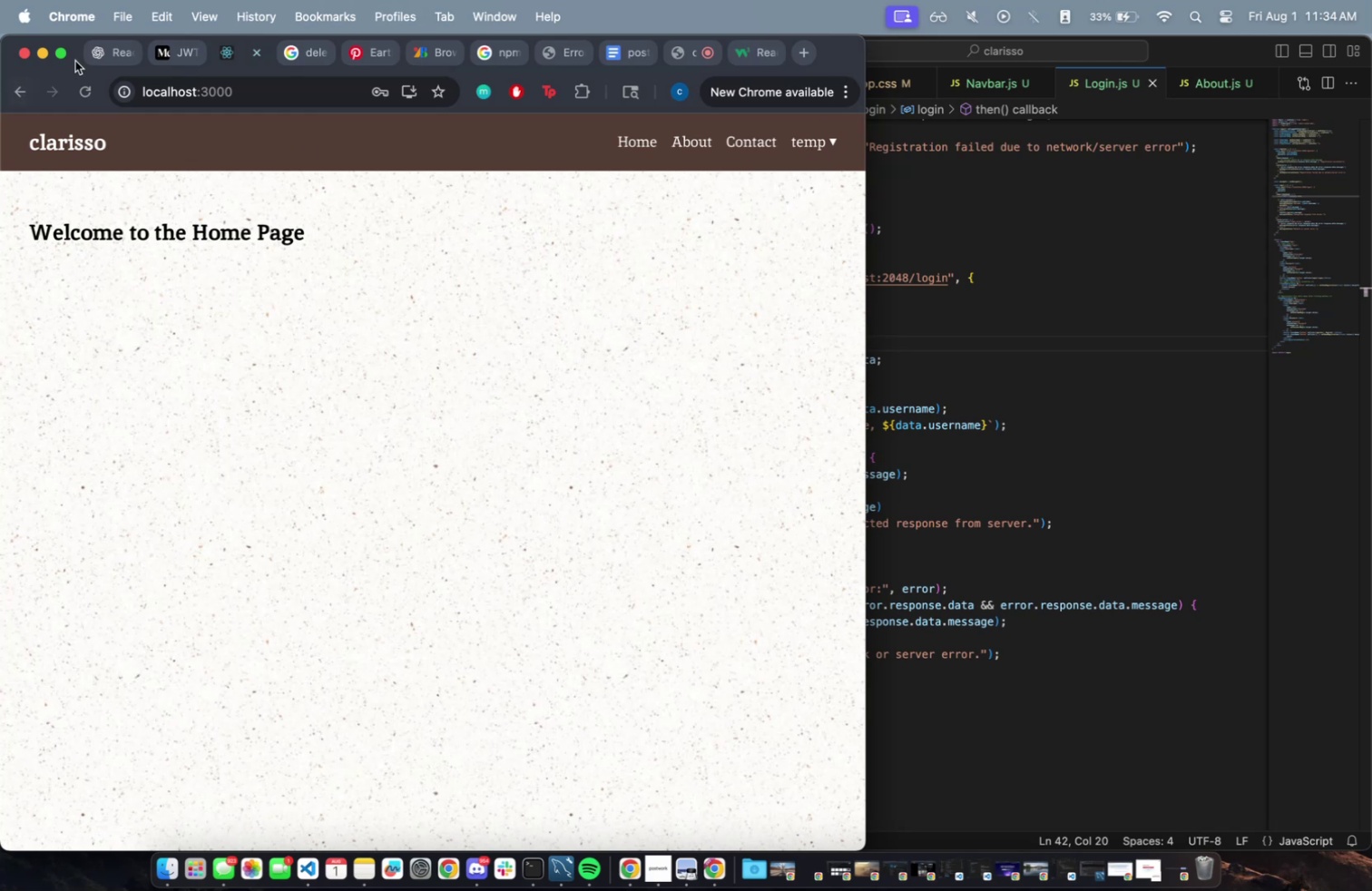 
left_click([116, 43])
 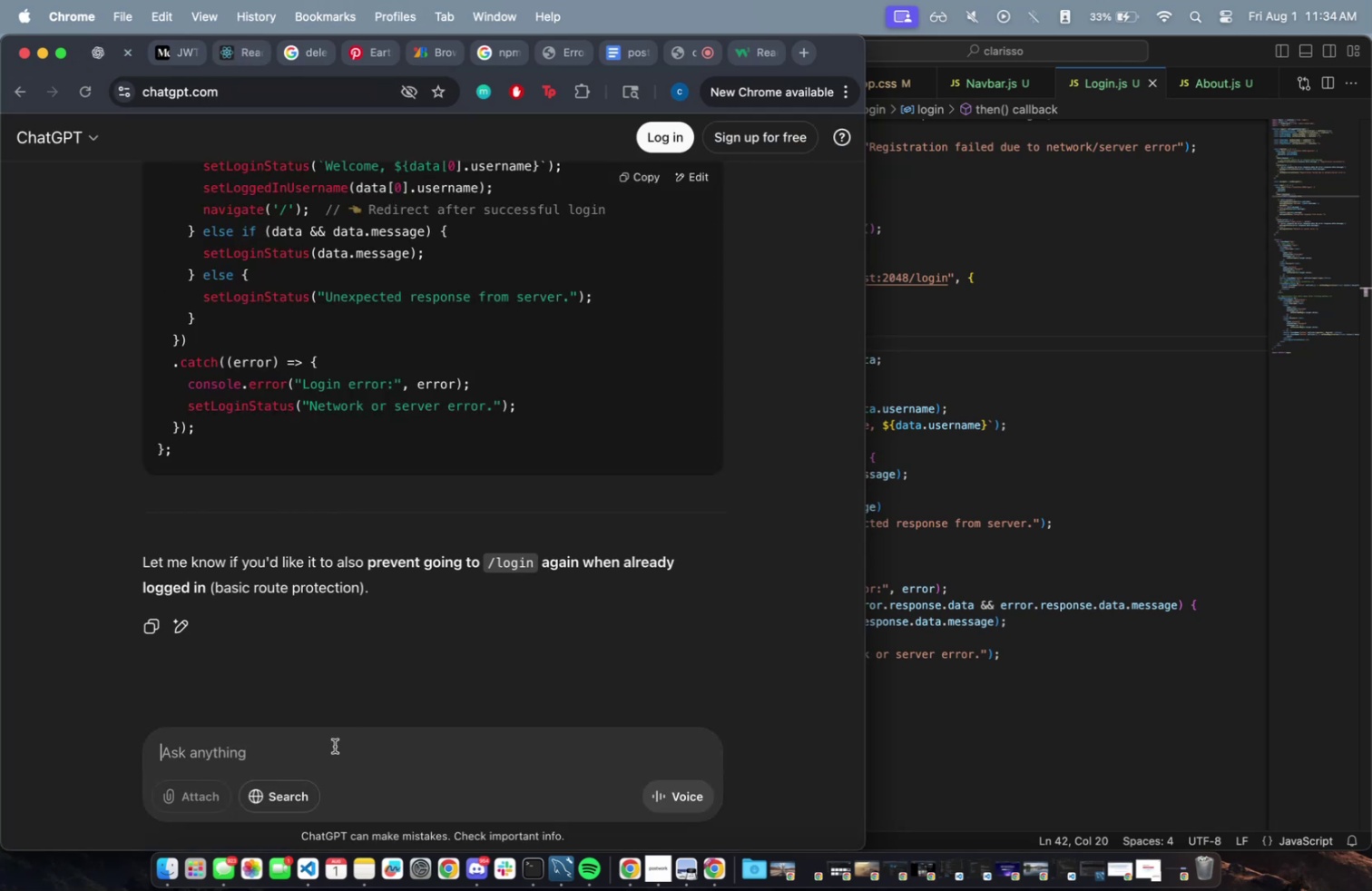 
type(yes)
 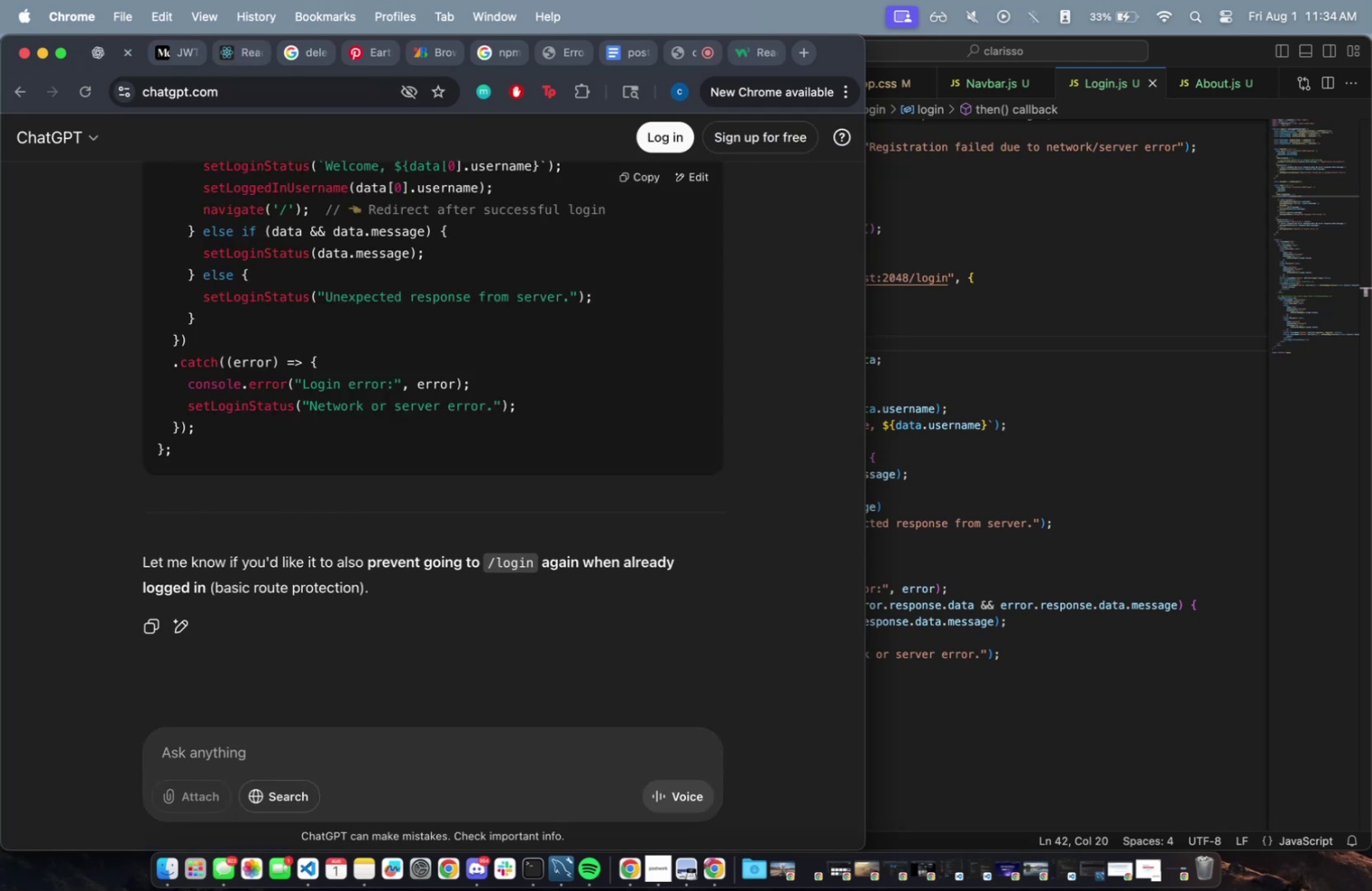 
key(Enter)
 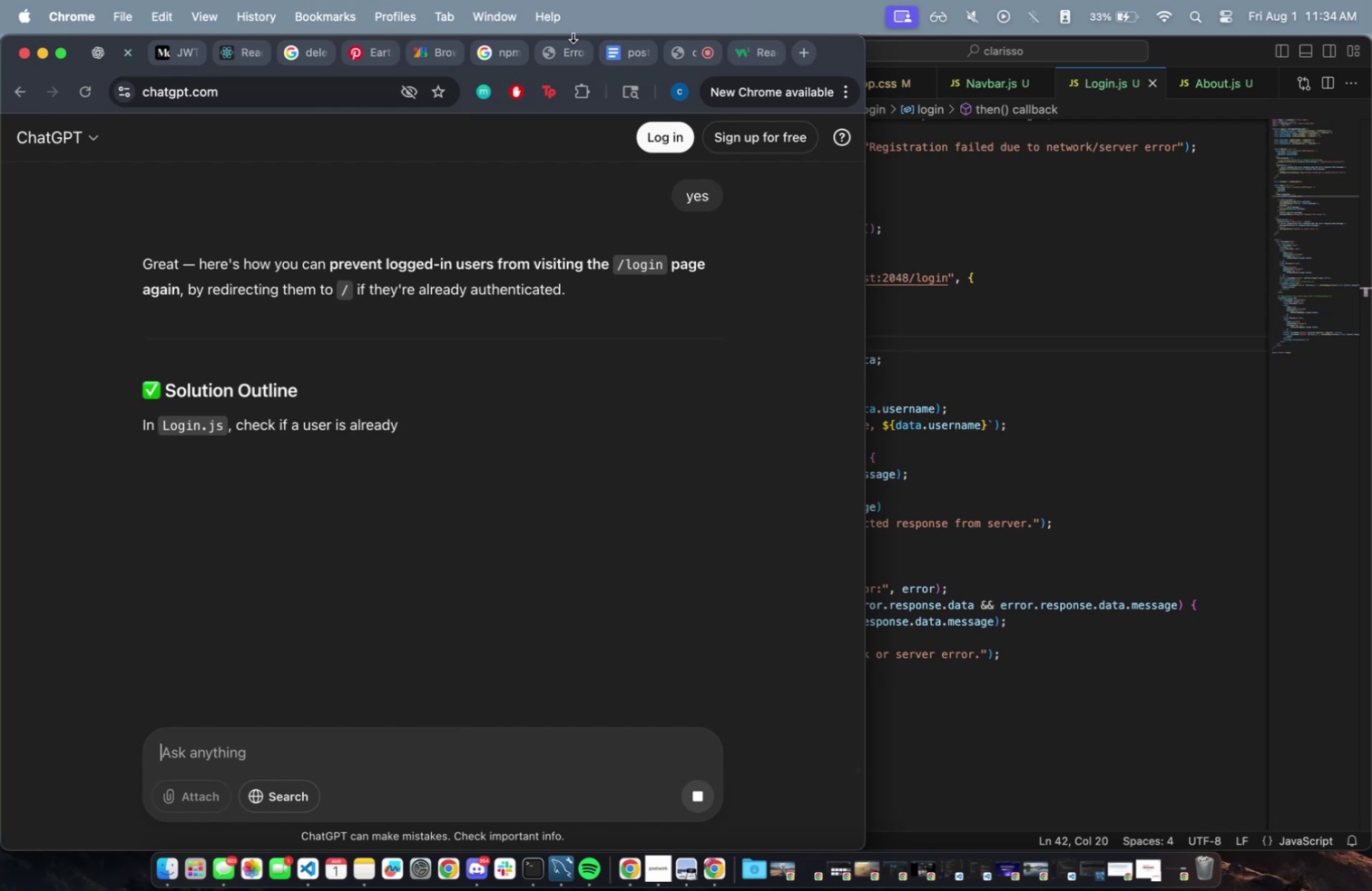 
wait(5.78)
 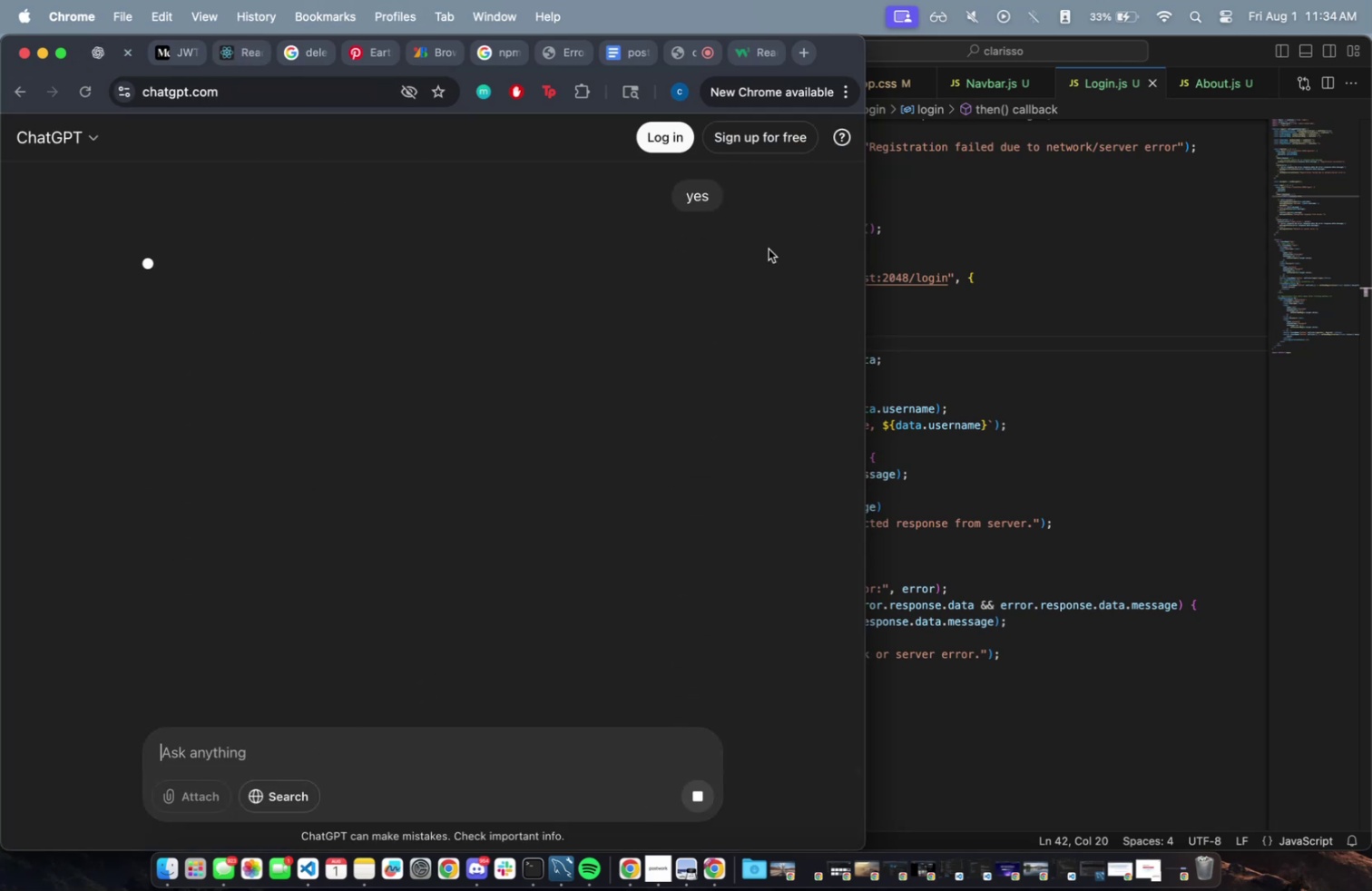 
left_click([439, 664])
 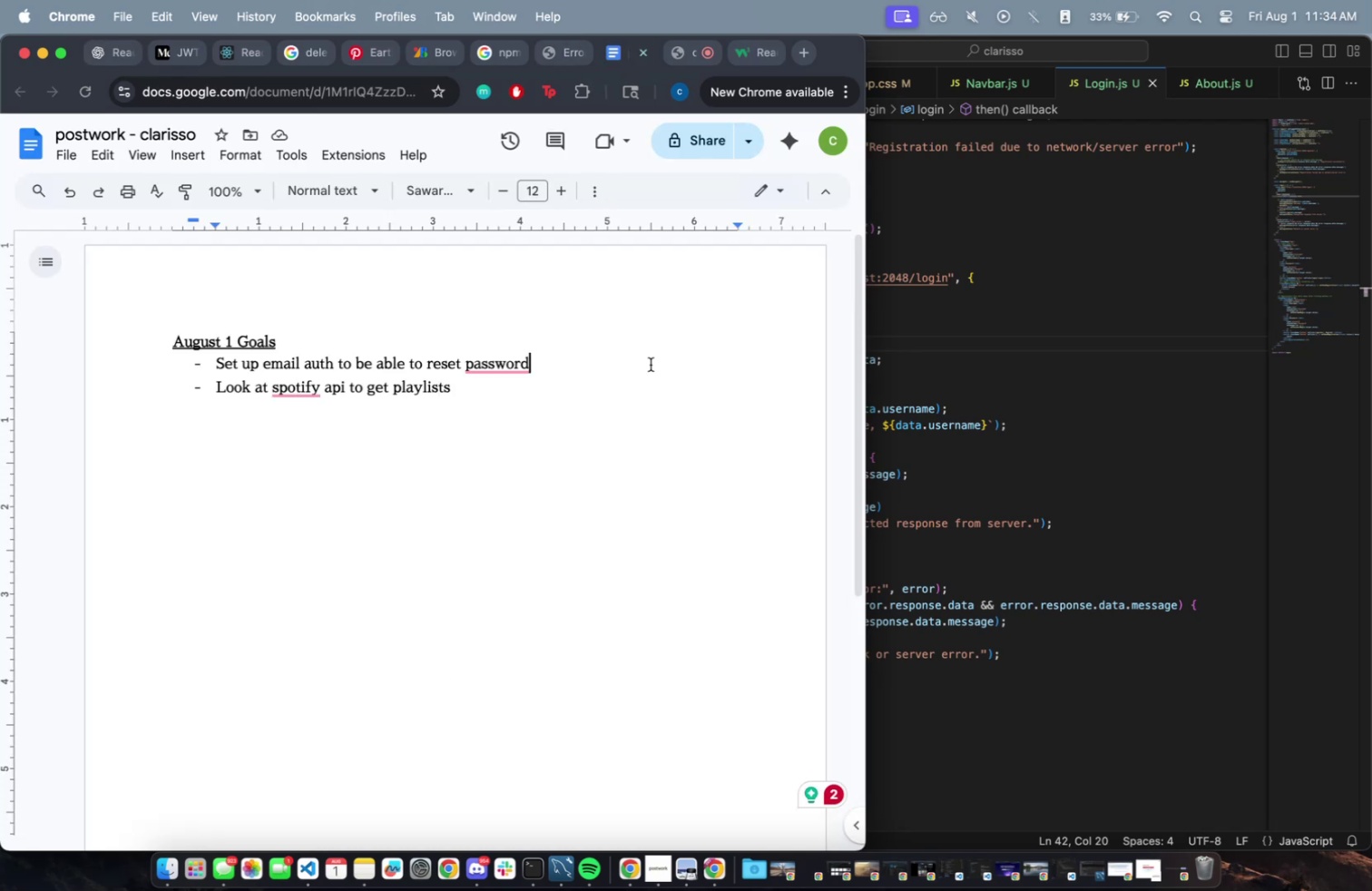 
double_click([626, 405])
 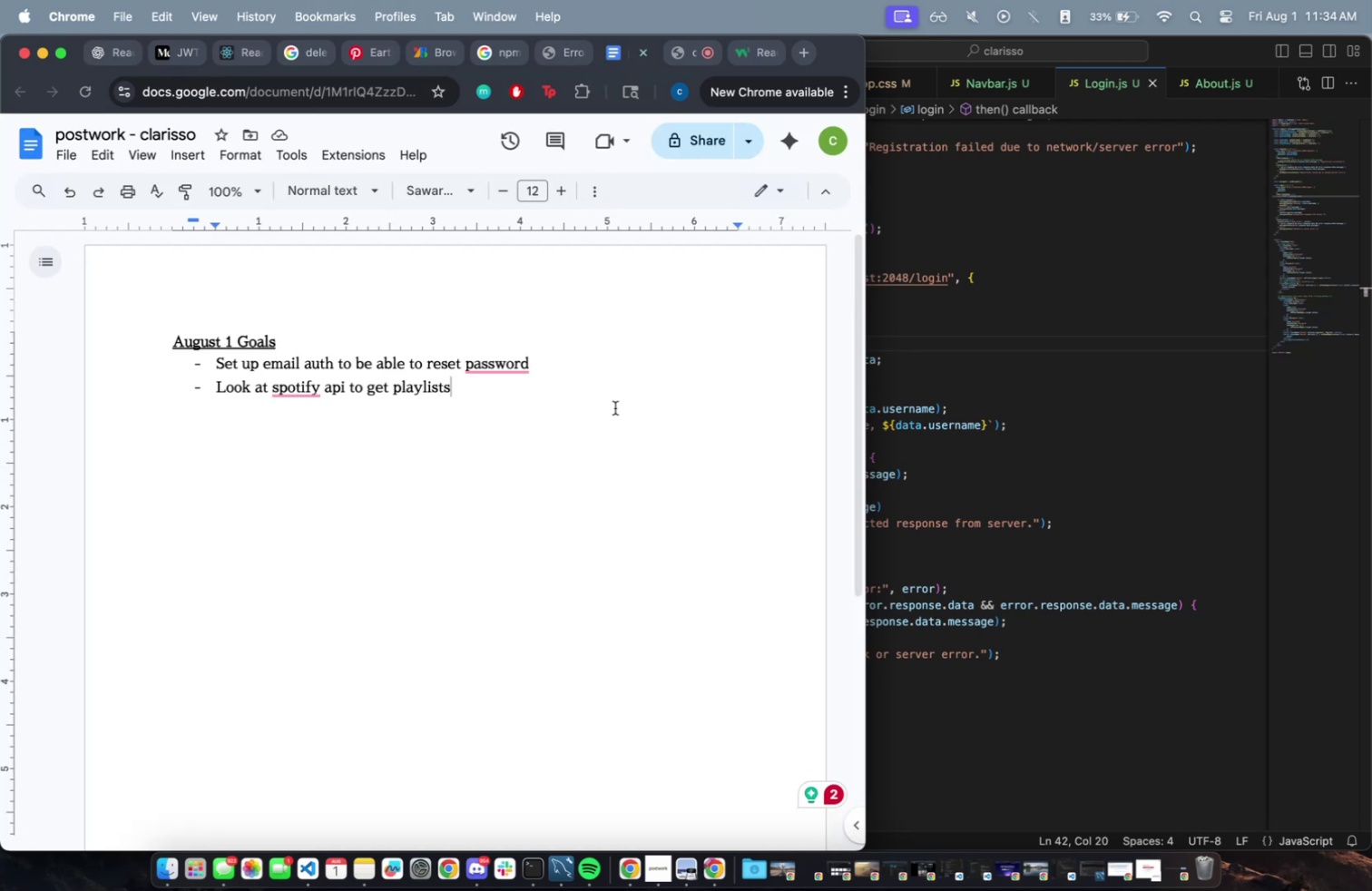 
key(Enter)
 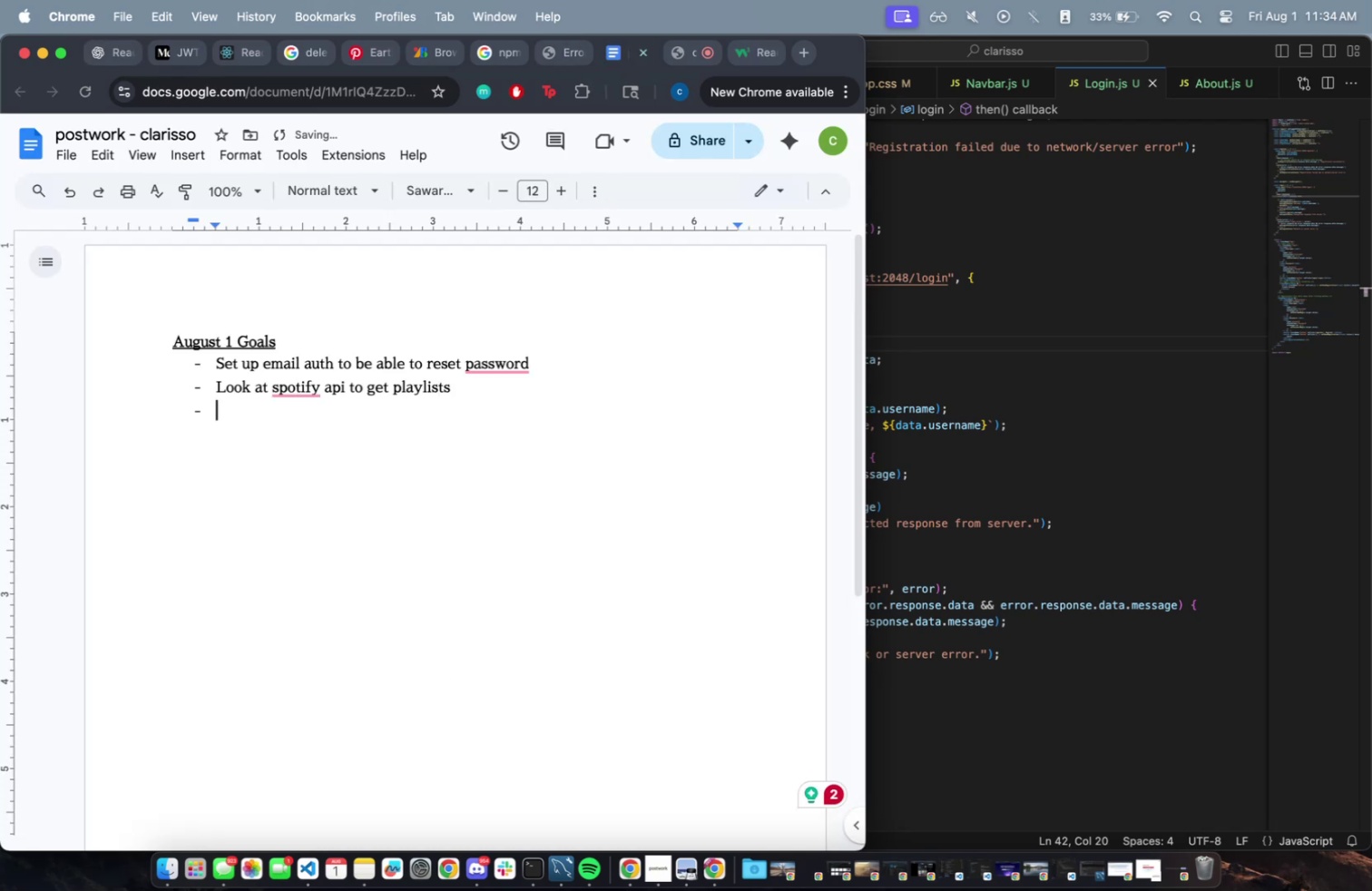 
key(Enter)
 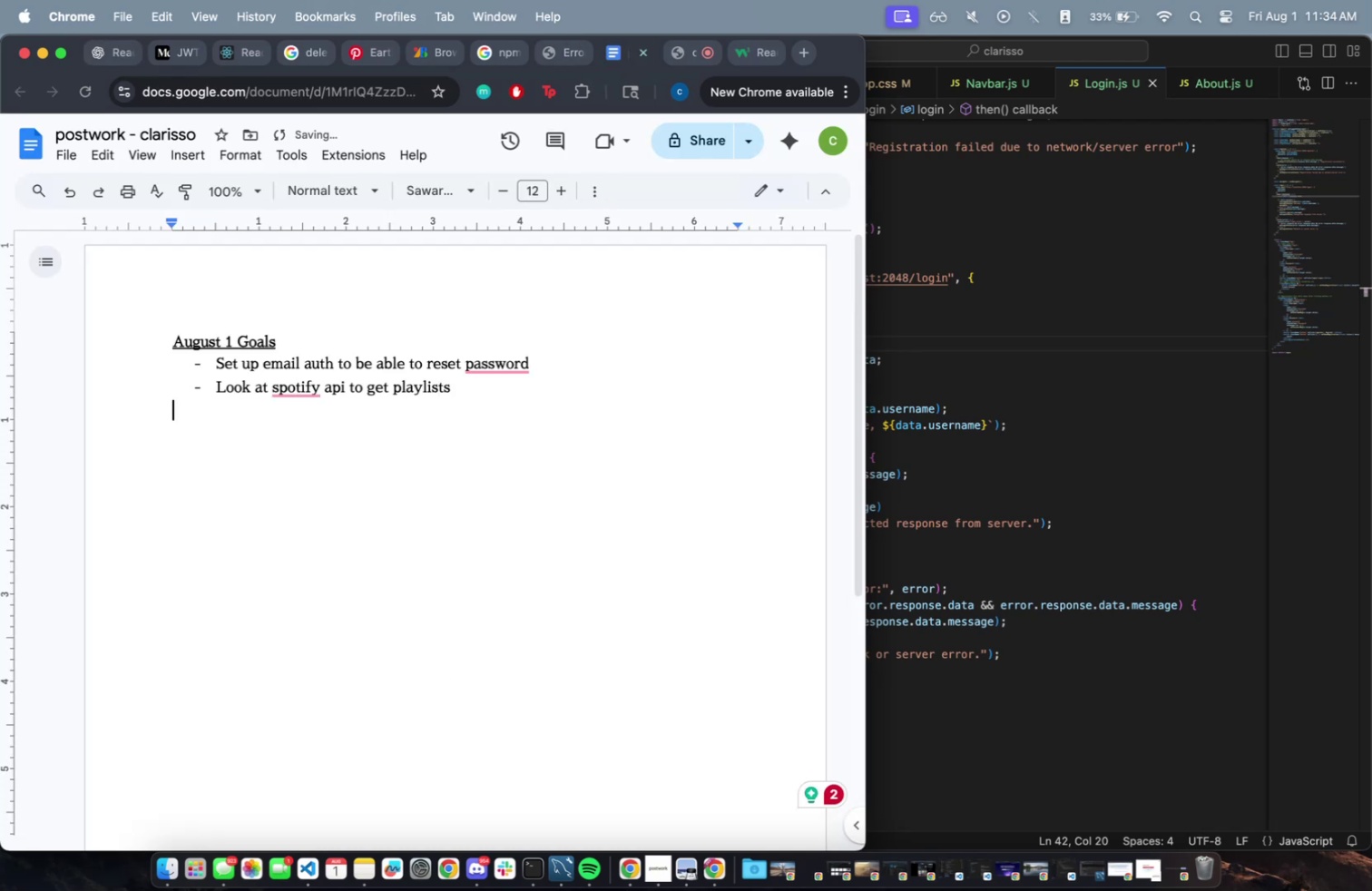 
key(Enter)
 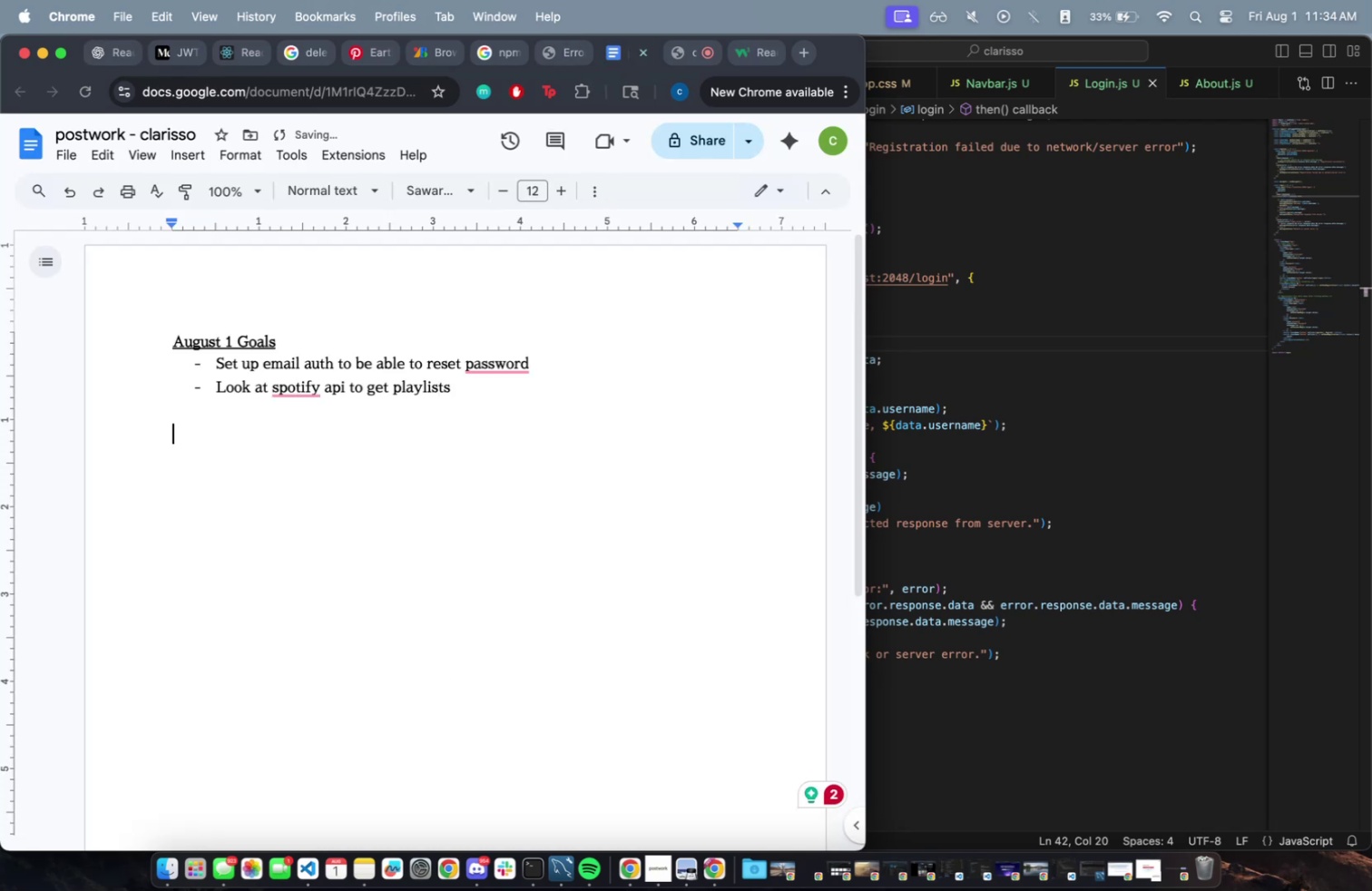 
key(Enter)
 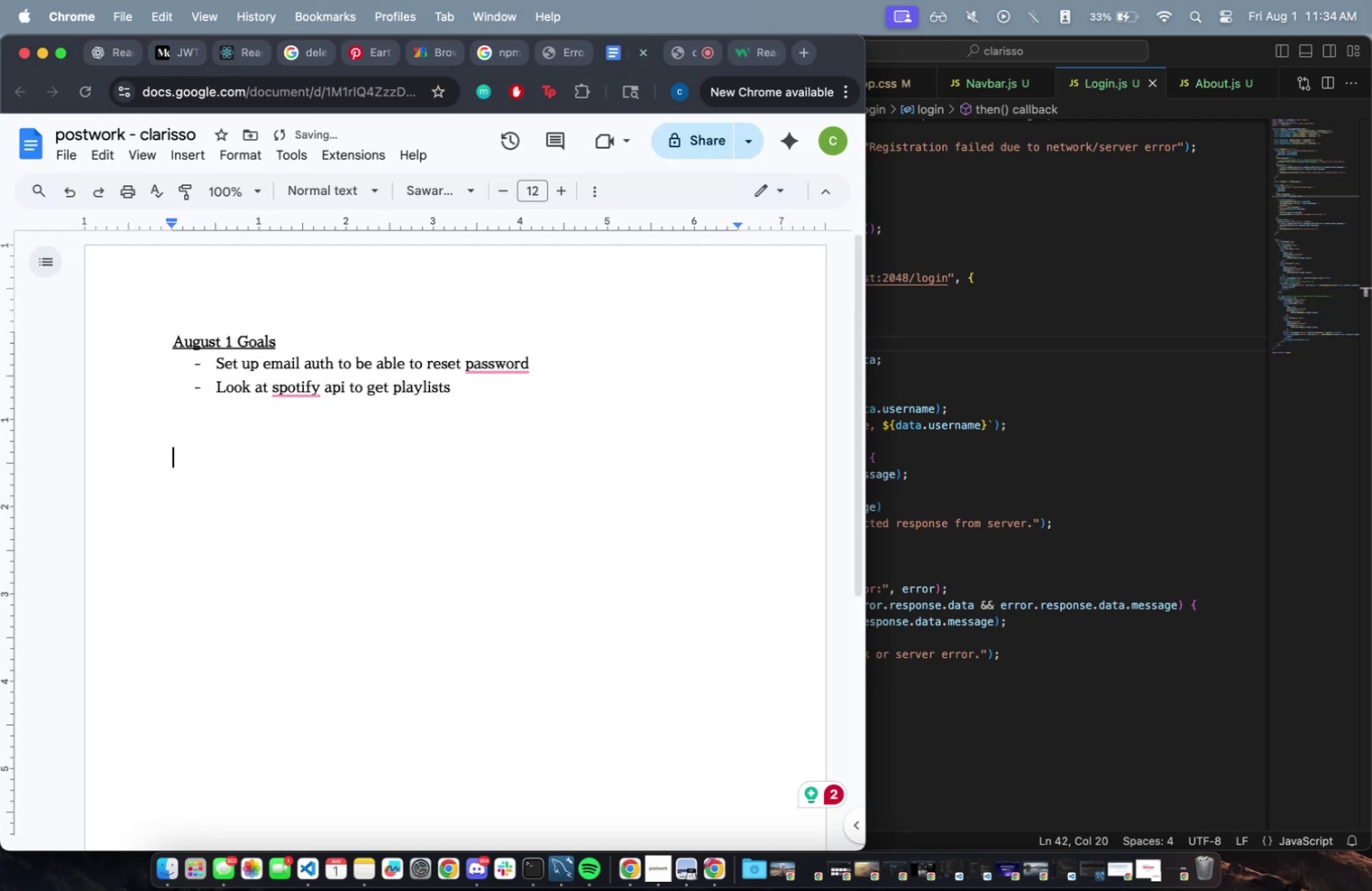 
key(Enter)
 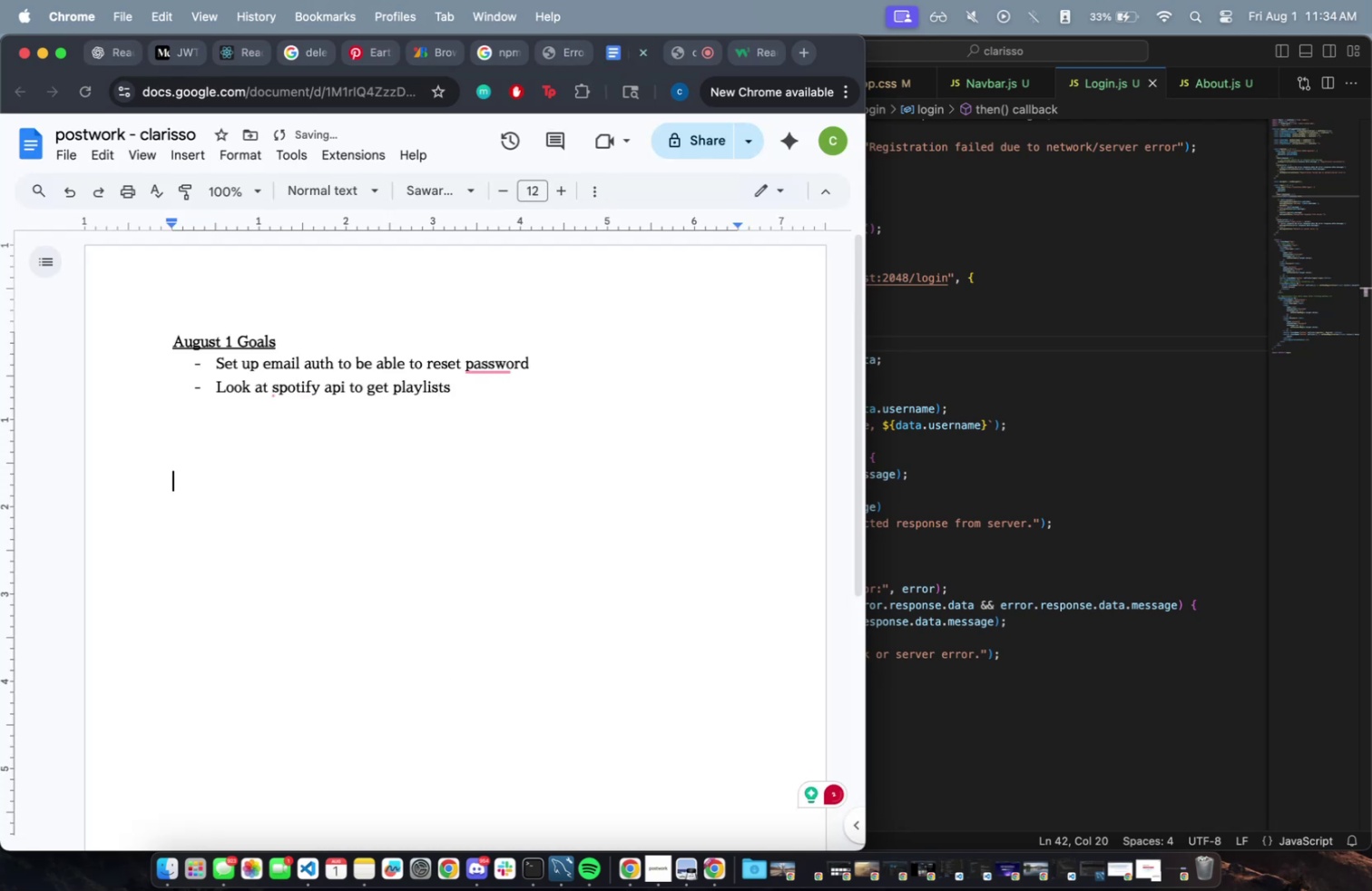 
type(preventing)
key(Backspace)
key(Backspace)
key(Backspace)
key(Backspace)
key(Backspace)
key(Backspace)
key(Backspace)
key(Backspace)
type(otecting route )
 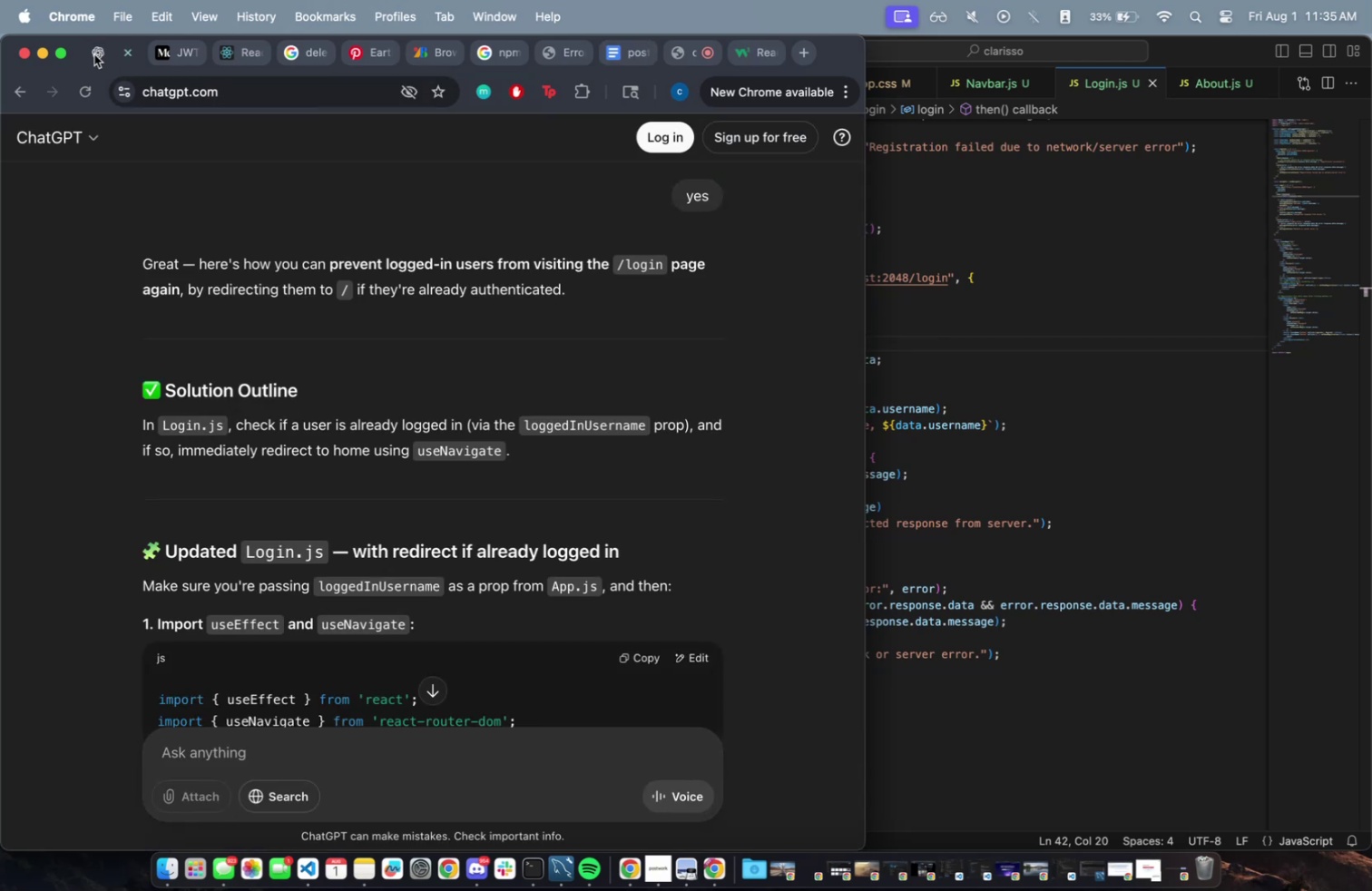 
wait(6.22)
 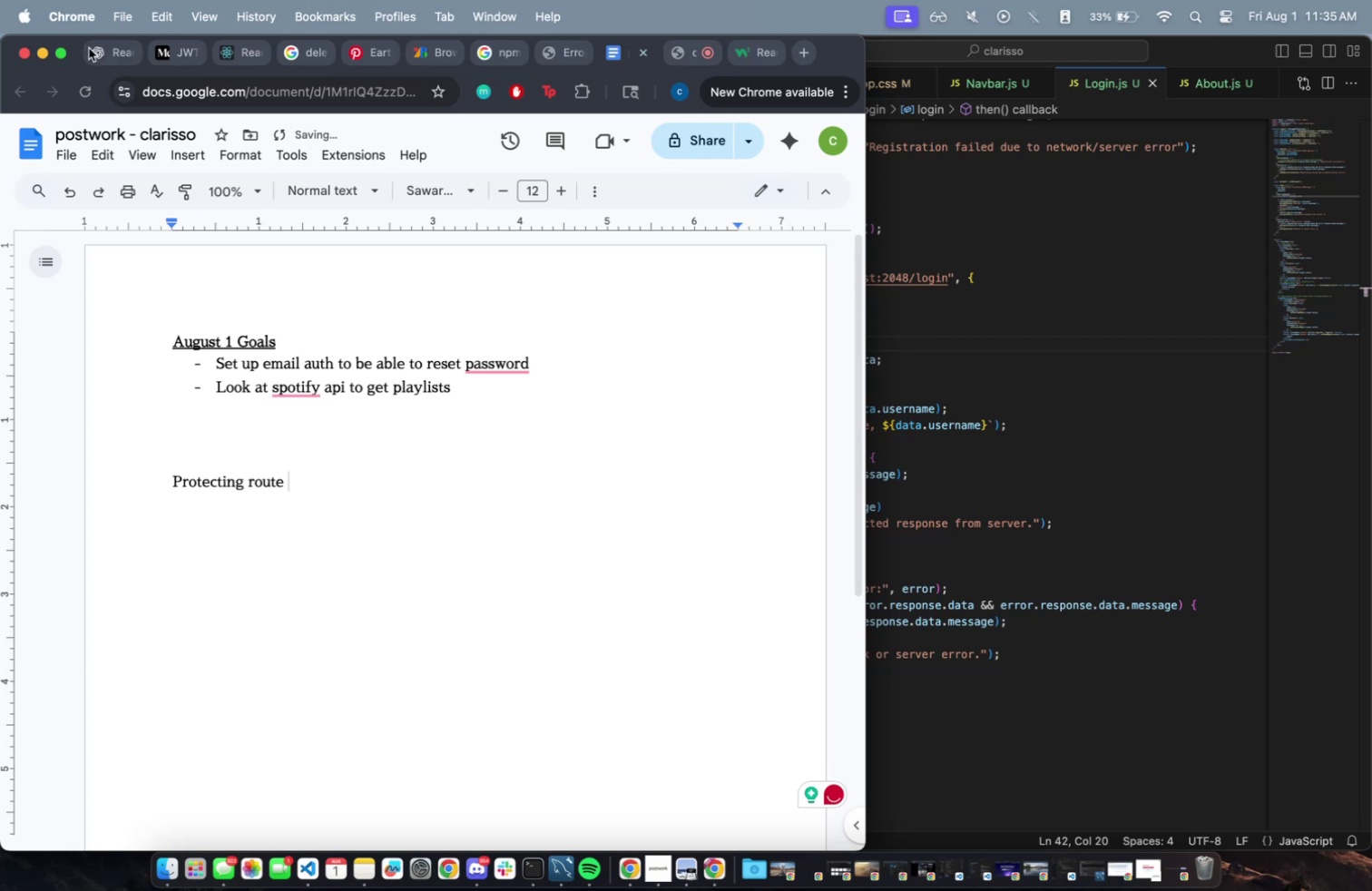 
scroll: coordinate [454, 455], scroll_direction: up, amount: 10.0
 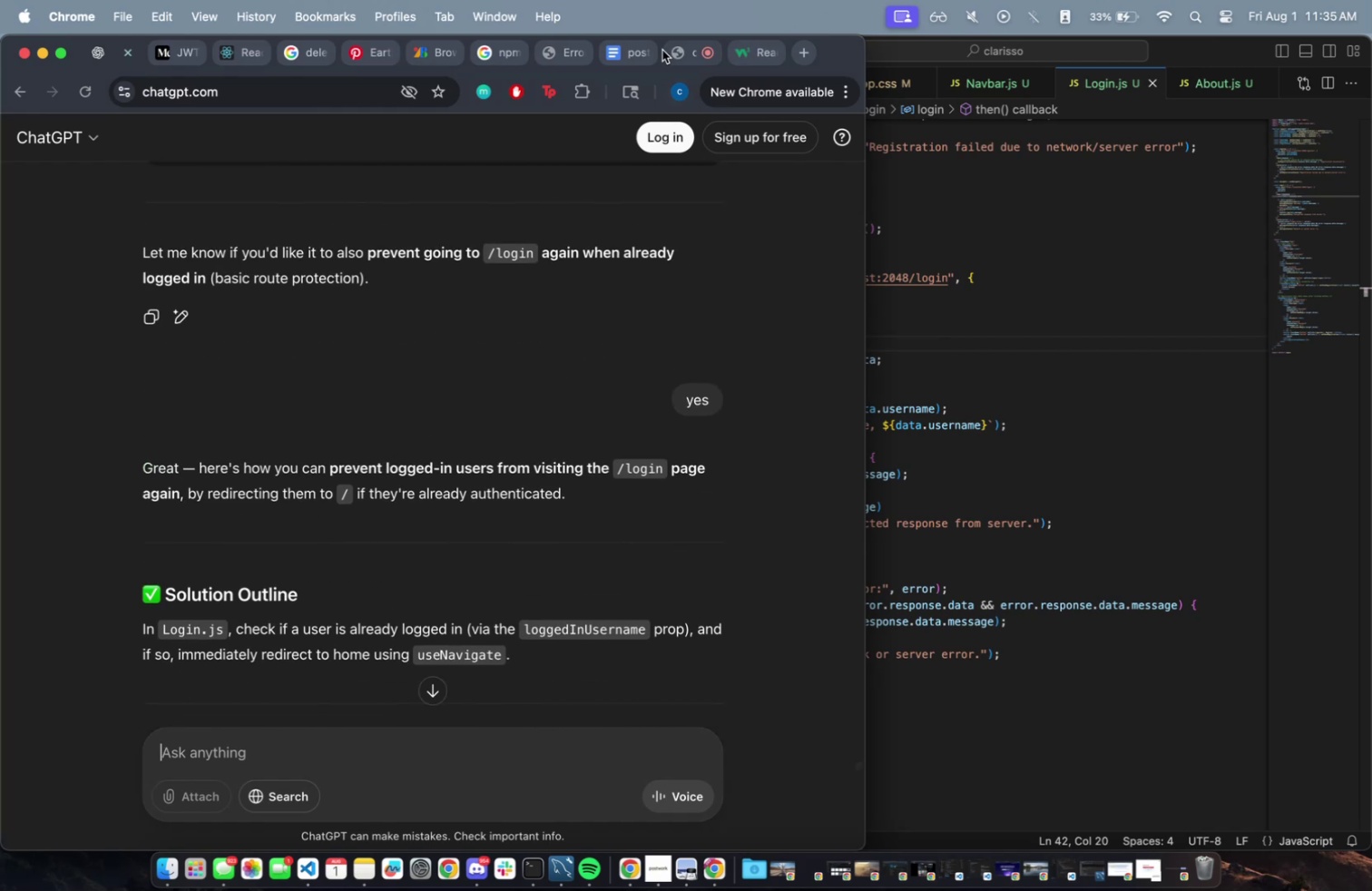 
left_click([677, 48])
 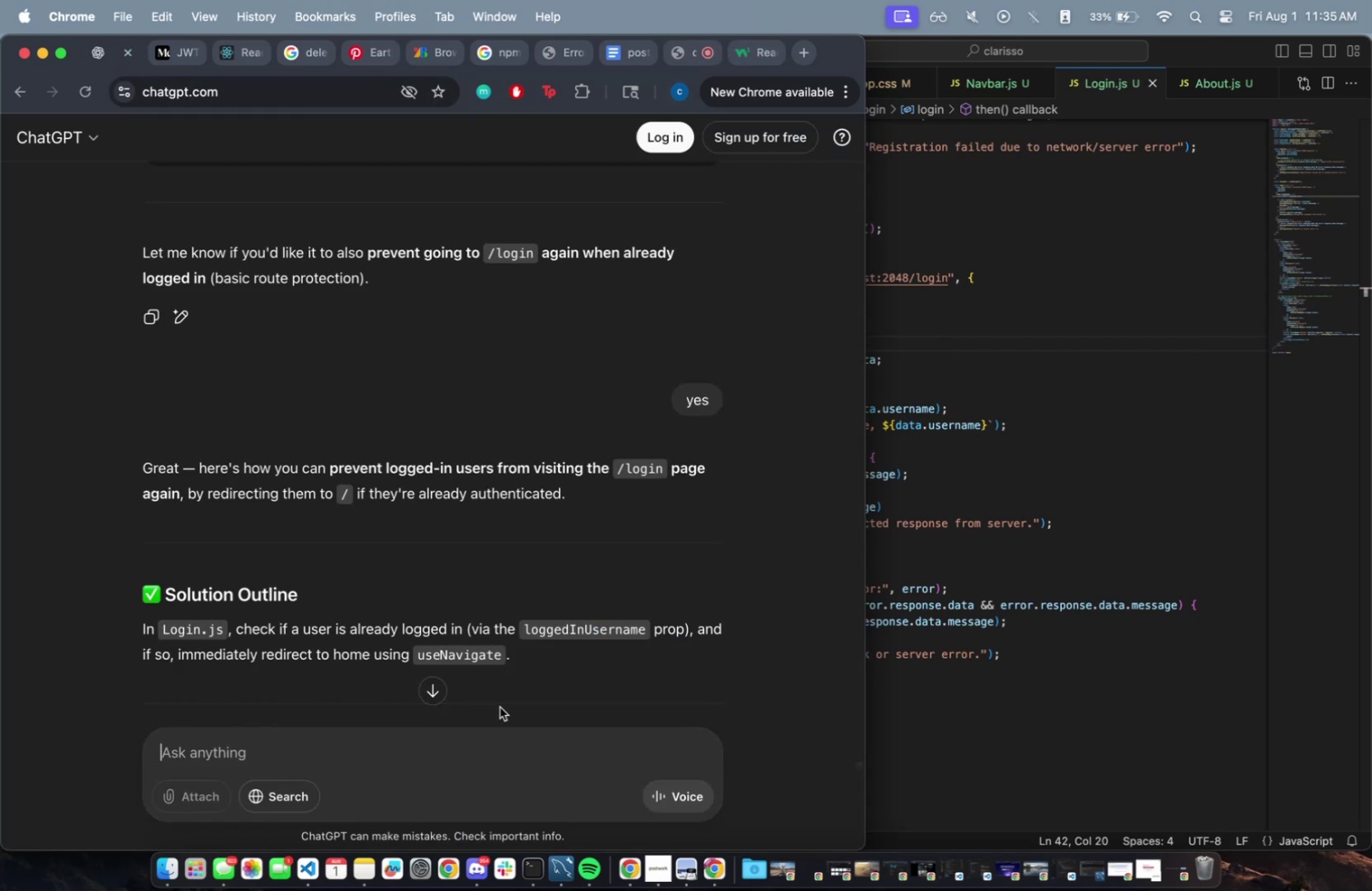 
scroll: coordinate [557, 624], scroll_direction: down, amount: 22.0
 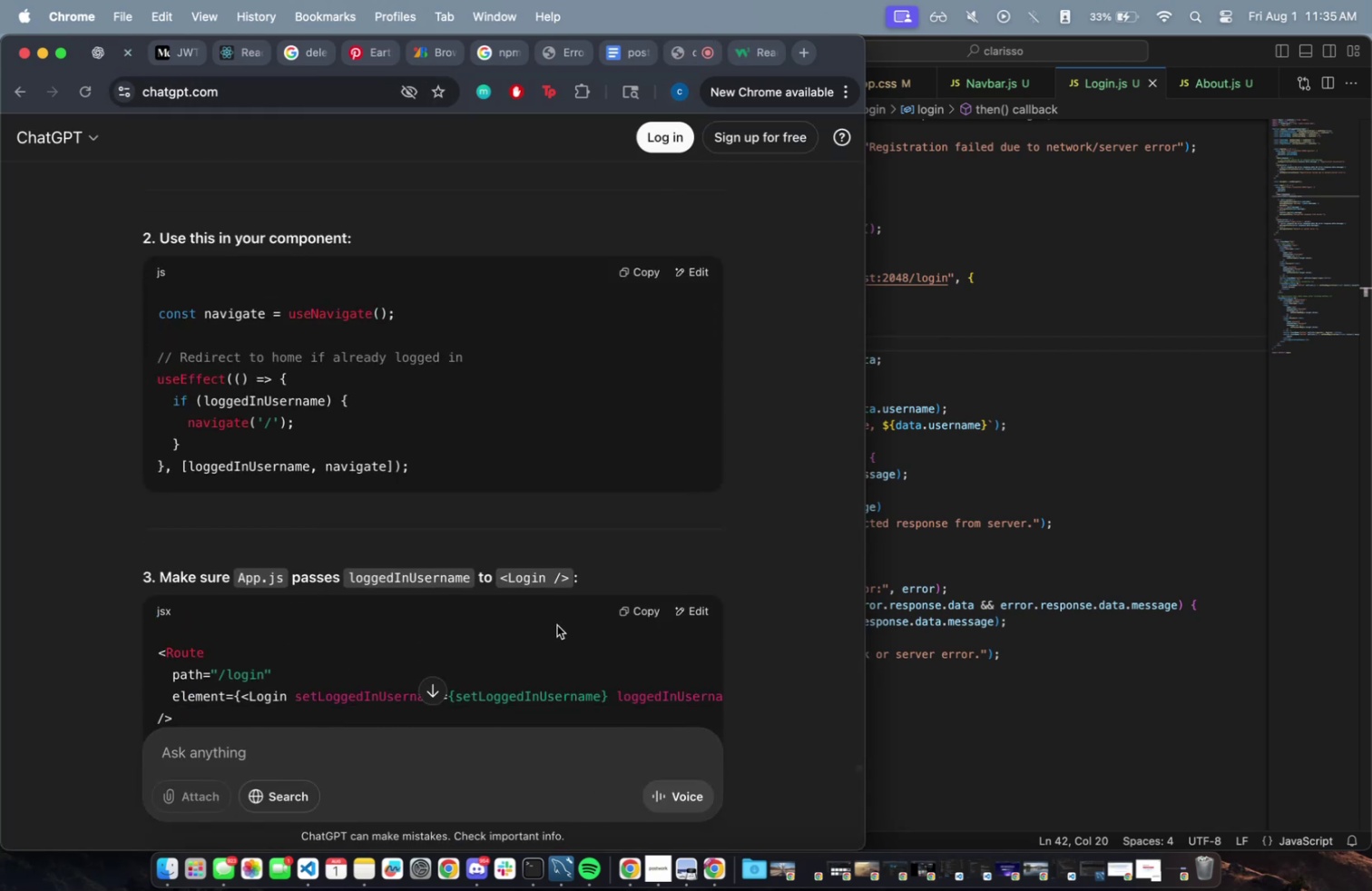 
scroll: coordinate [348, 494], scroll_direction: up, amount: 16.0
 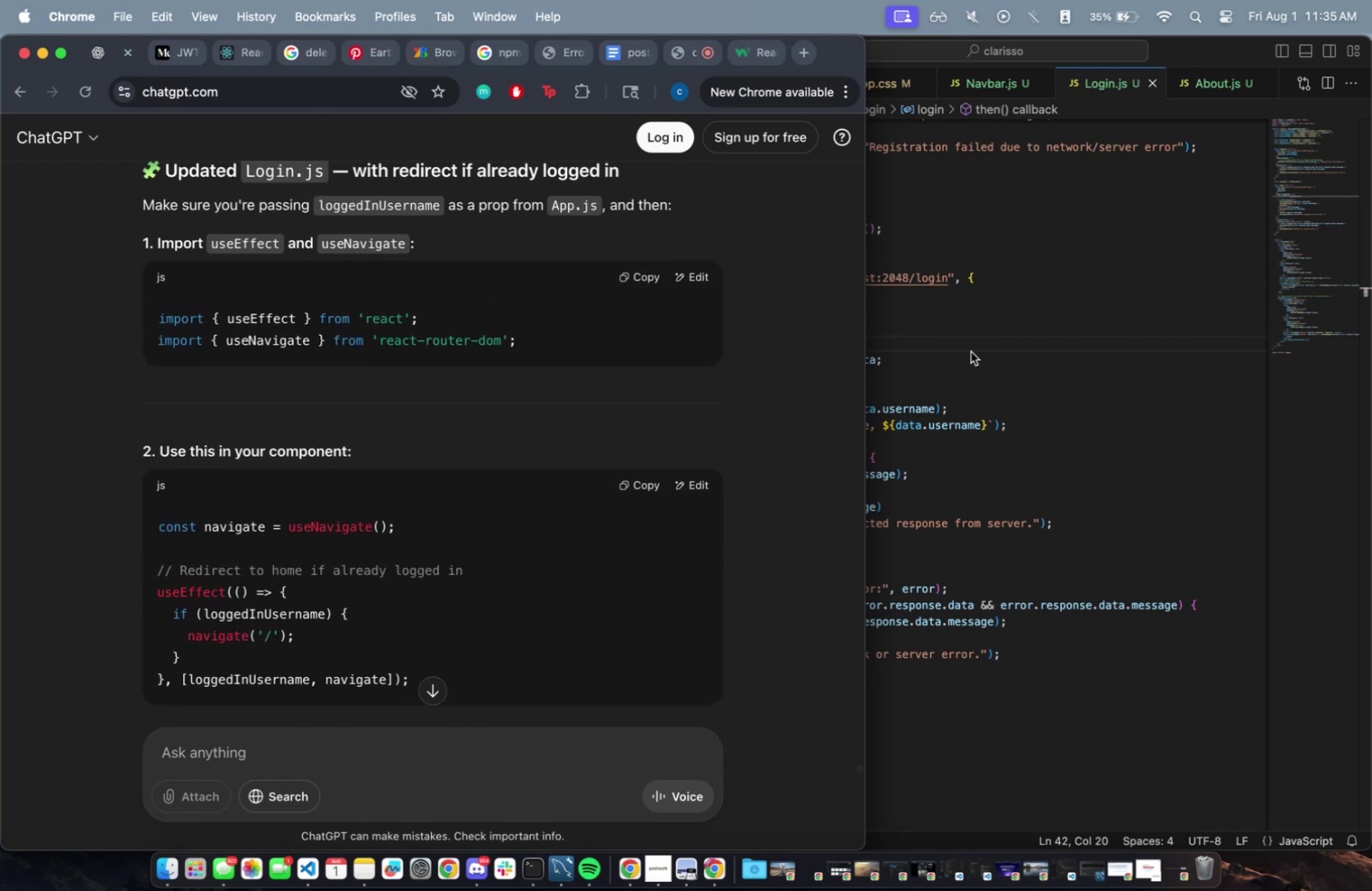 
left_click([979, 347])
 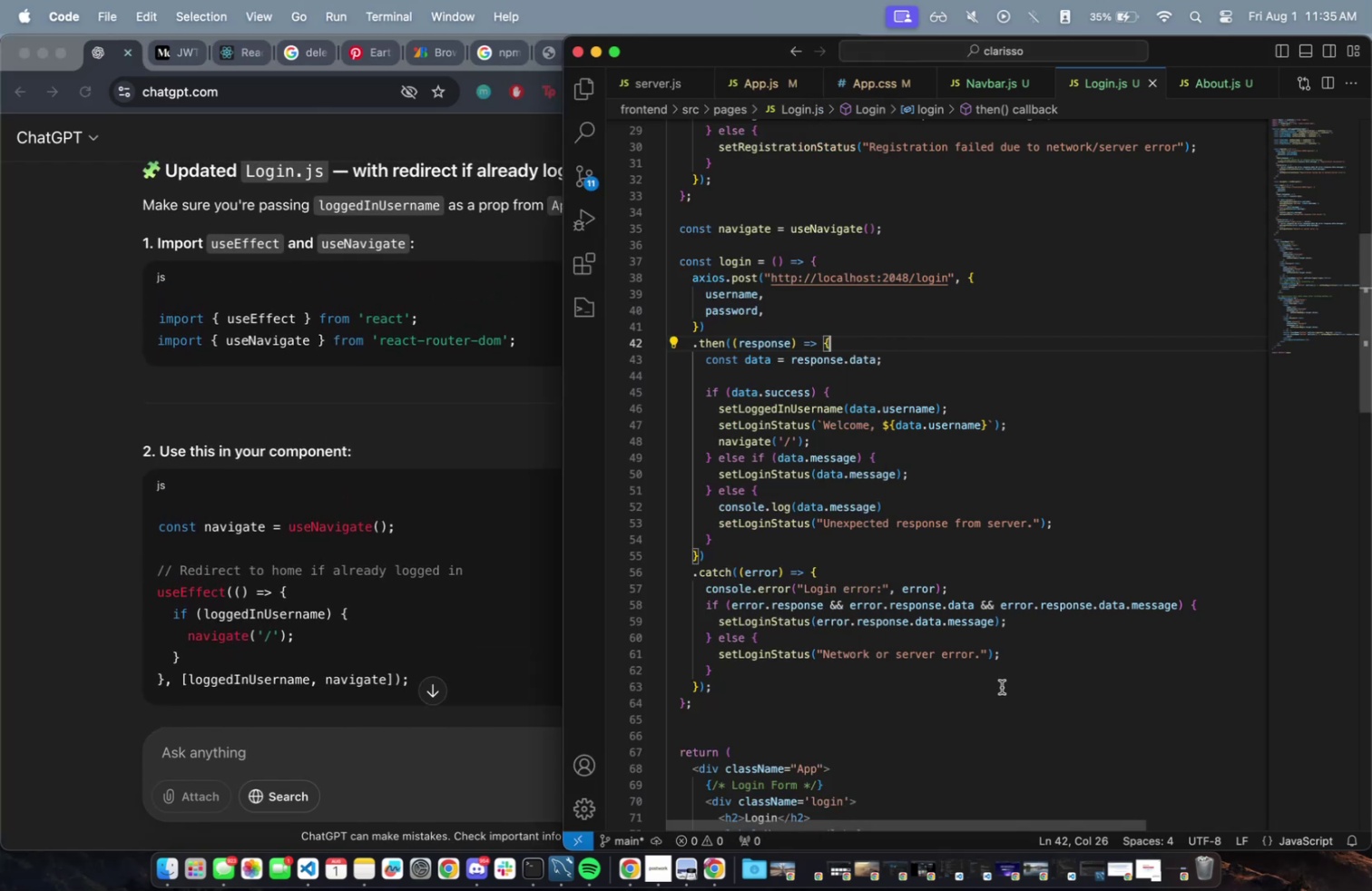 
scroll: coordinate [1002, 703], scroll_direction: up, amount: 20.0
 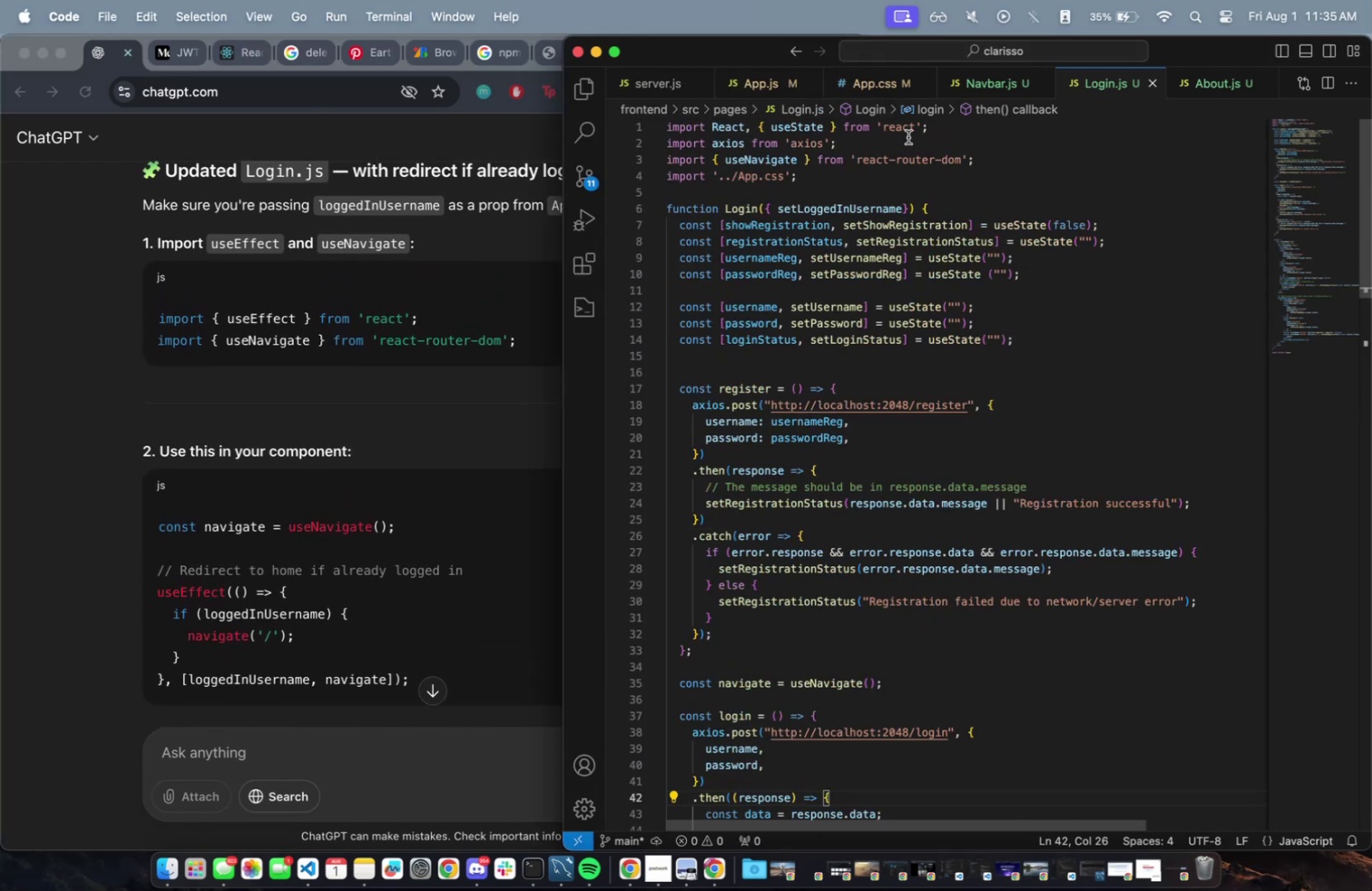 
left_click([907, 136])
 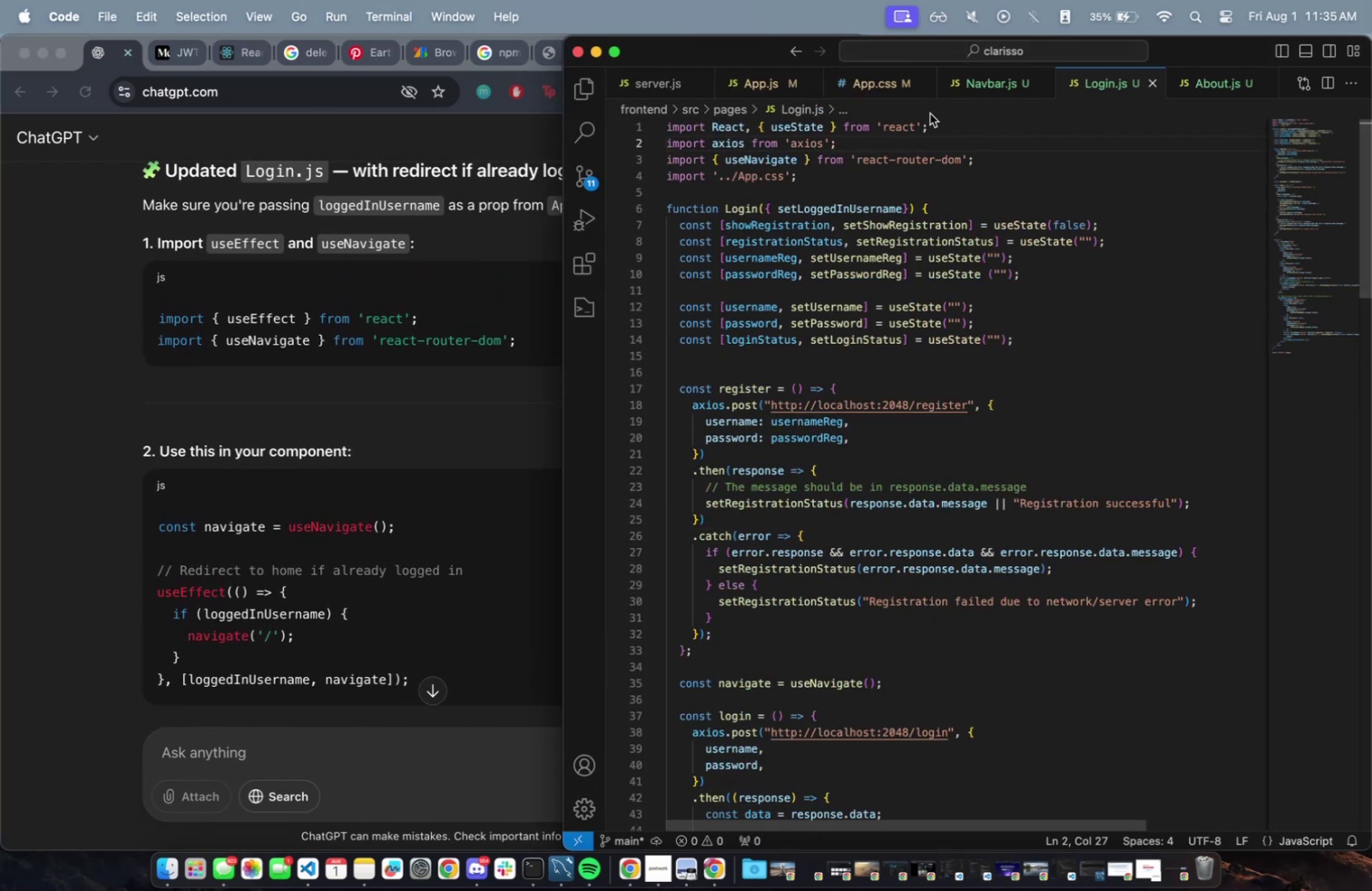 
left_click([911, 151])
 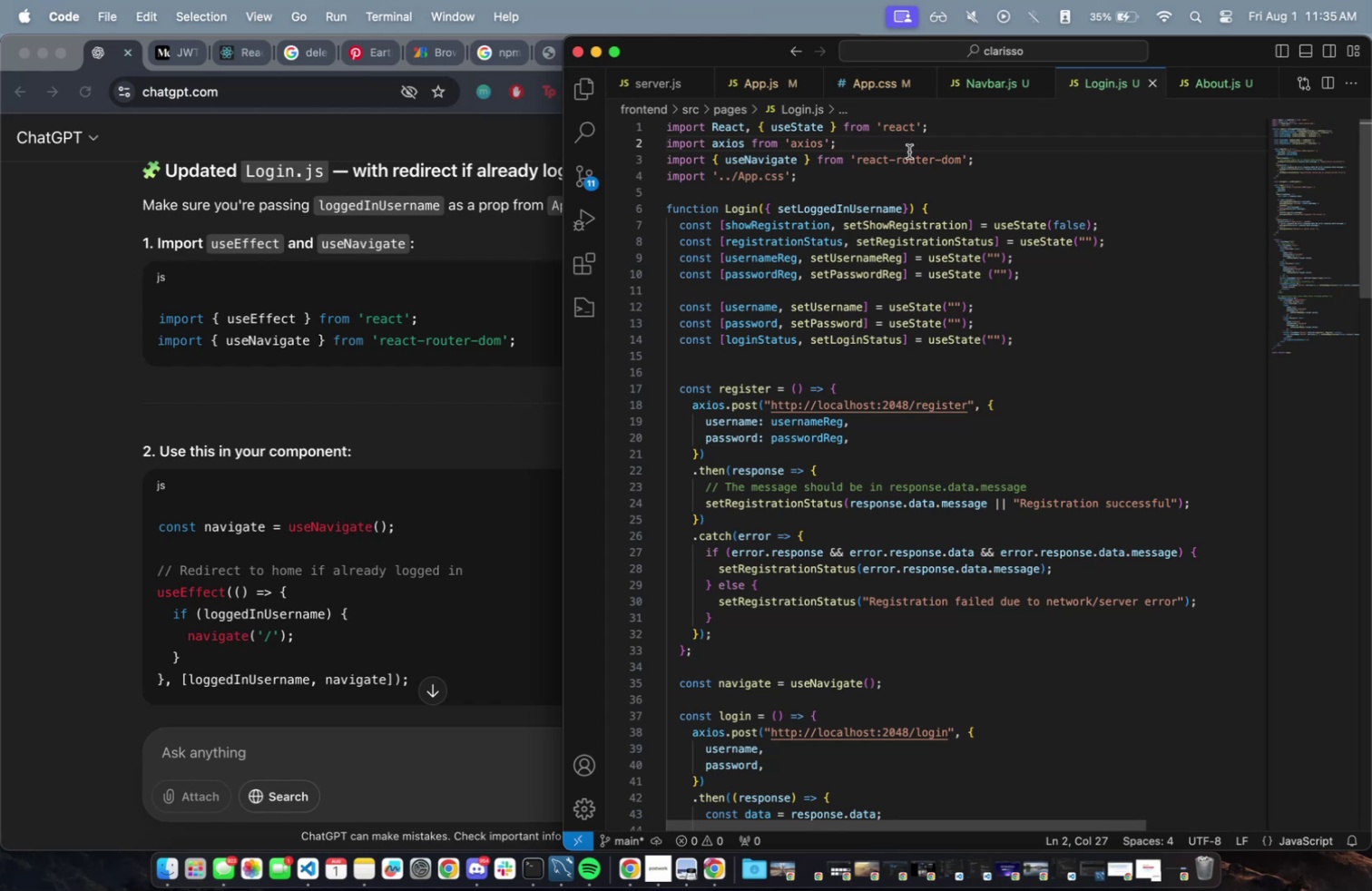 
key(Enter)
 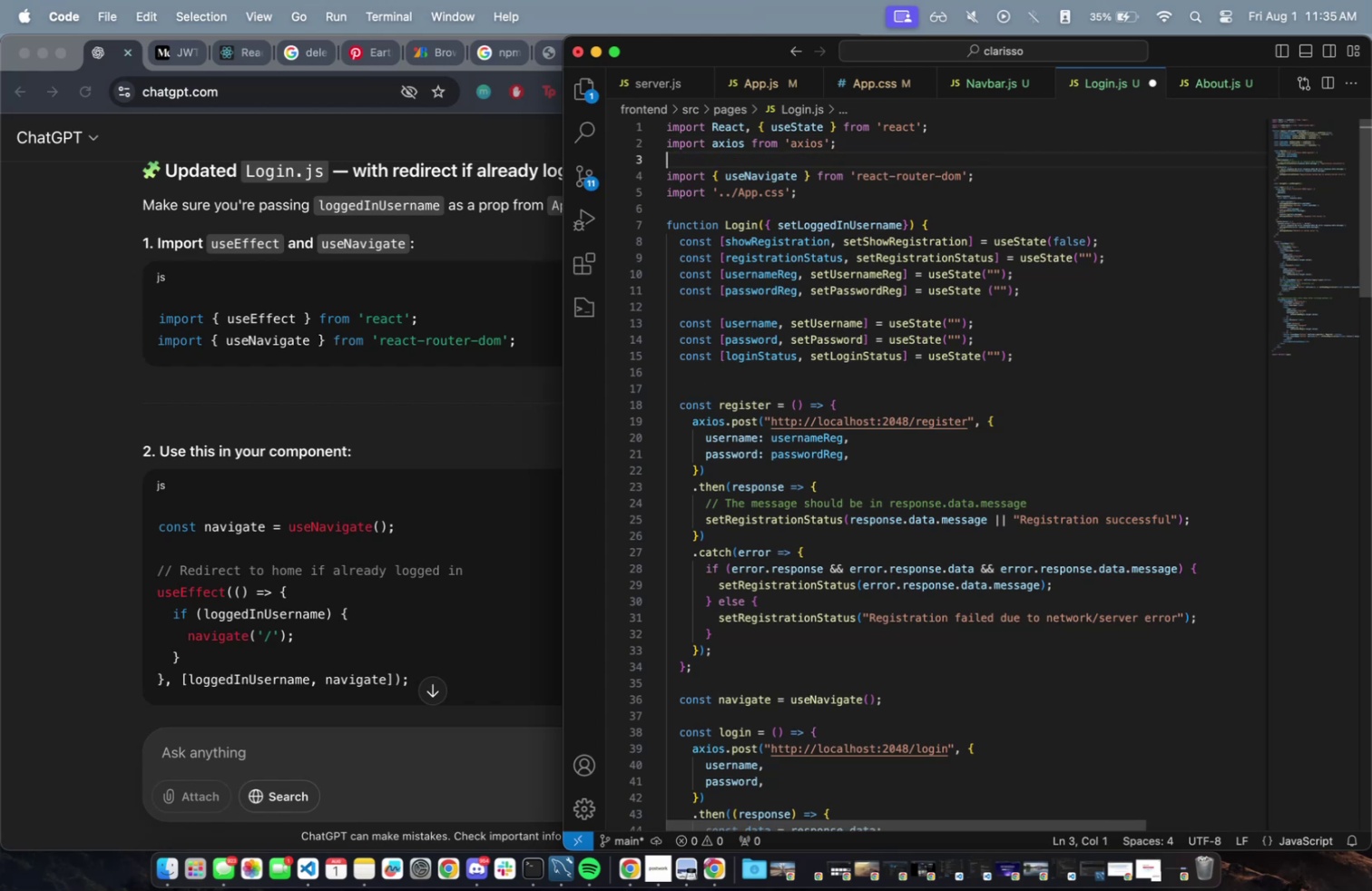 
type(ui)
key(Backspace)
key(Backspace)
type(import {use)
key(Backspace)
key(Backspace)
key(Backspace)
type( useEf)
 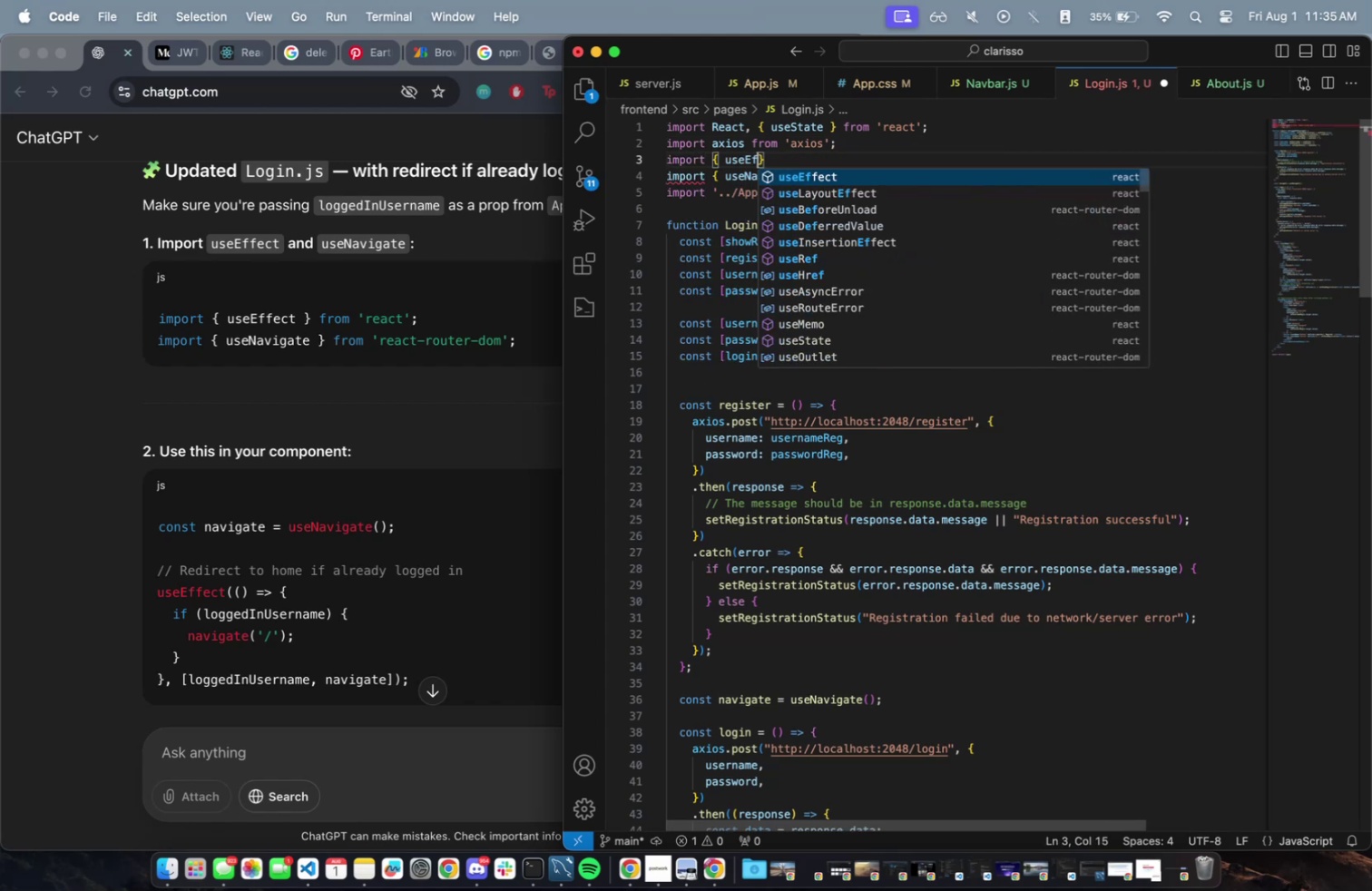 
key(Enter)
 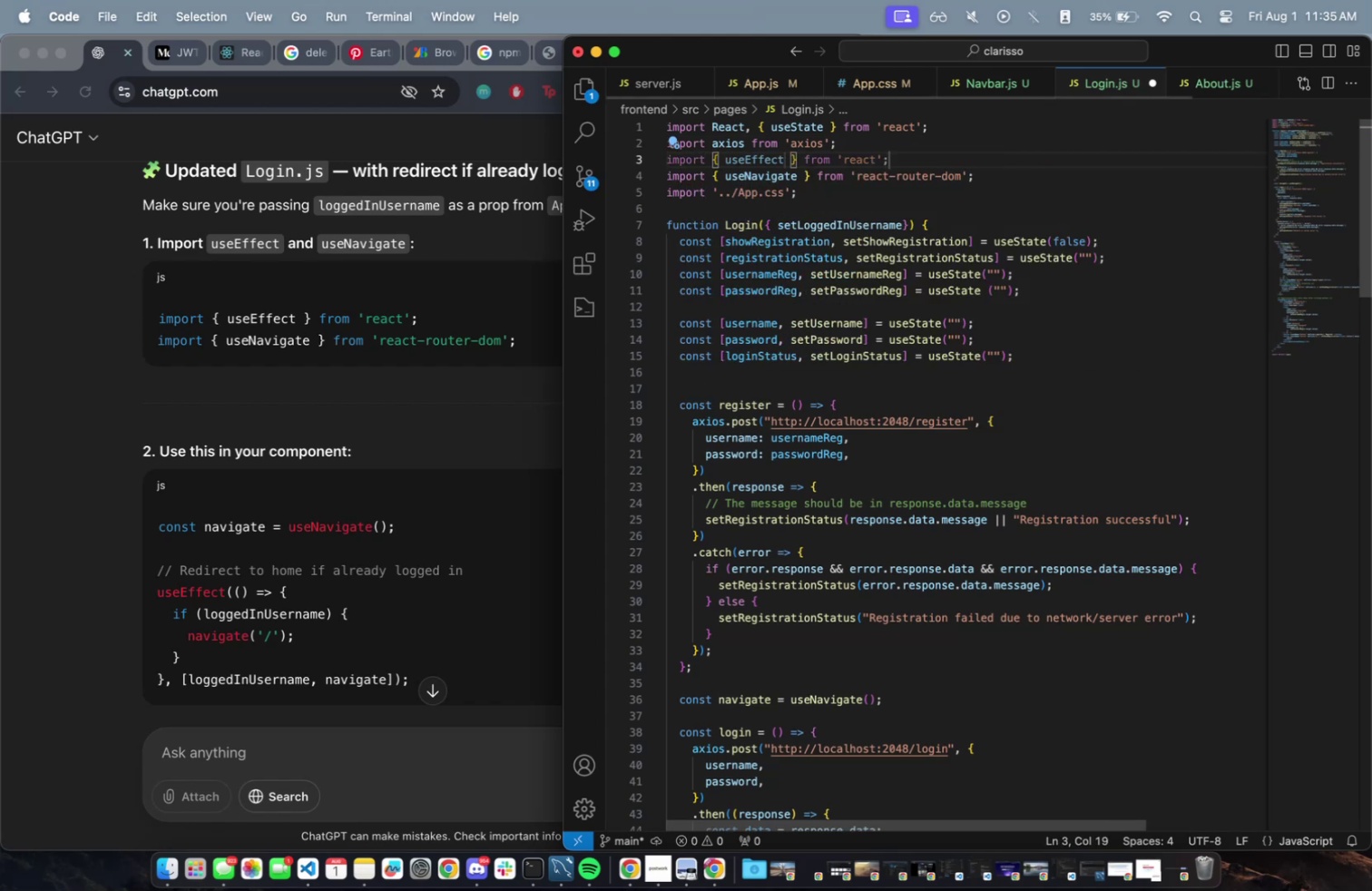 
key(Meta+CommandLeft)
 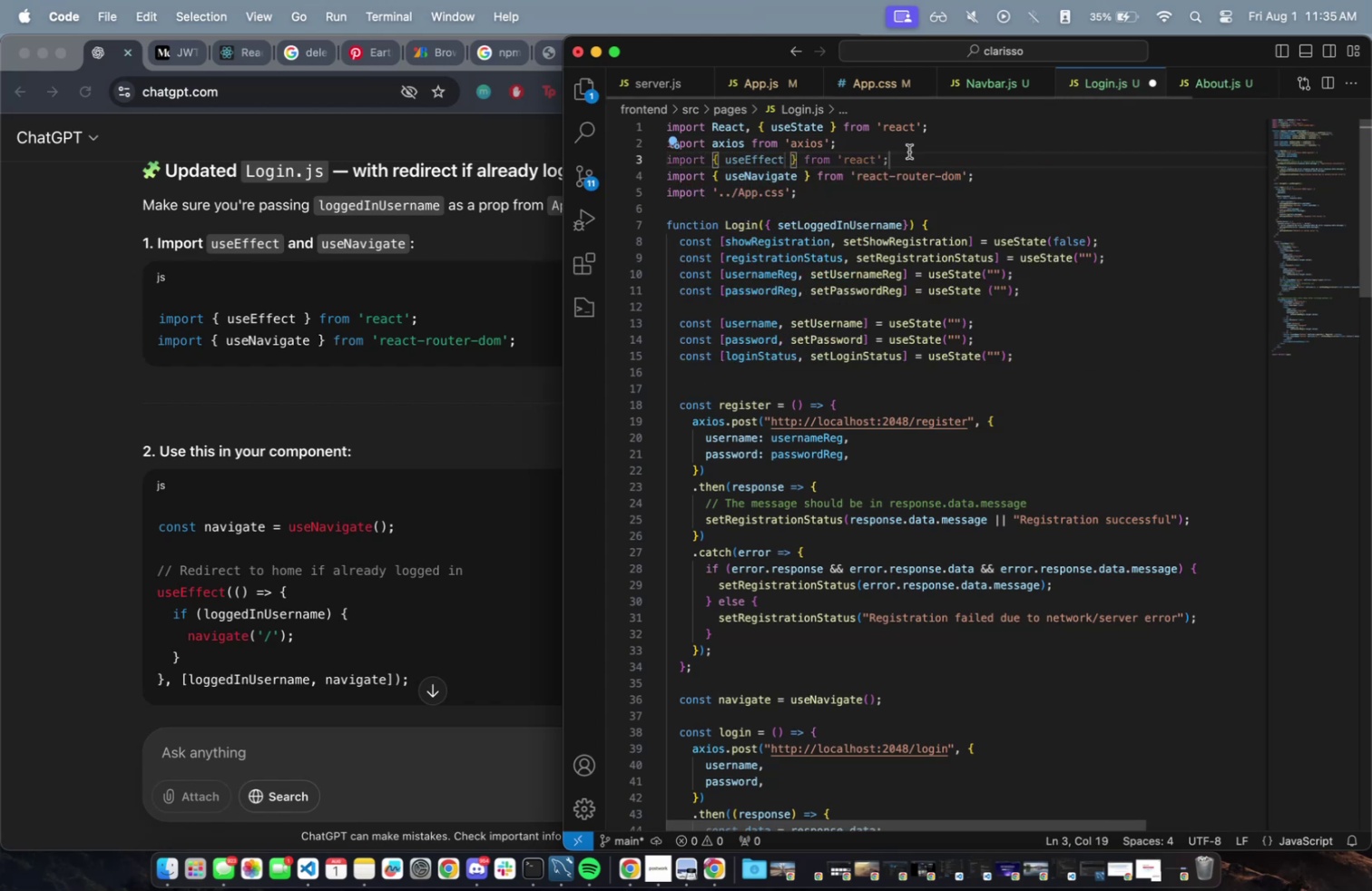 
key(Meta+S)
 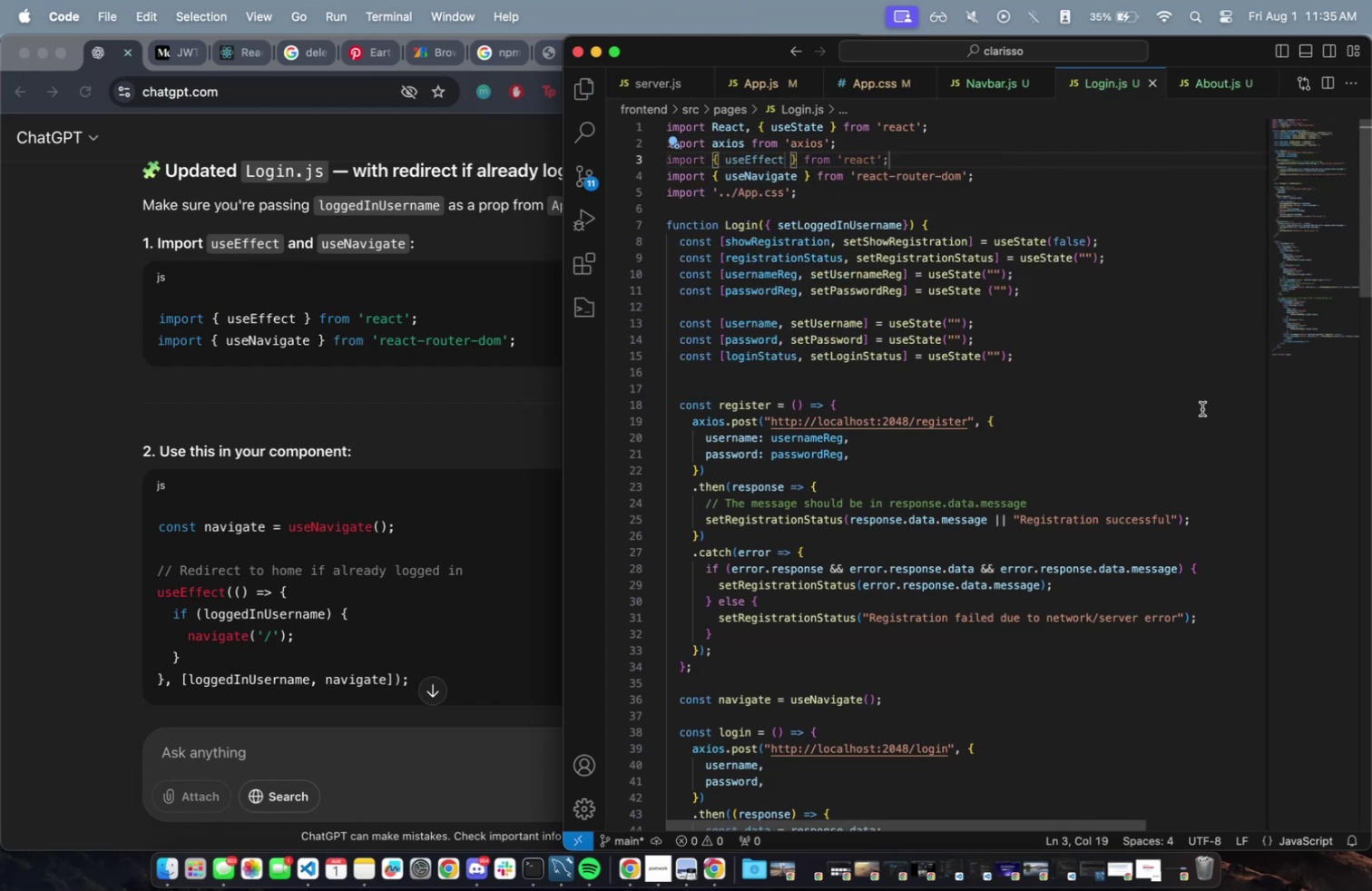 
scroll: coordinate [1202, 408], scroll_direction: down, amount: 2.0
 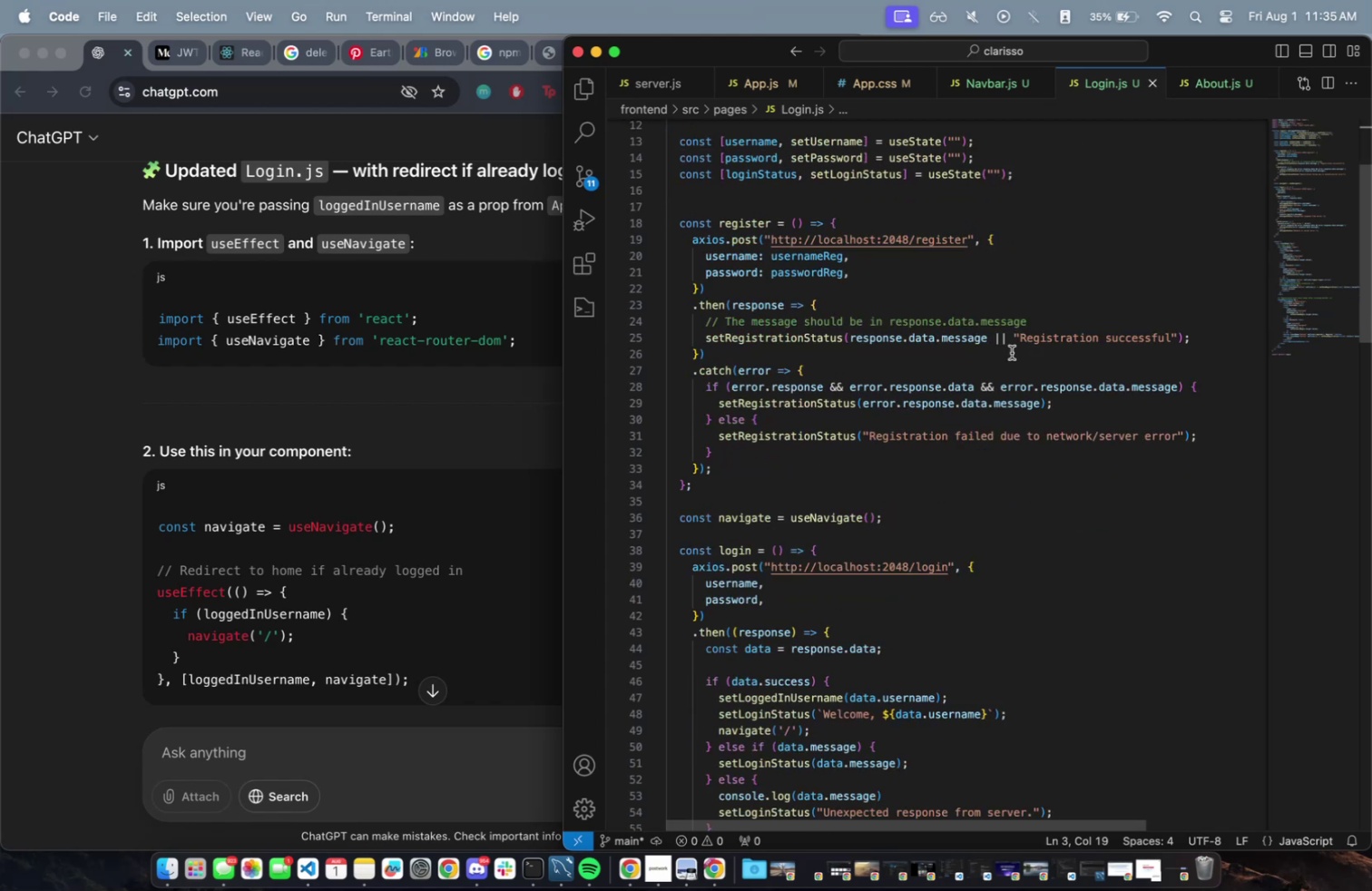 
left_click([1012, 352])
 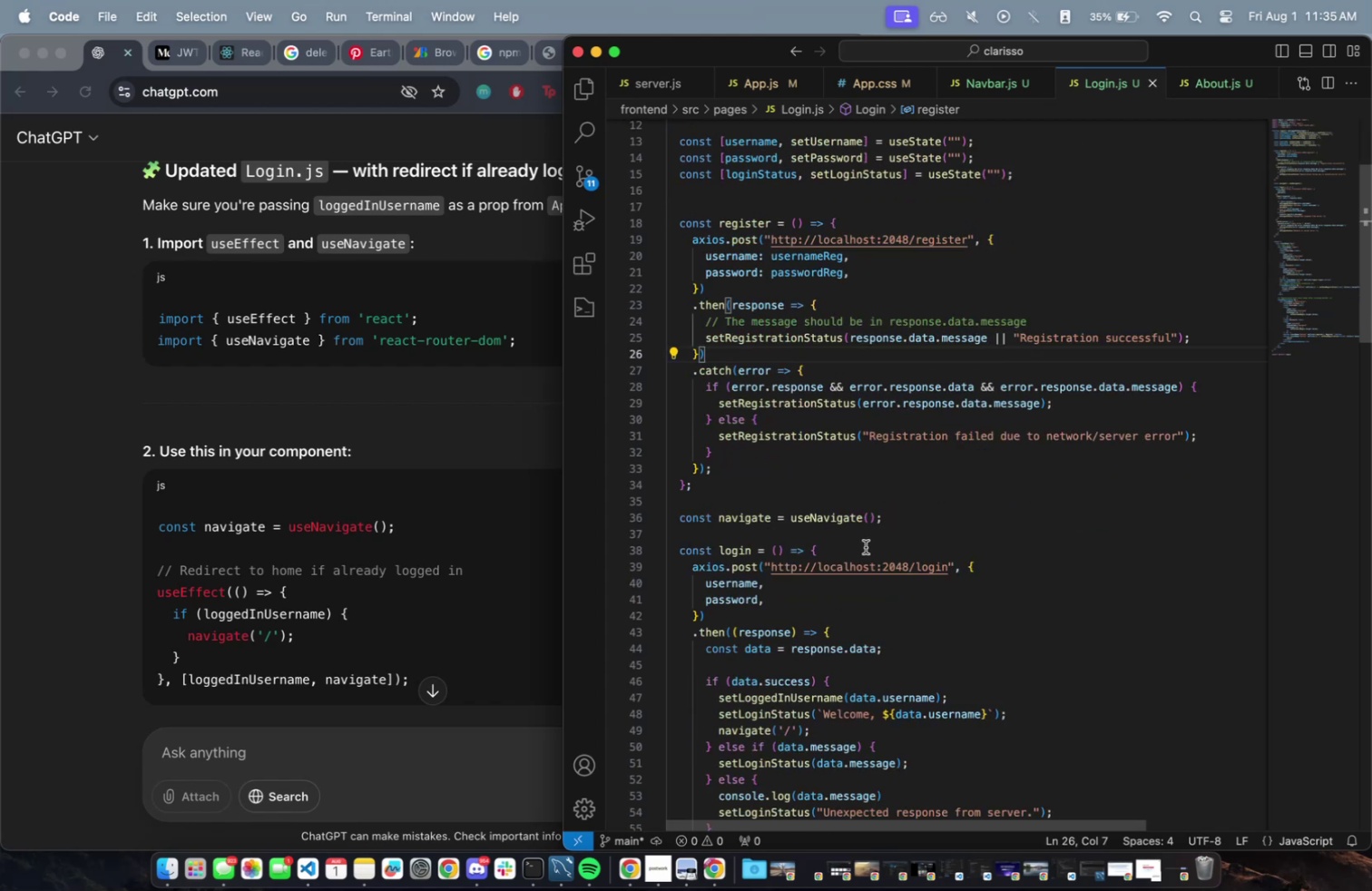 
wait(5.03)
 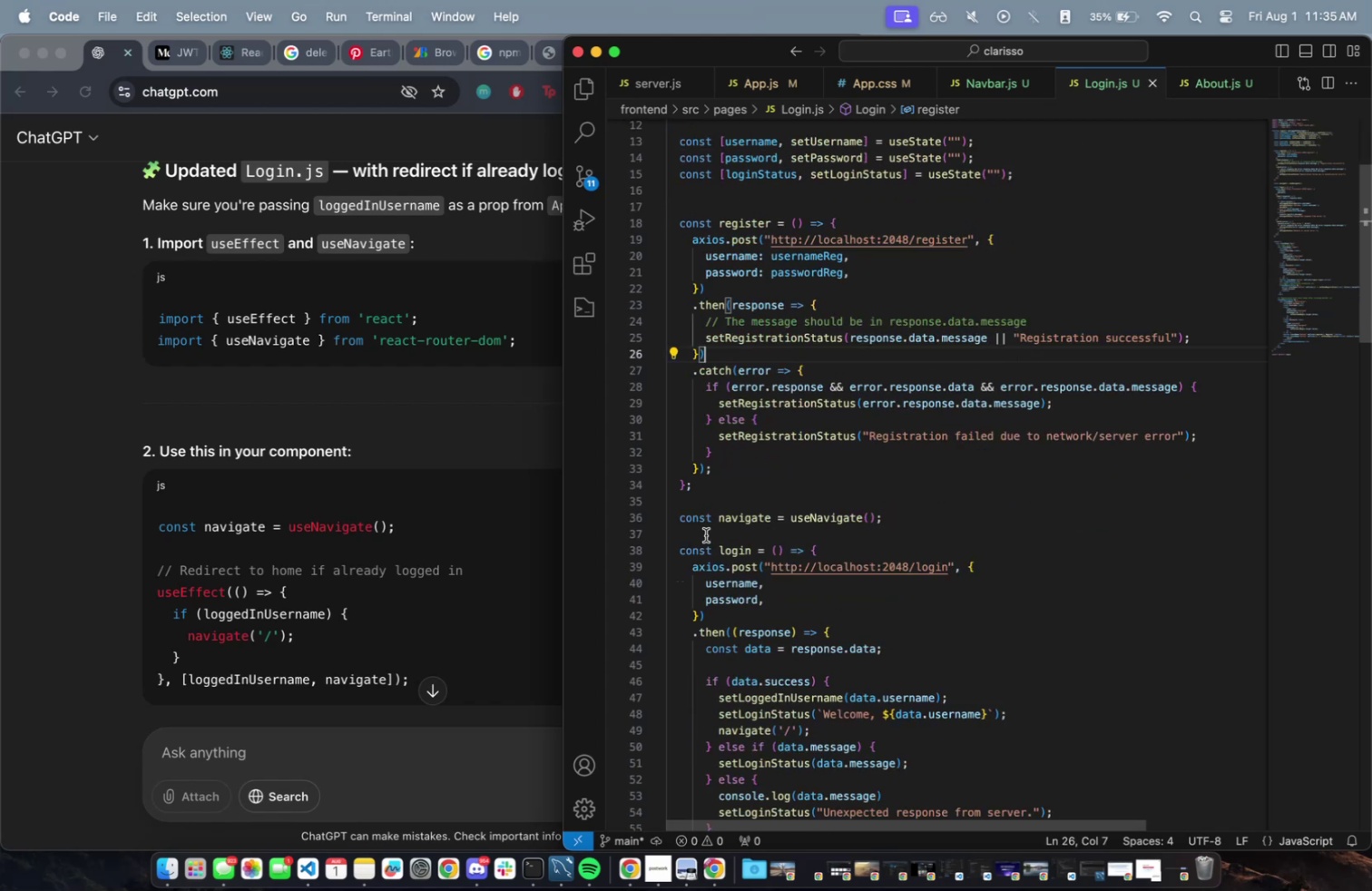 
left_click([967, 443])
 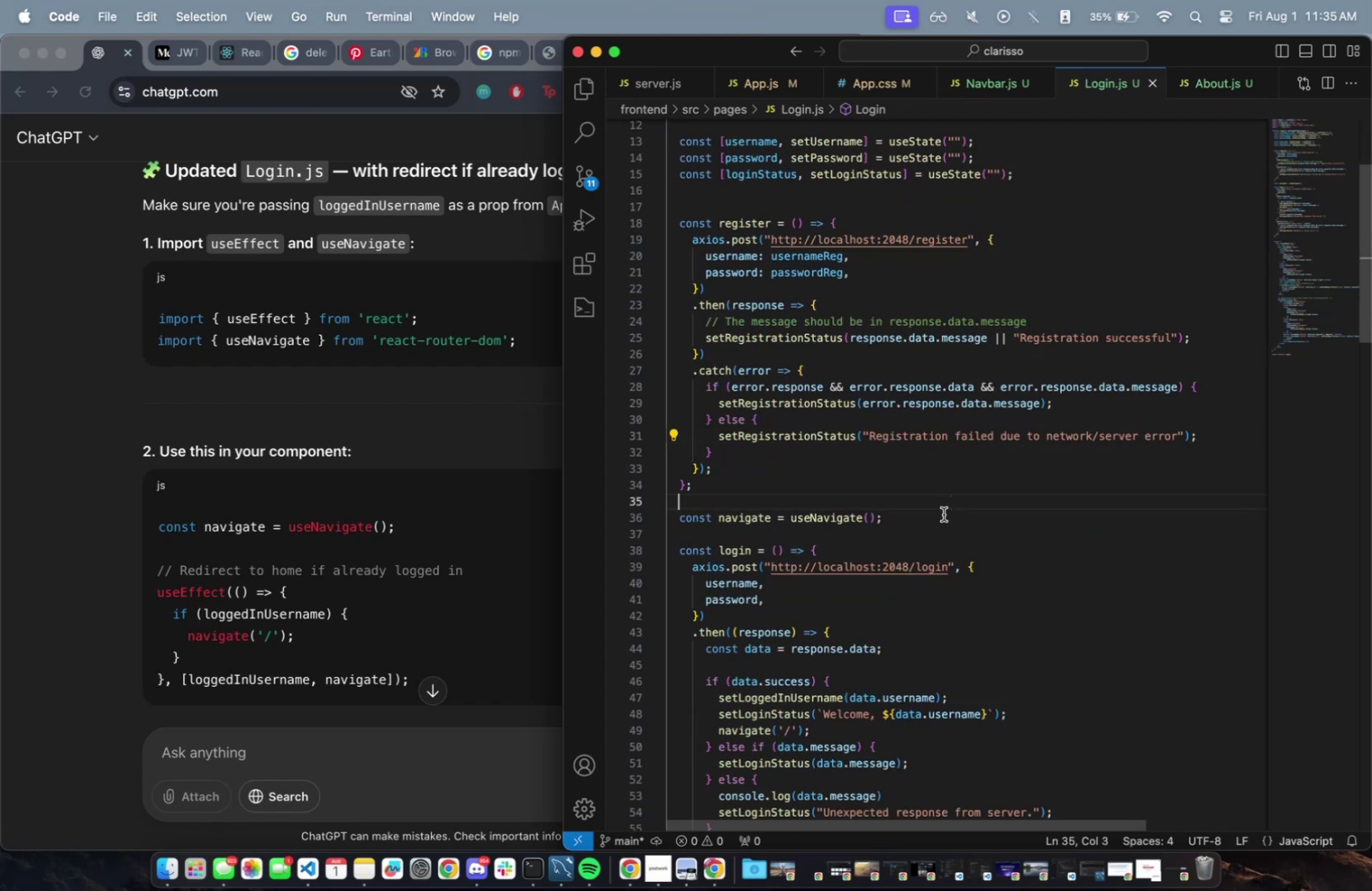 
double_click([942, 520])
 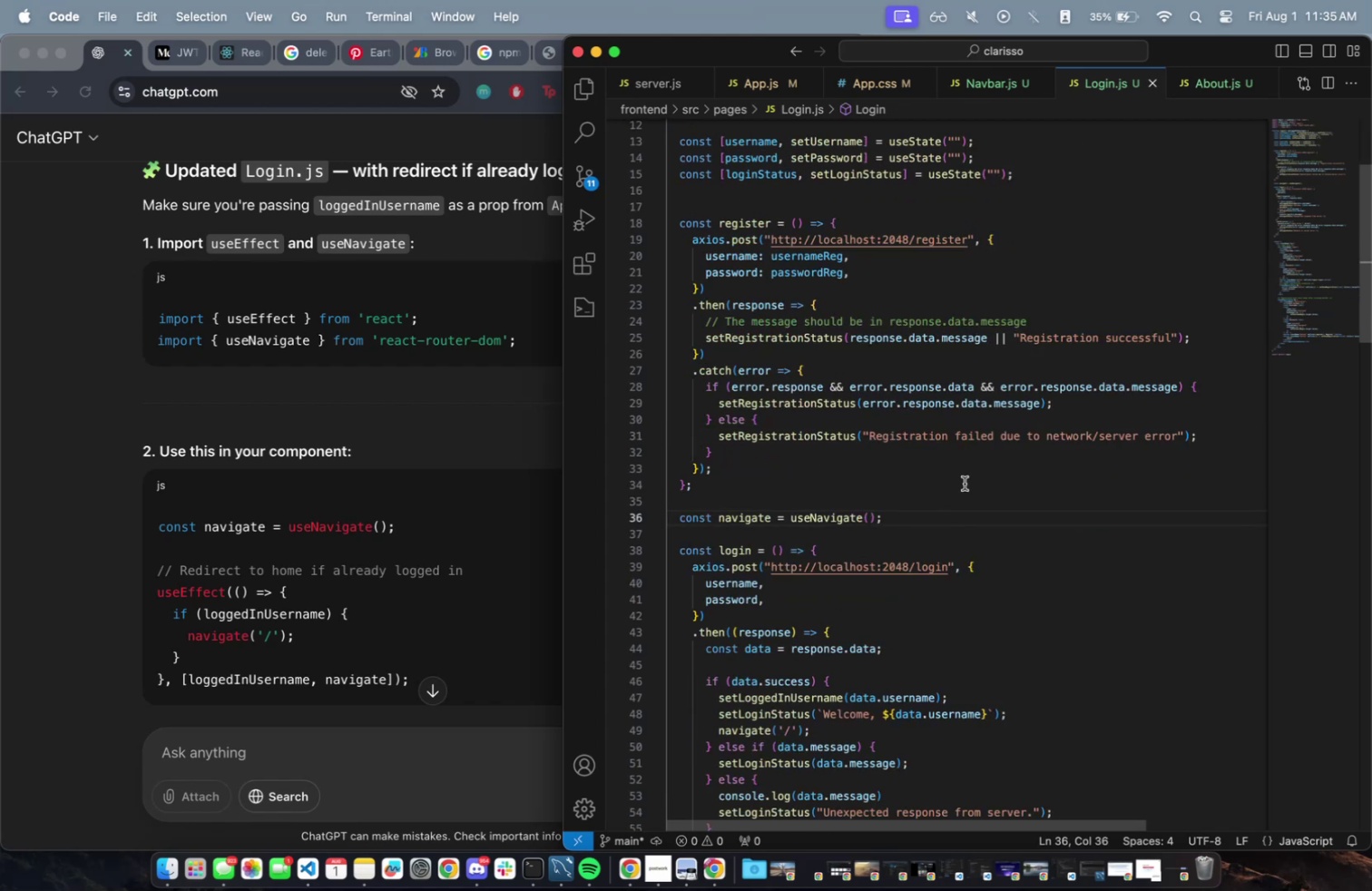 
key(Enter)
 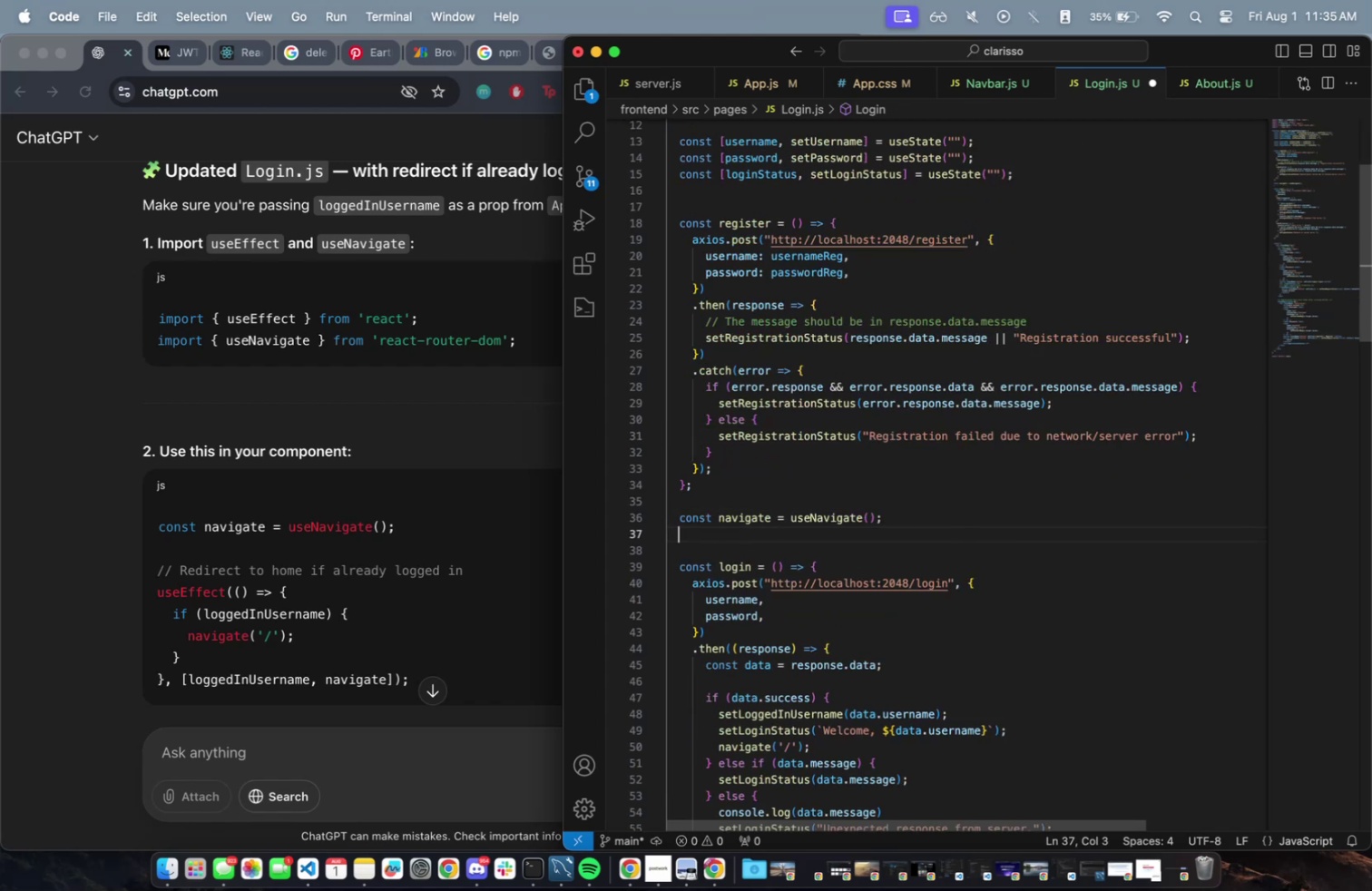 
type(useE)
 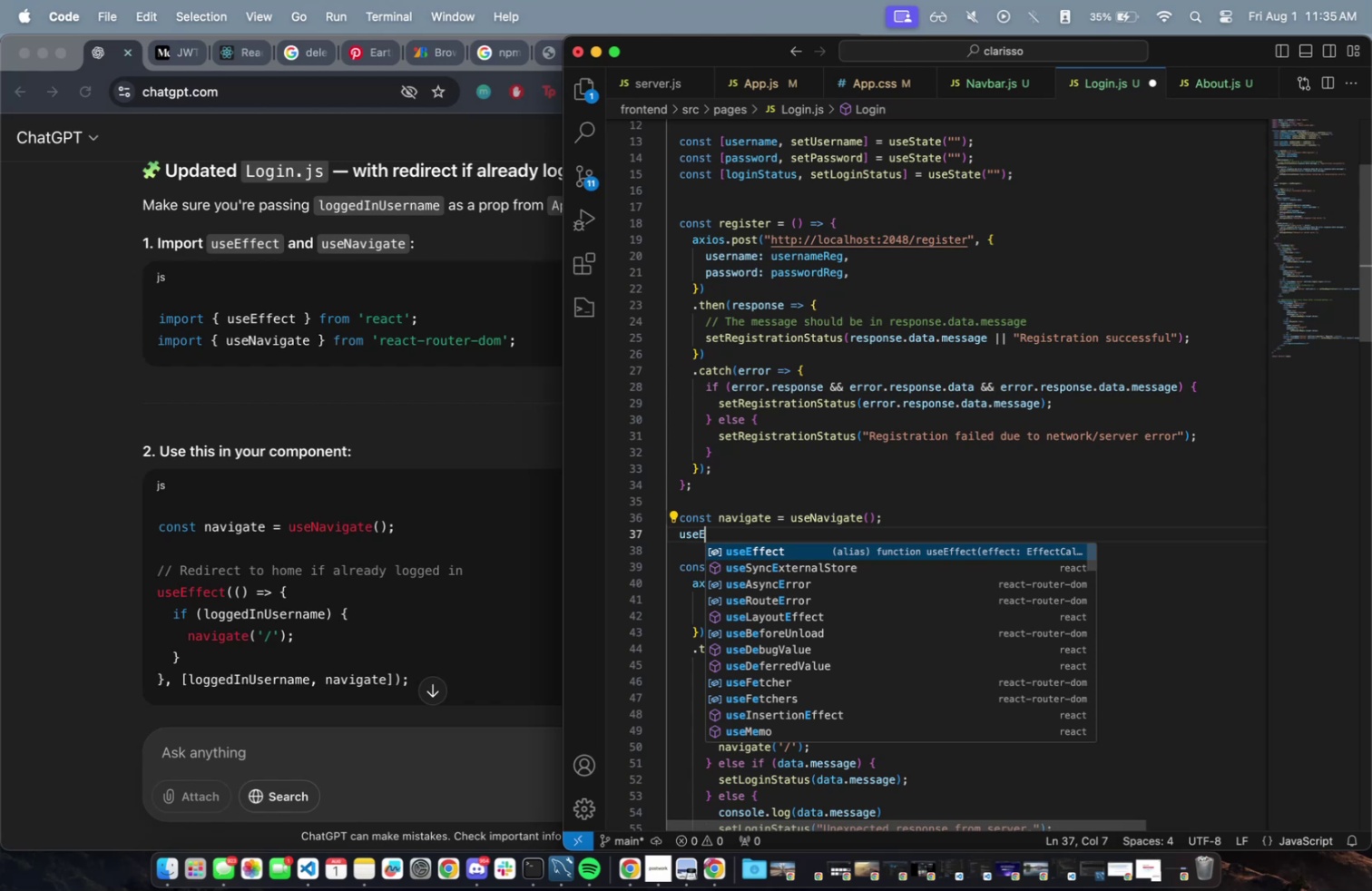 
key(Enter)
 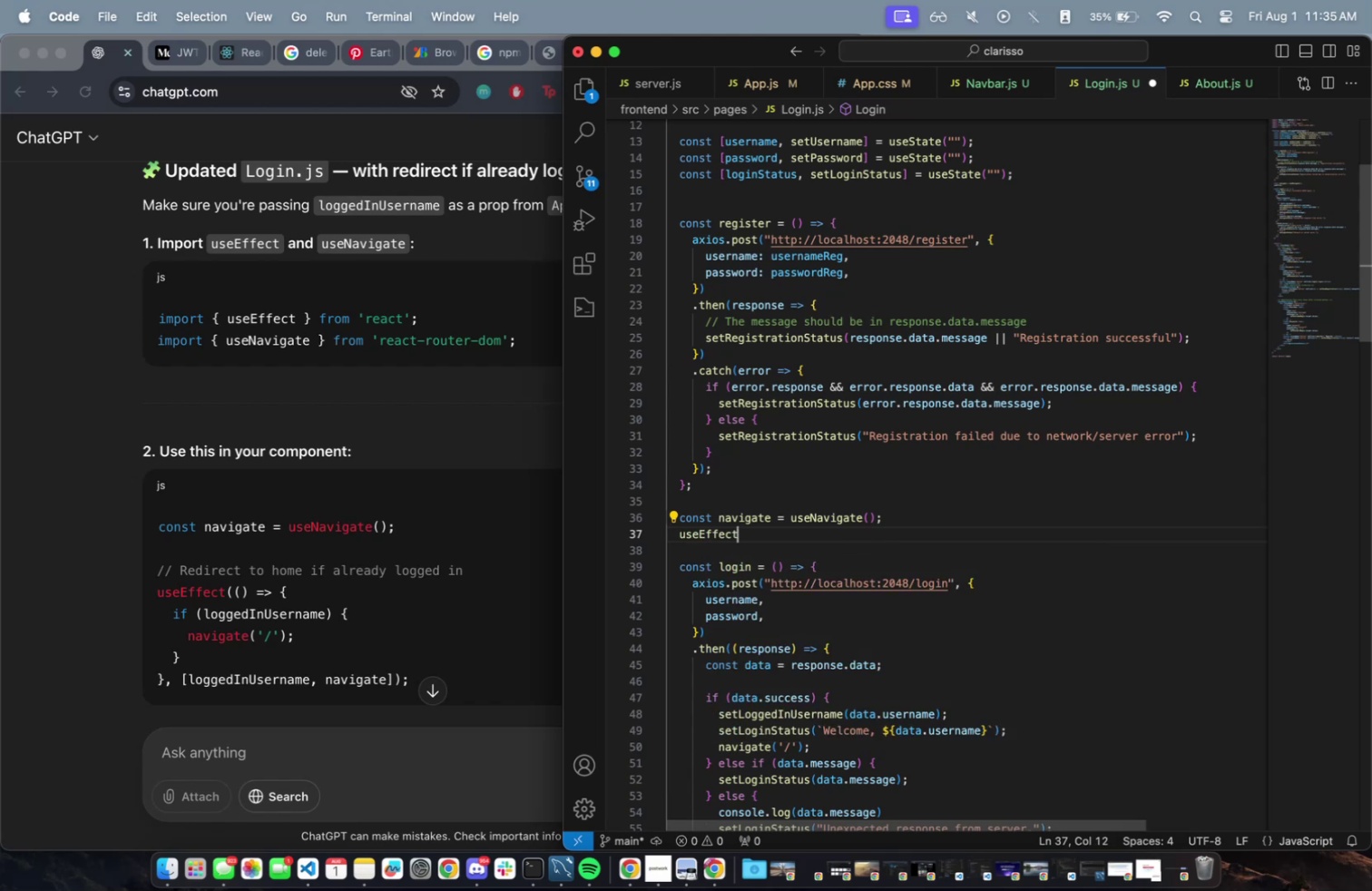 
type((()
 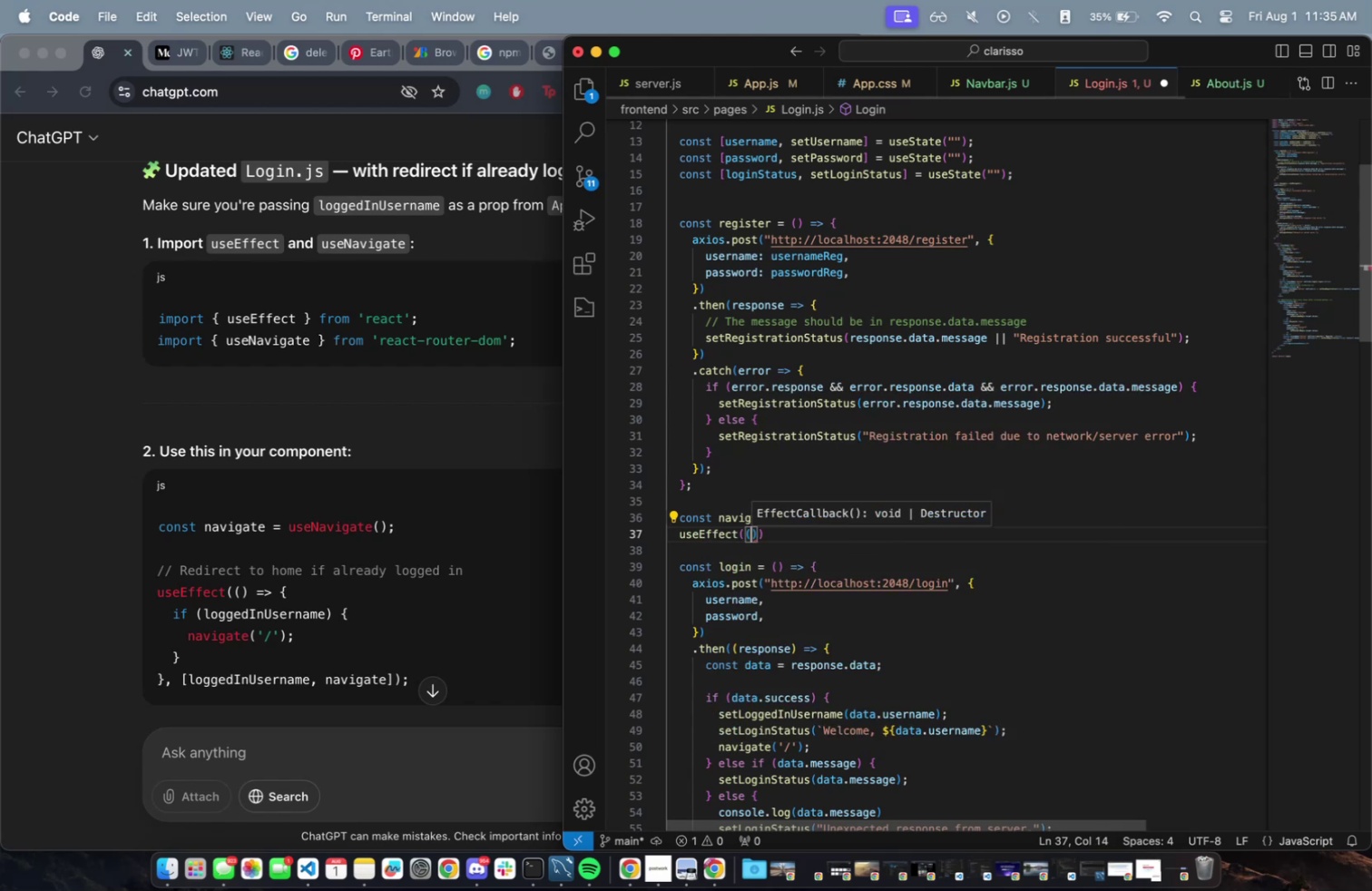 
key(ArrowRight)
 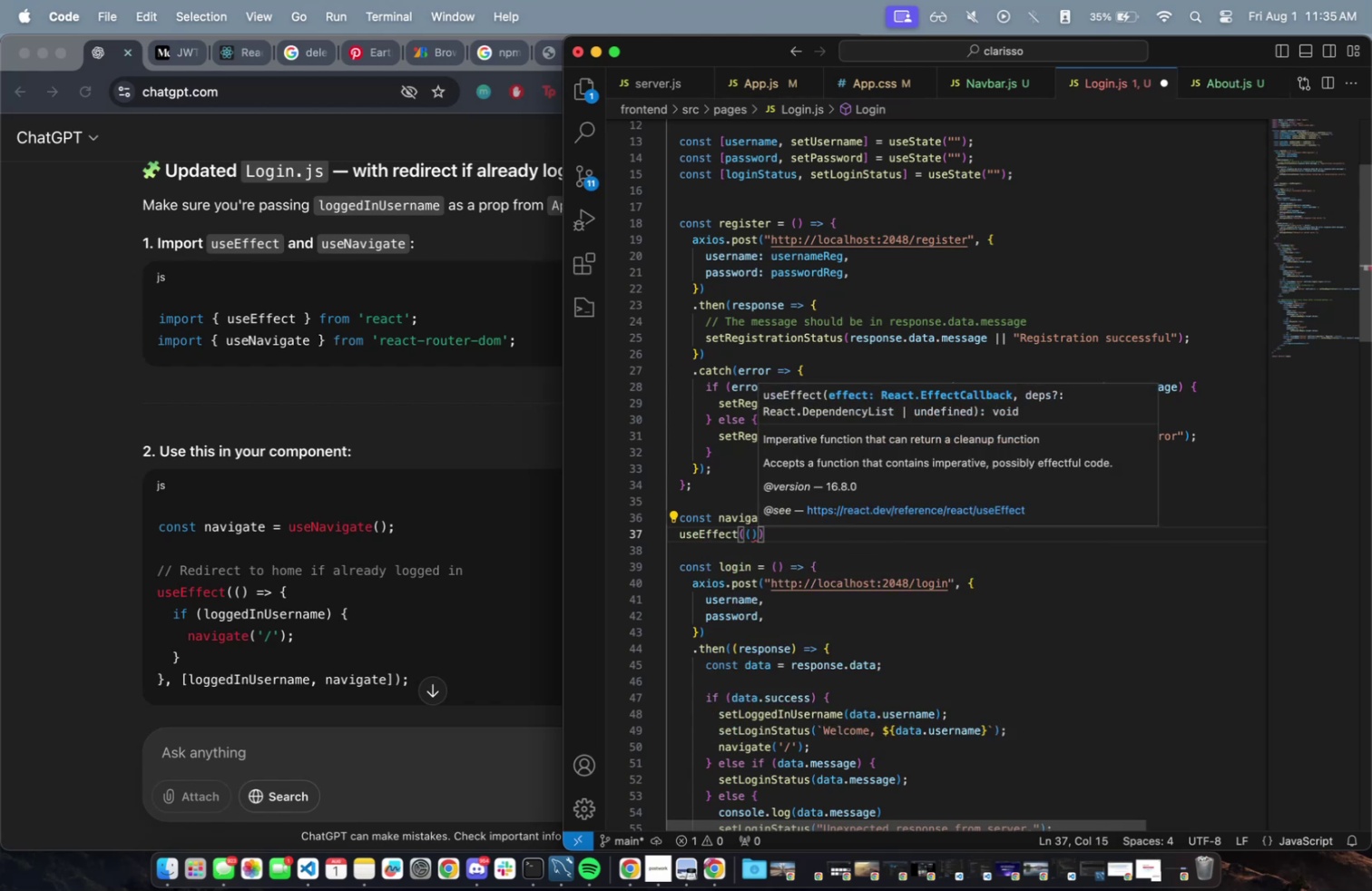 
key(Space)
 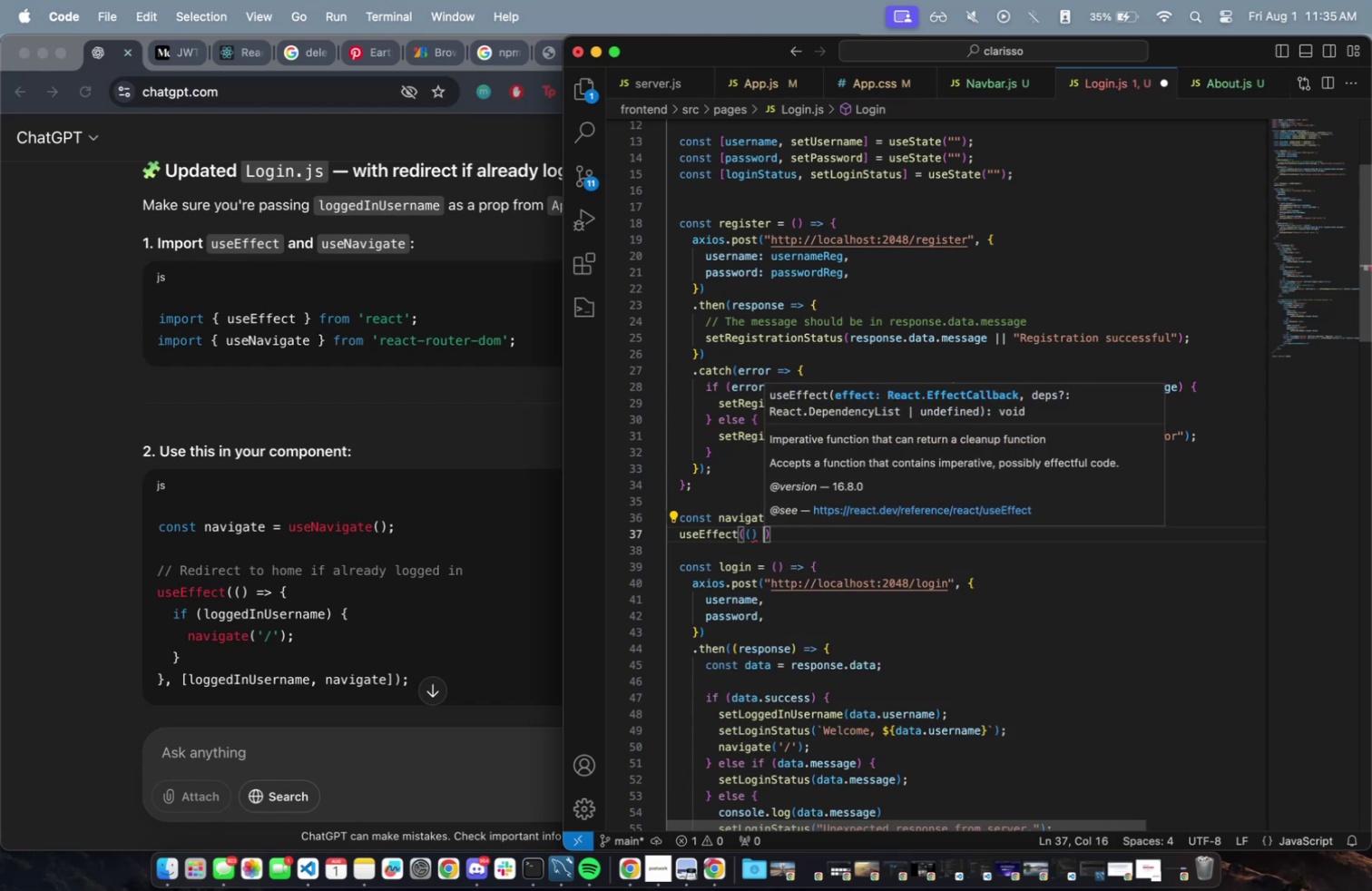 
key(Equal)
 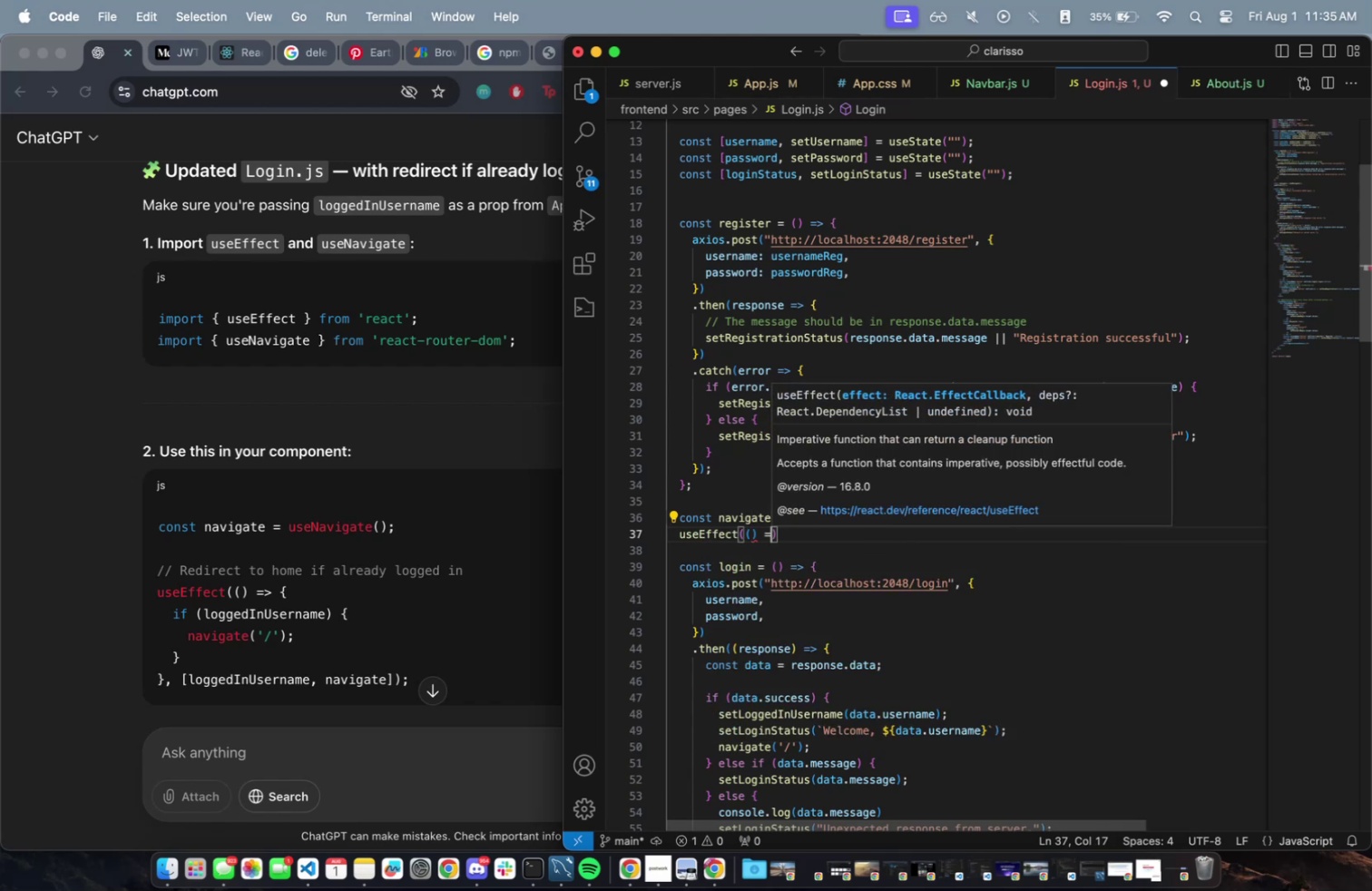 
key(Shift+ShiftLeft)
 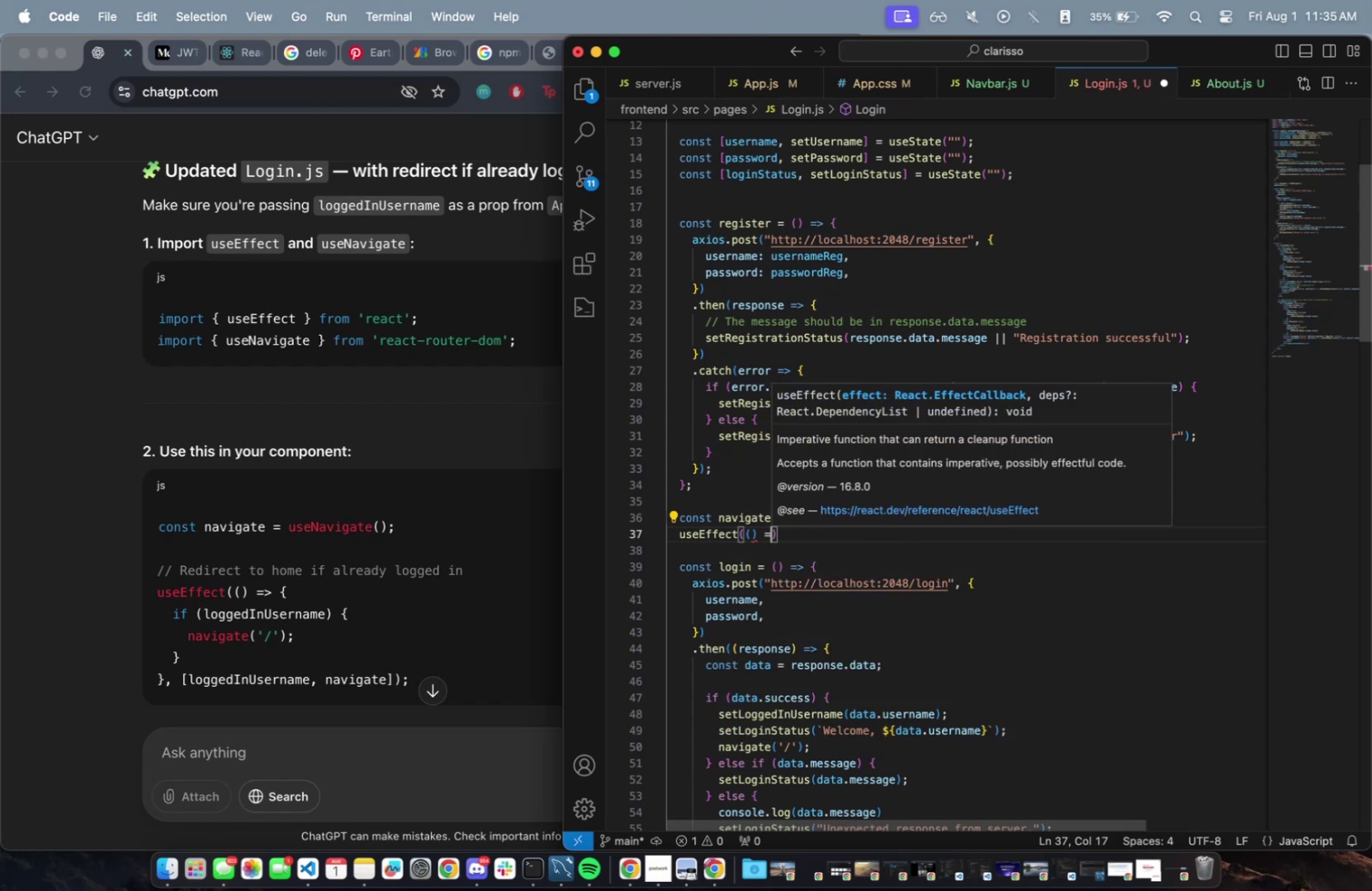 
key(Shift+Period)
 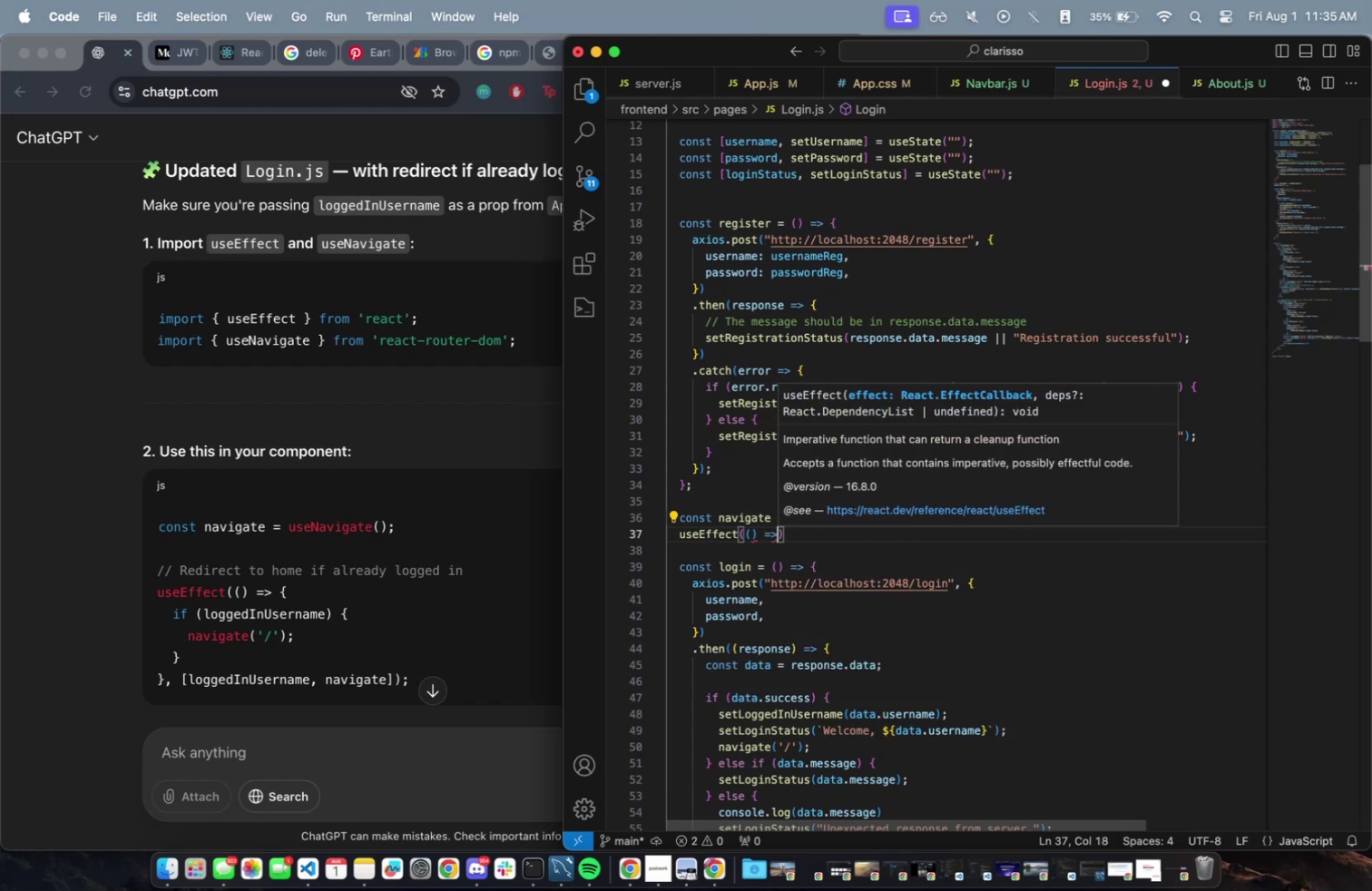 
key(Space)
 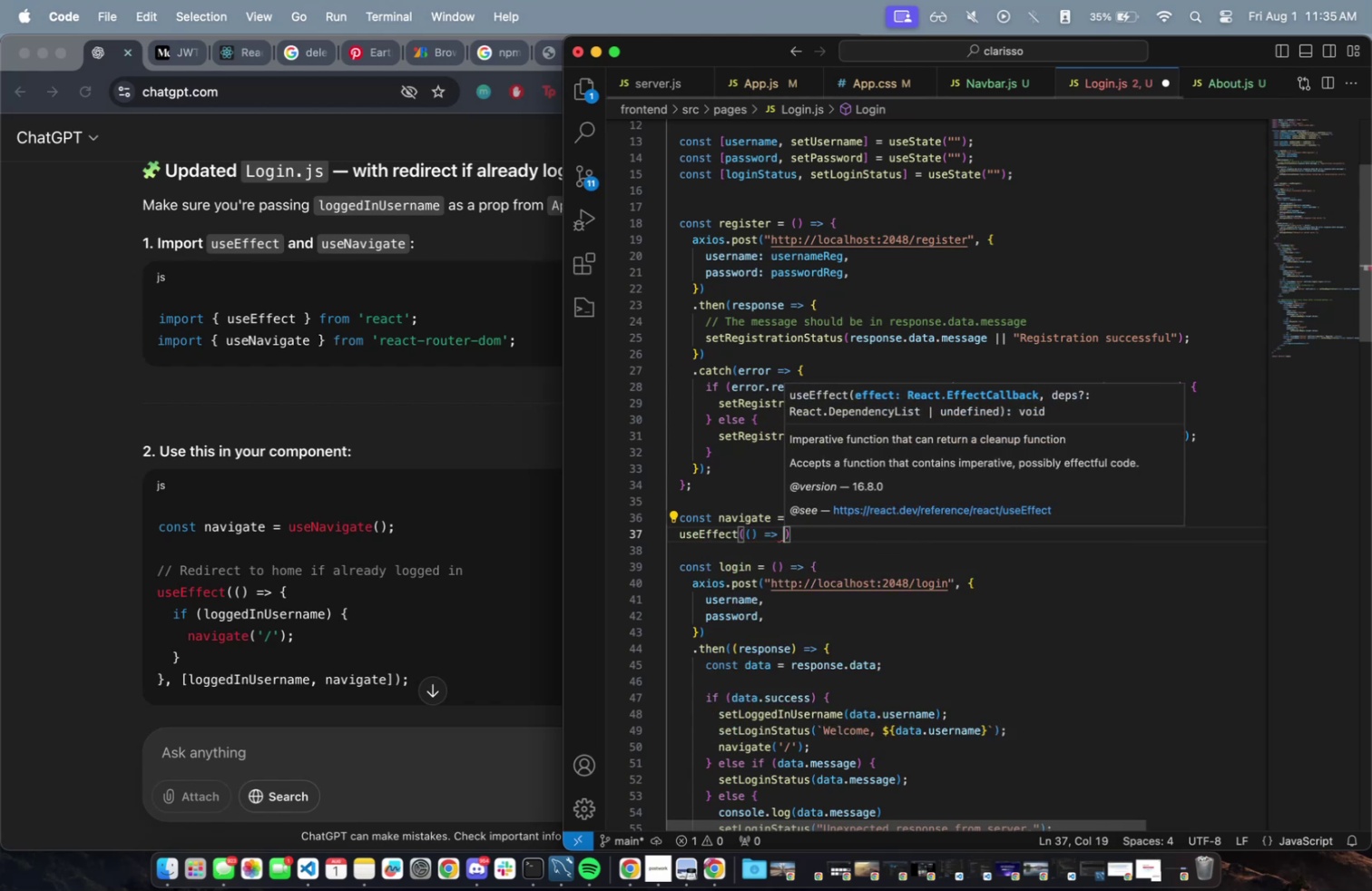 
key(Shift+ShiftLeft)
 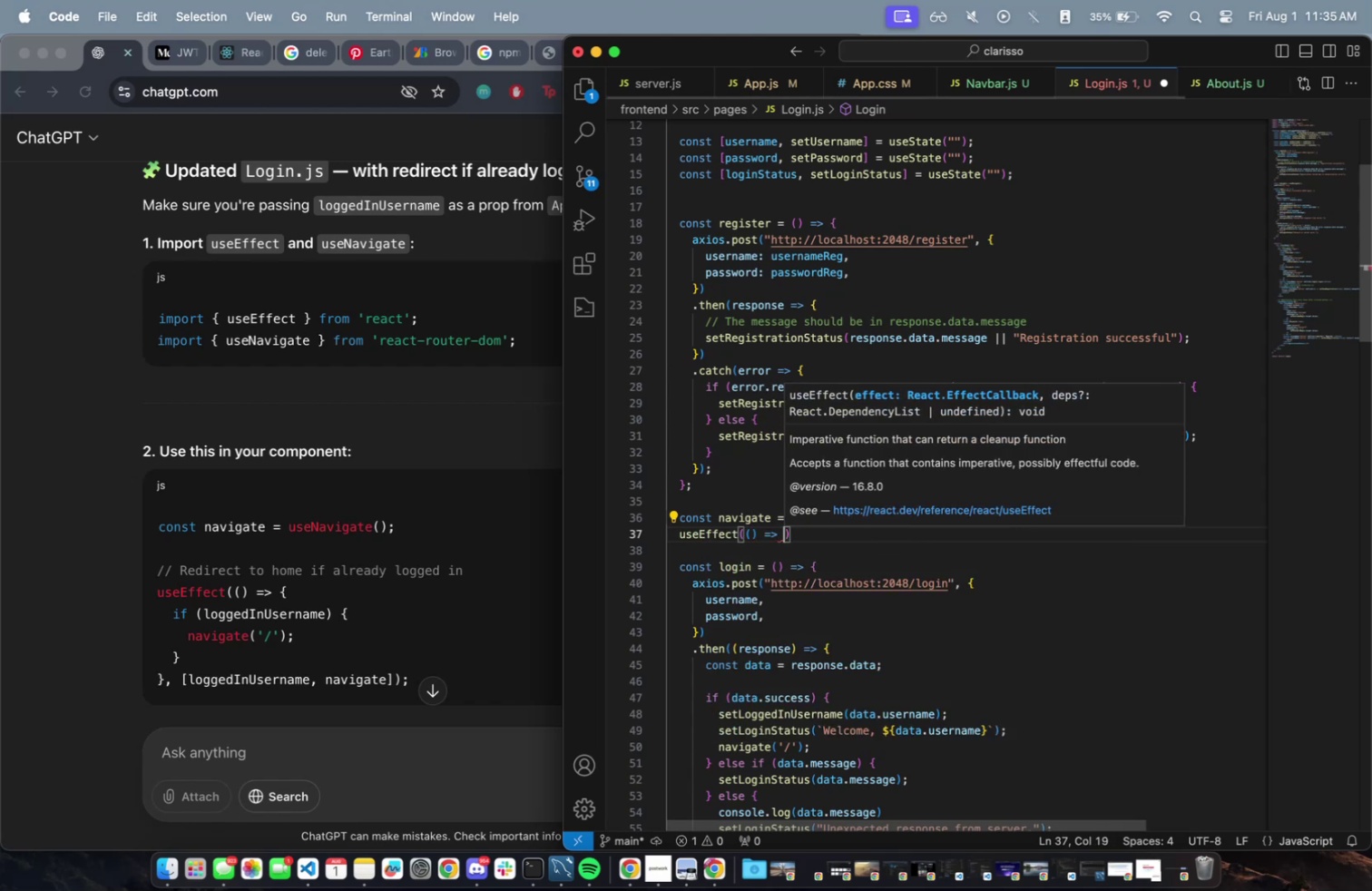 
key(Shift+BracketLeft)
 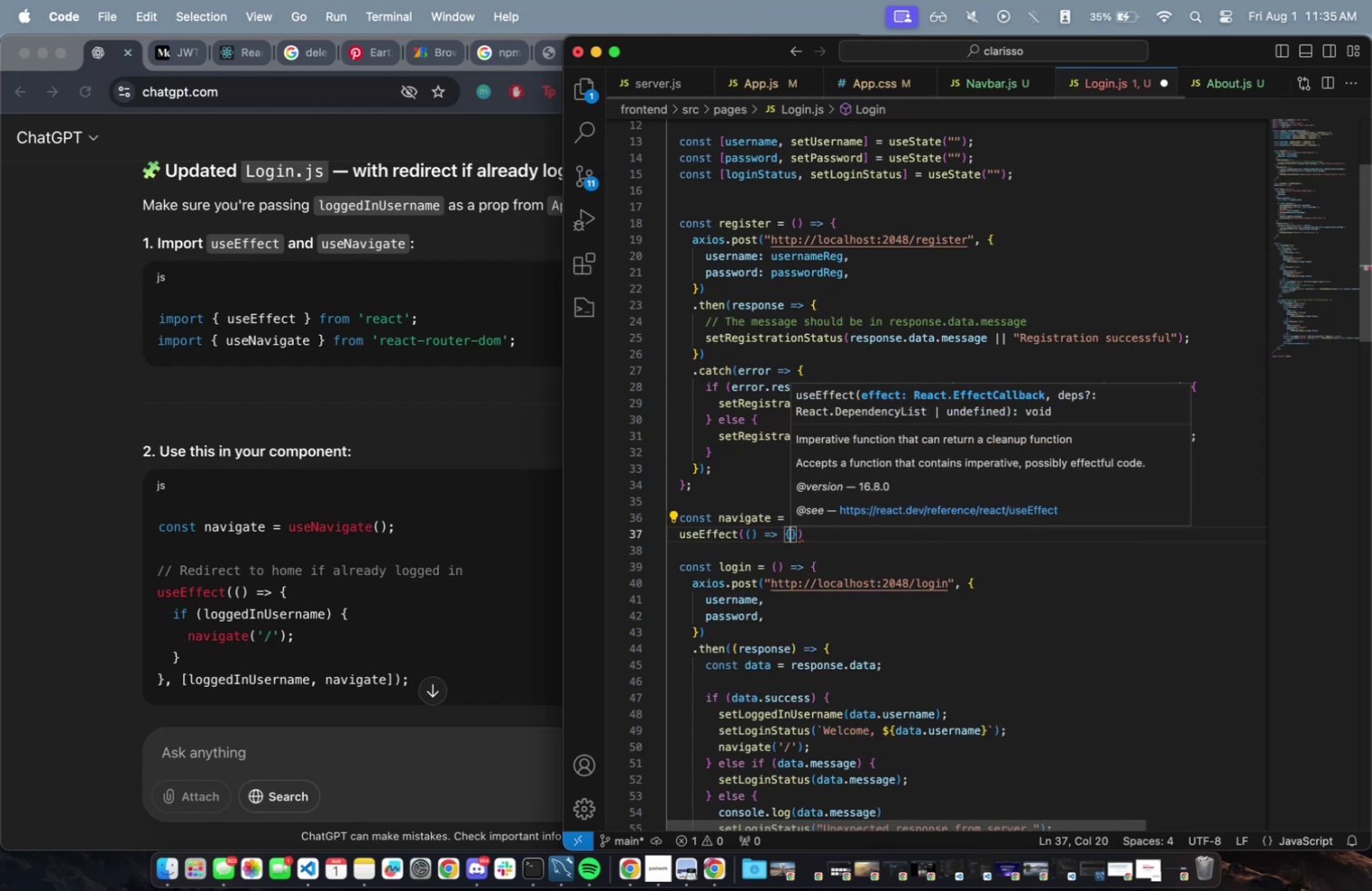 
key(Enter)
 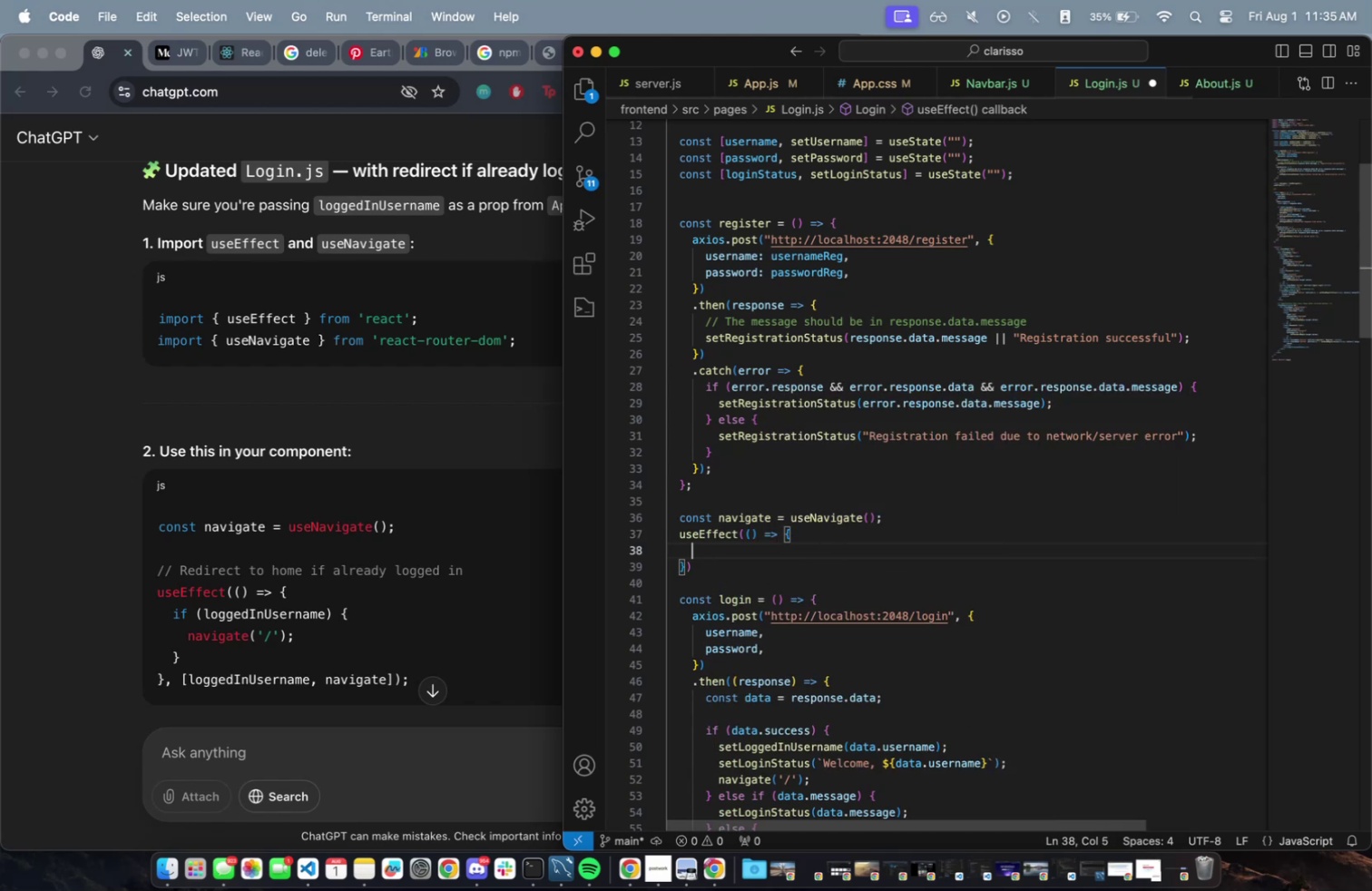 
type(if(loggedInUsername)
 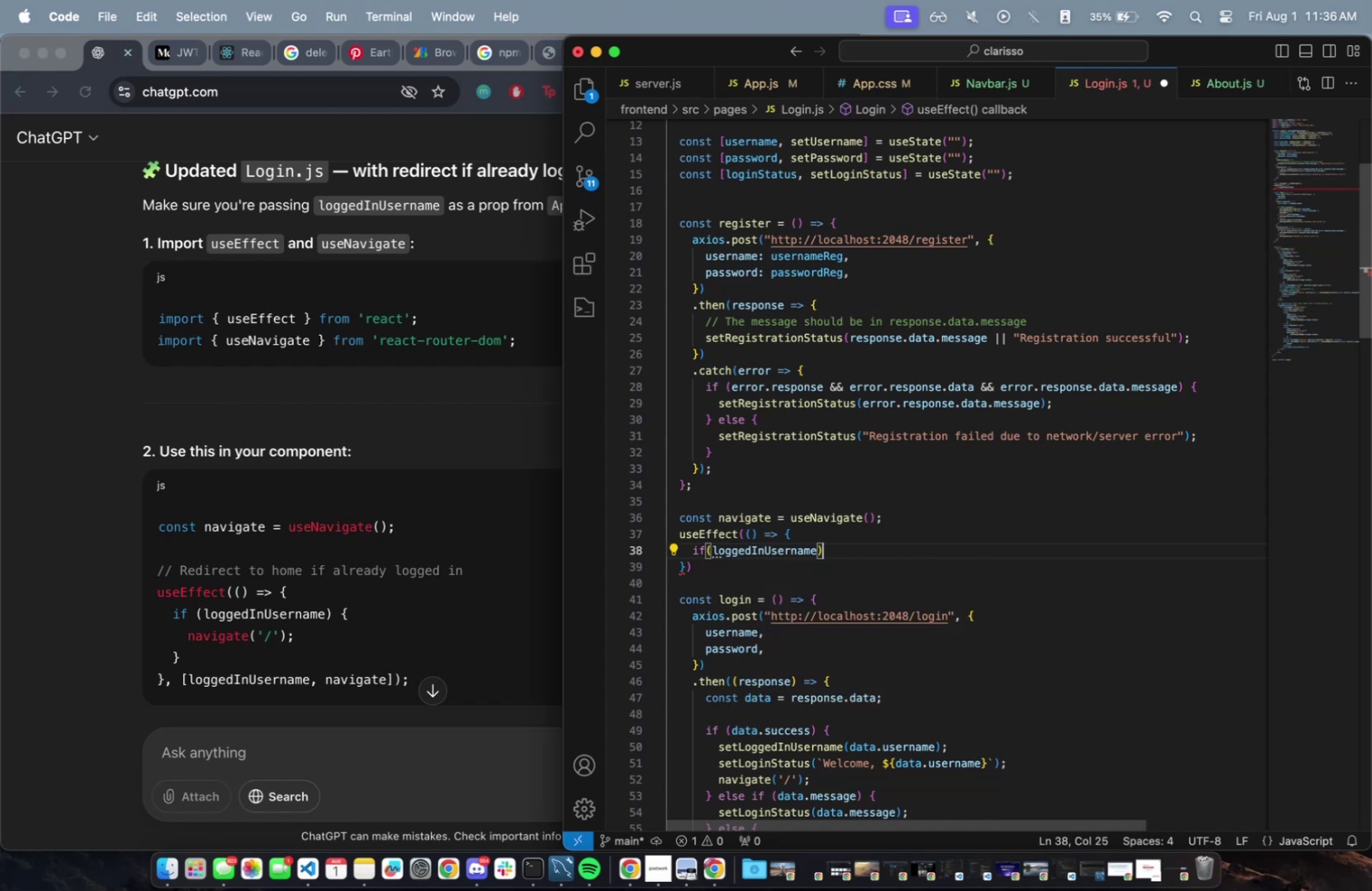 
 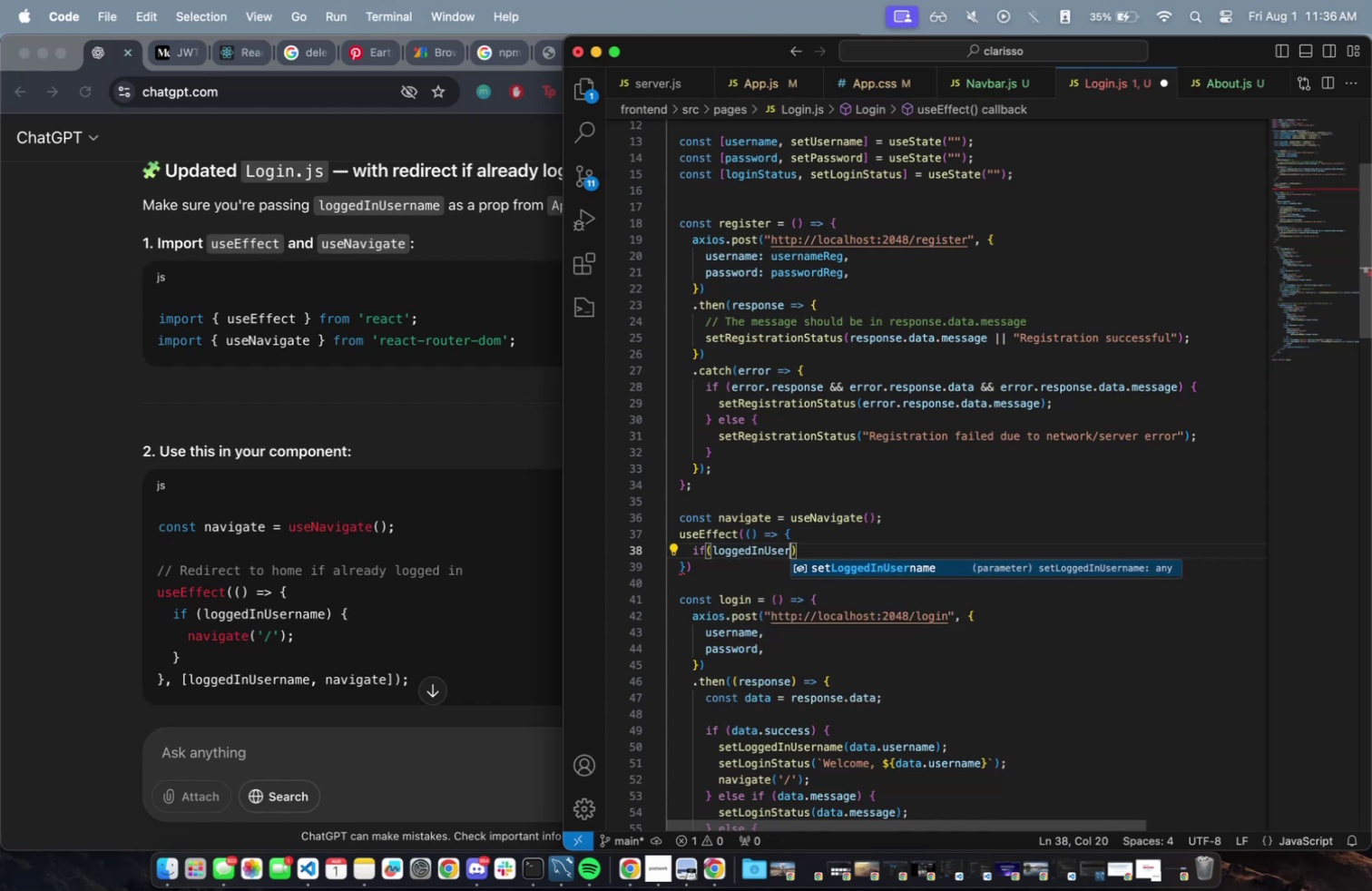 
key(ArrowRight)
 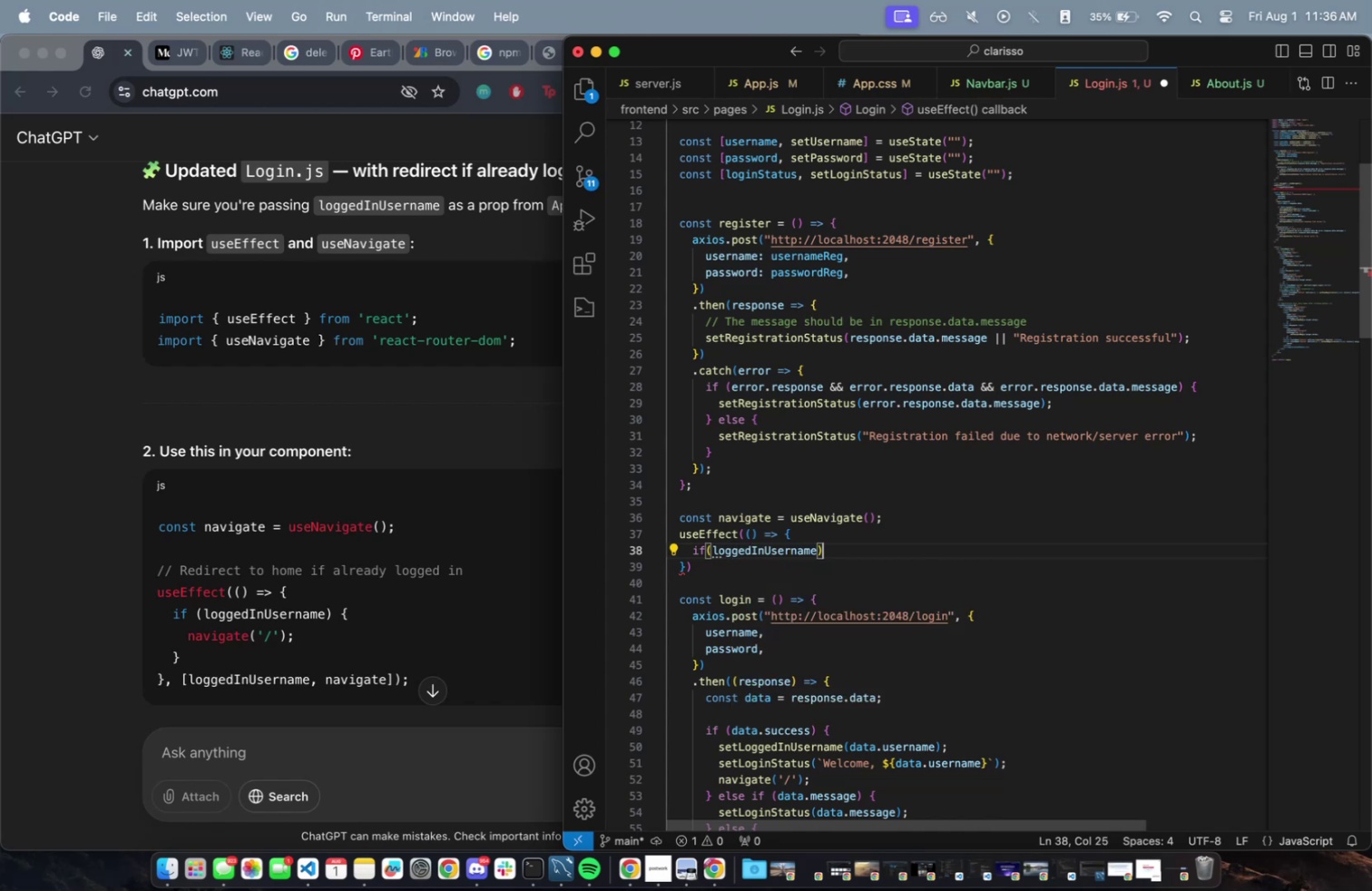 
key(Shift+BracketLeft)
 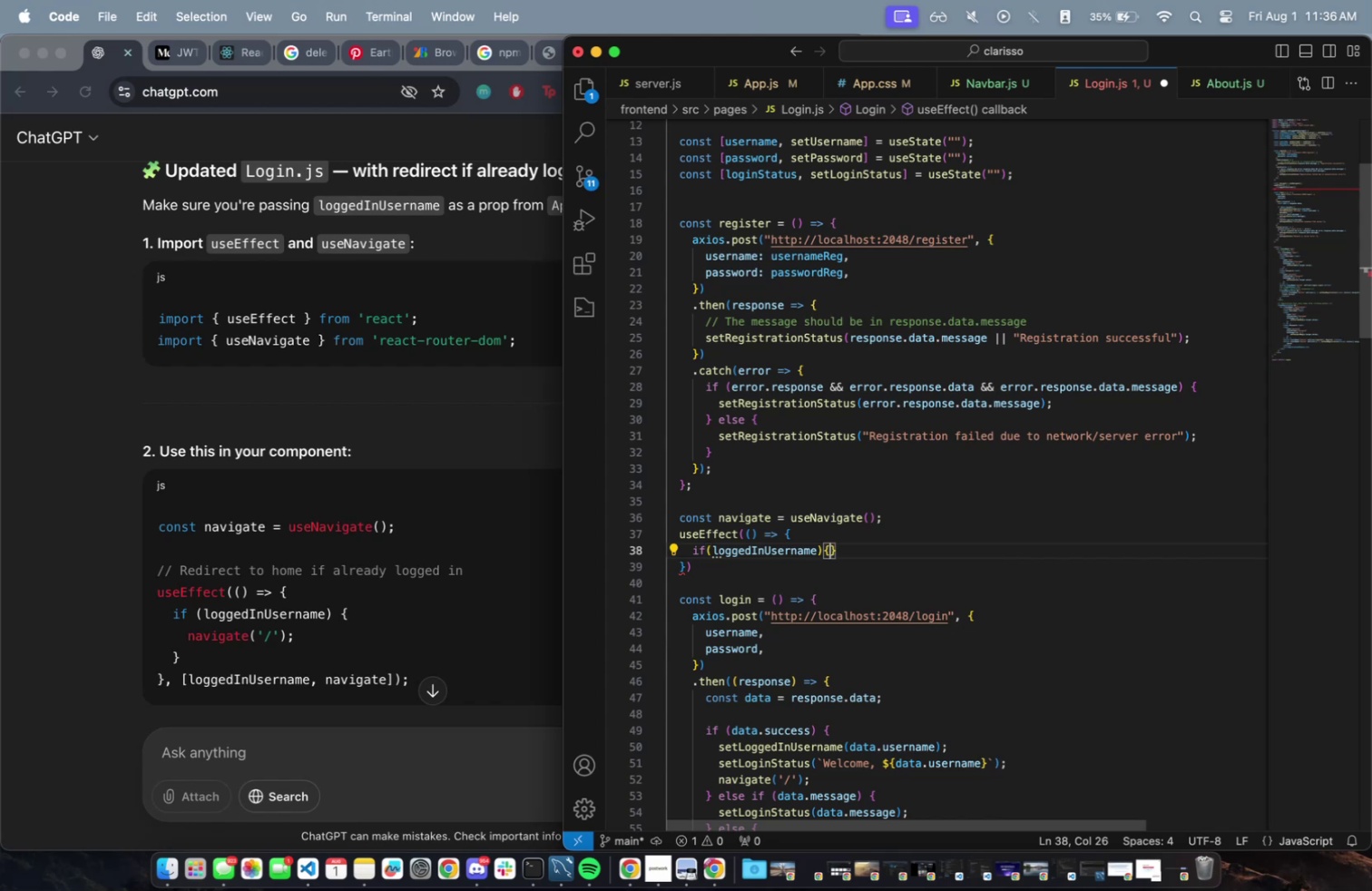 
key(Enter)
 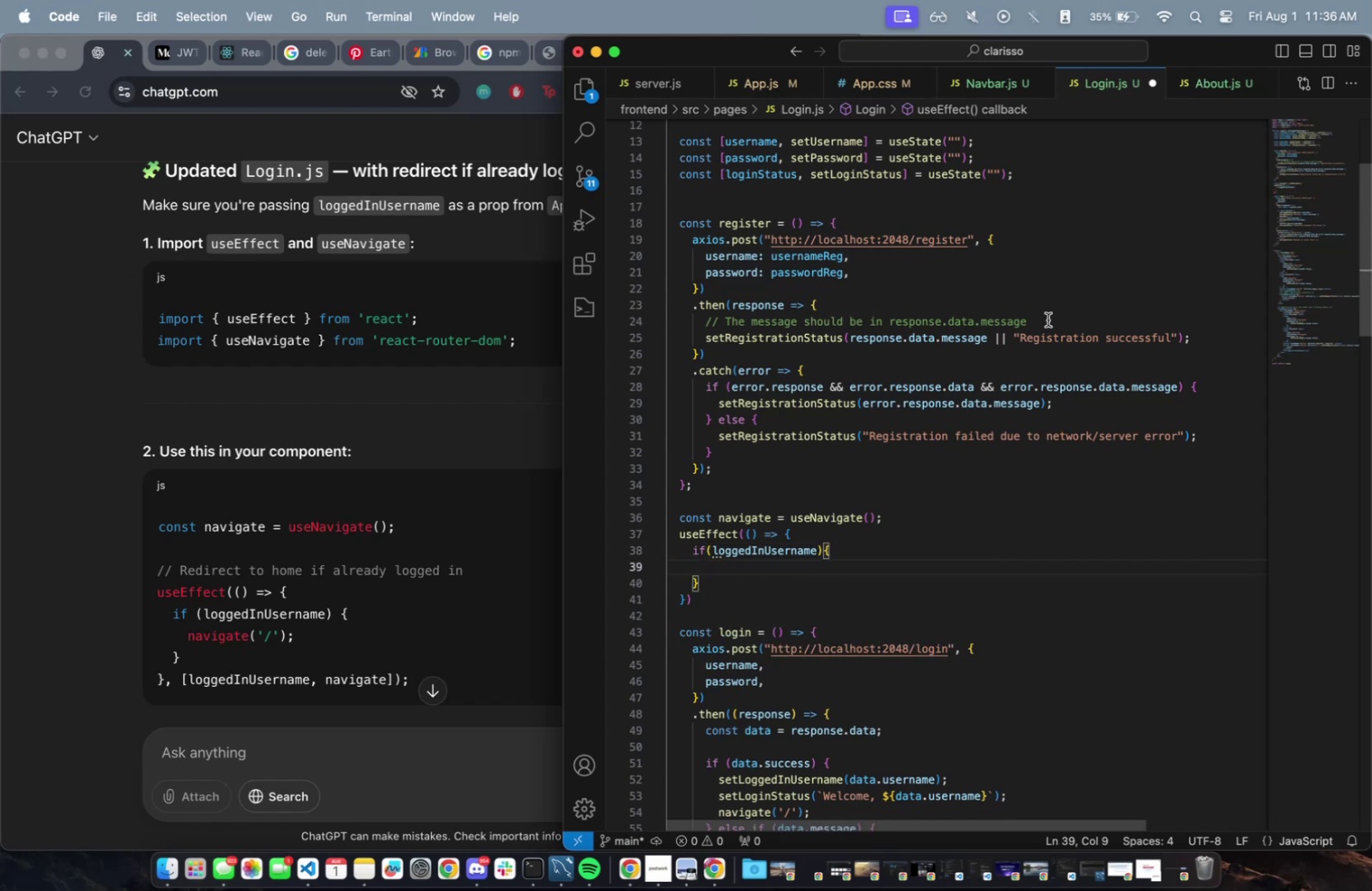 
scroll: coordinate [1032, 299], scroll_direction: up, amount: 2.0
 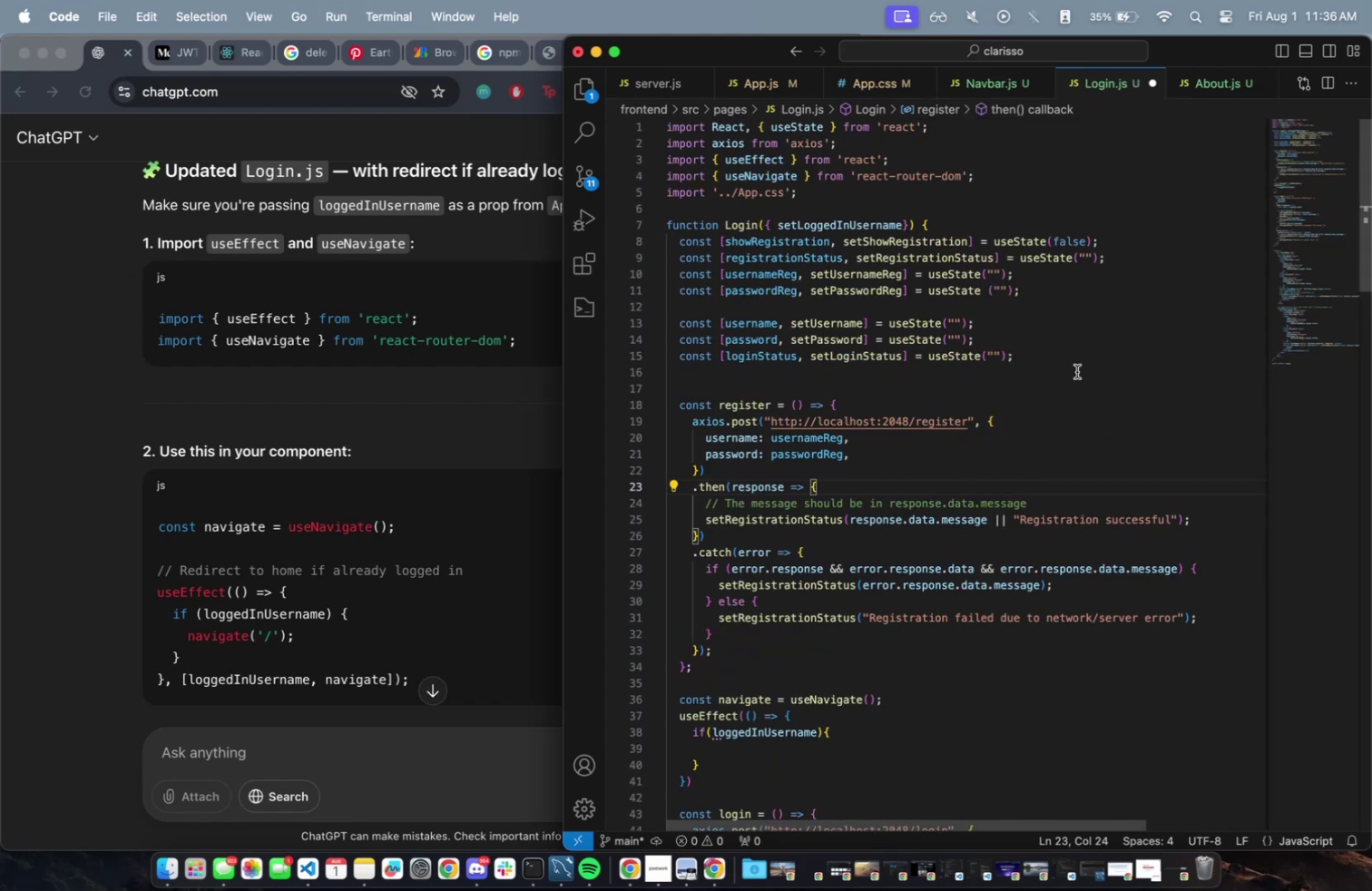 
wait(10.3)
 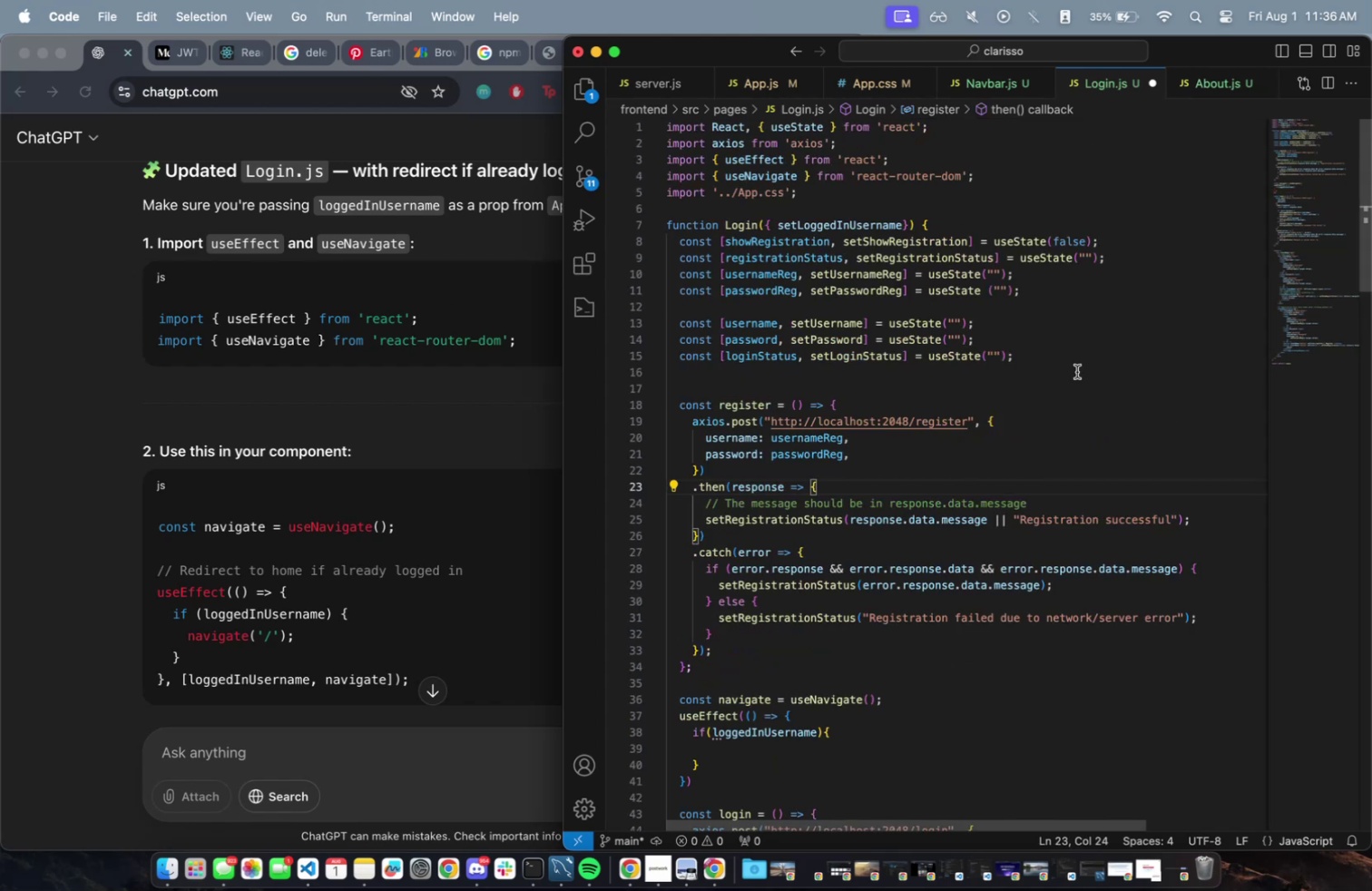 
scroll: coordinate [851, 381], scroll_direction: down, amount: 1.0
 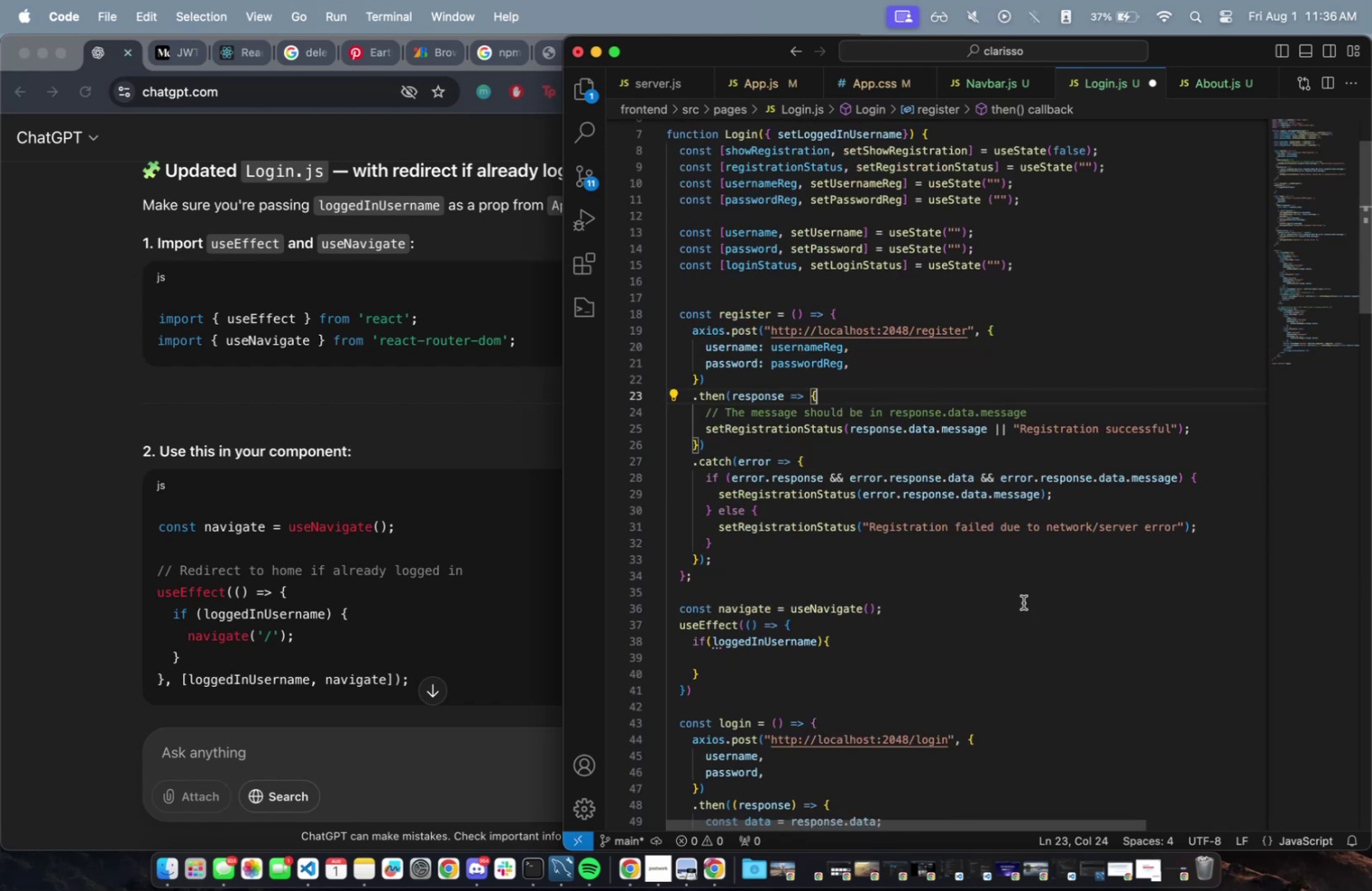 
scroll: coordinate [1011, 601], scroll_direction: up, amount: 2.0
 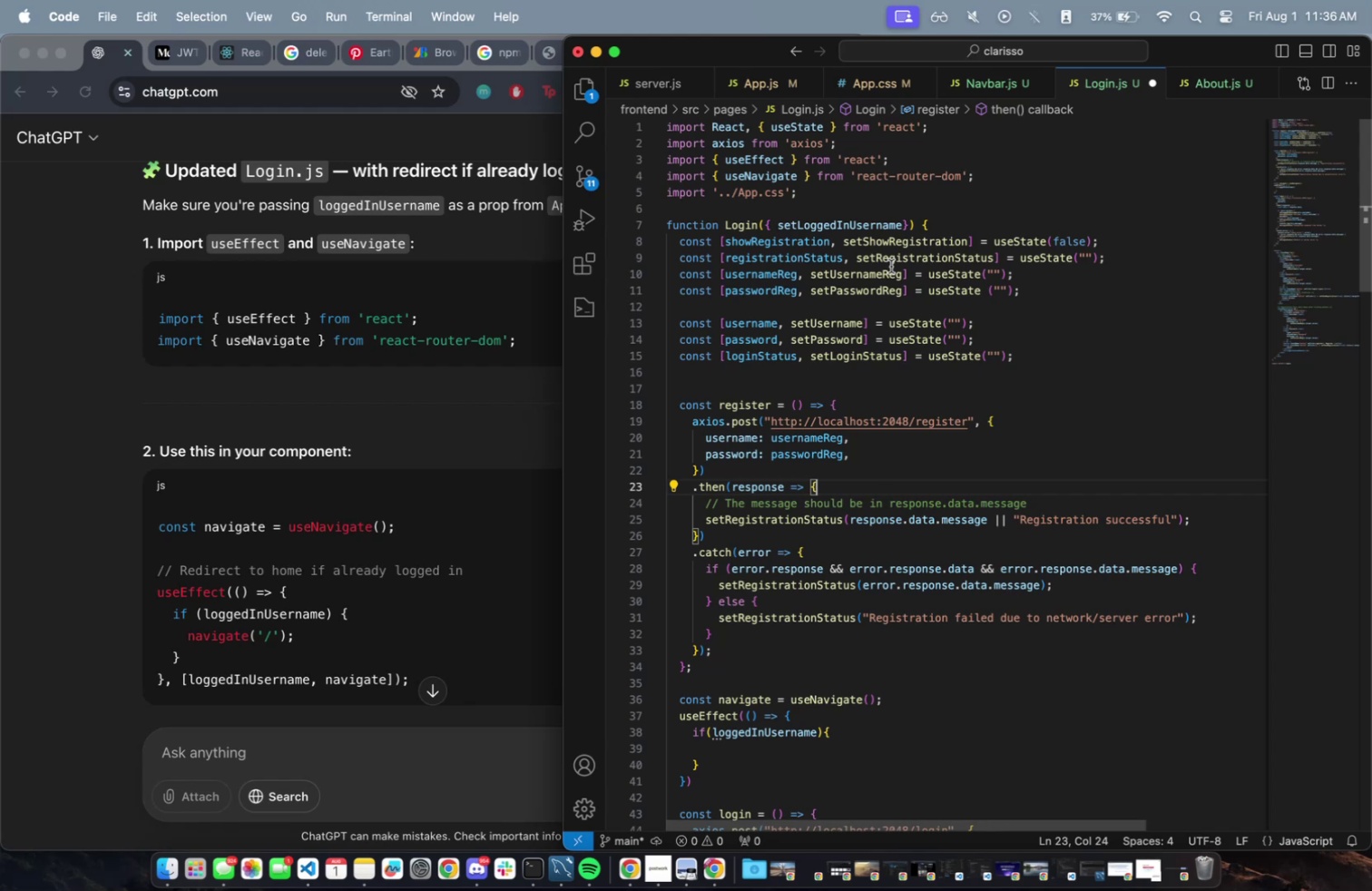 
wait(9.41)
 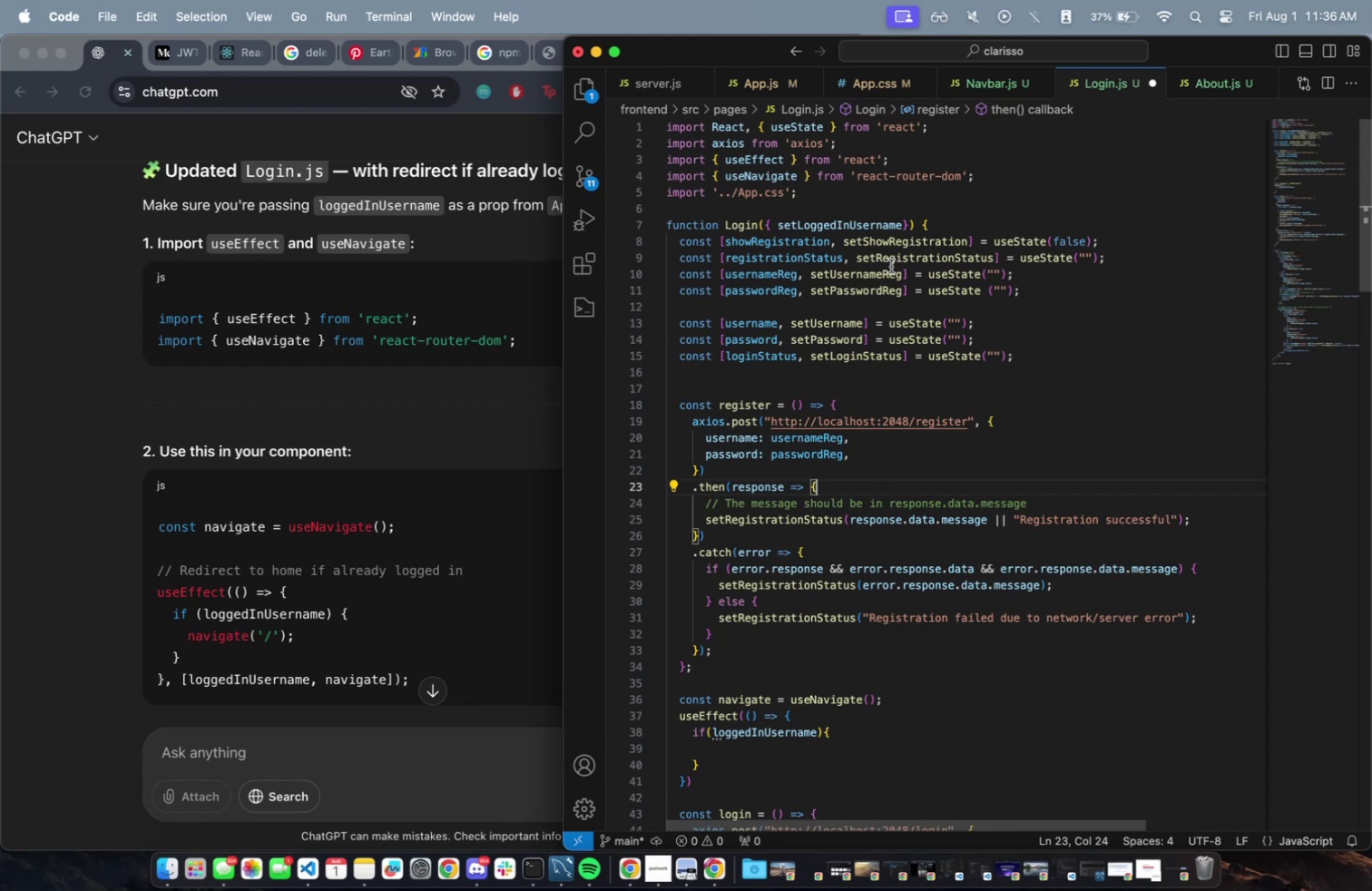 
scroll: coordinate [301, 584], scroll_direction: down, amount: 12.0
 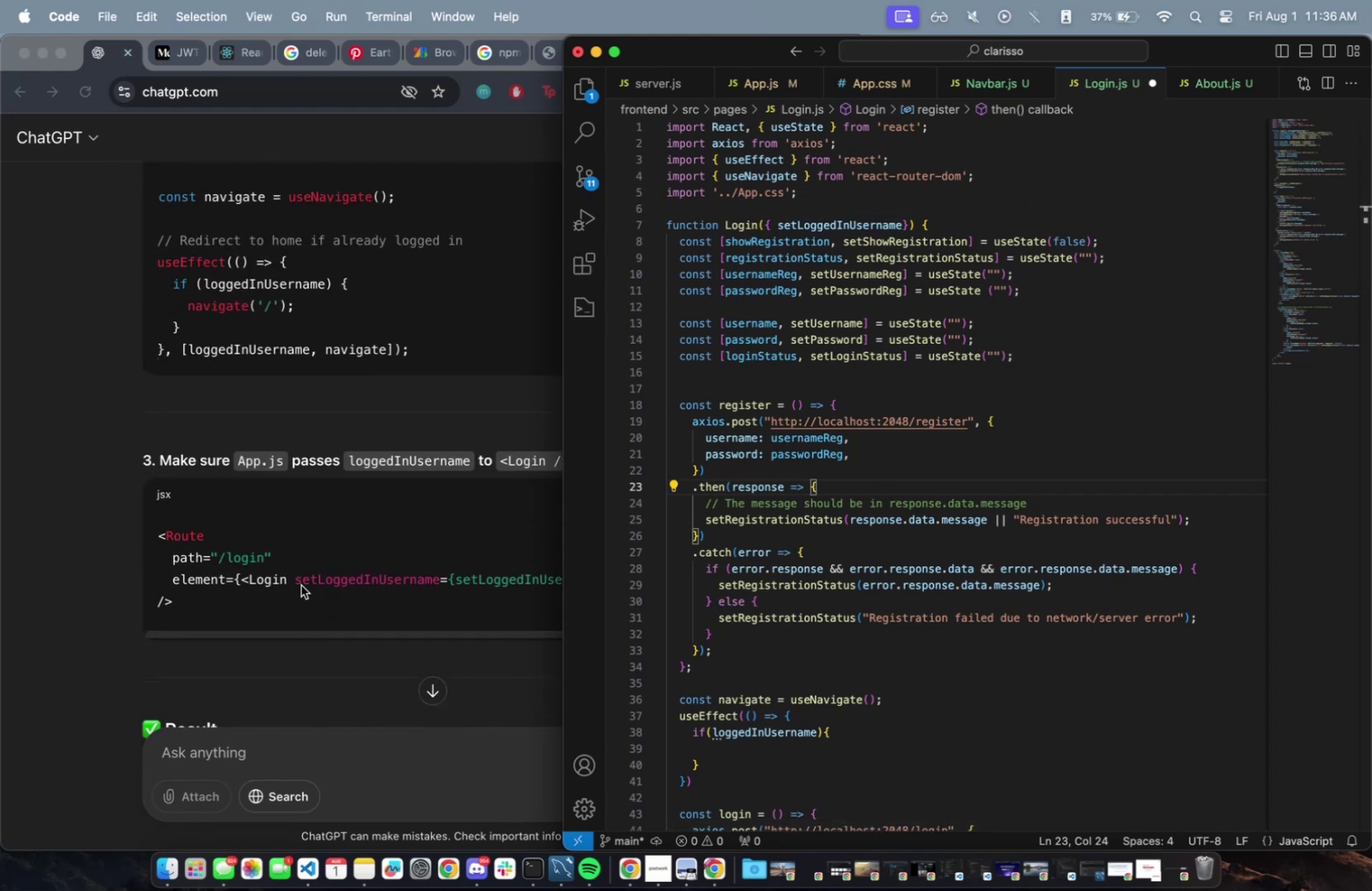 
left_click([301, 584])
 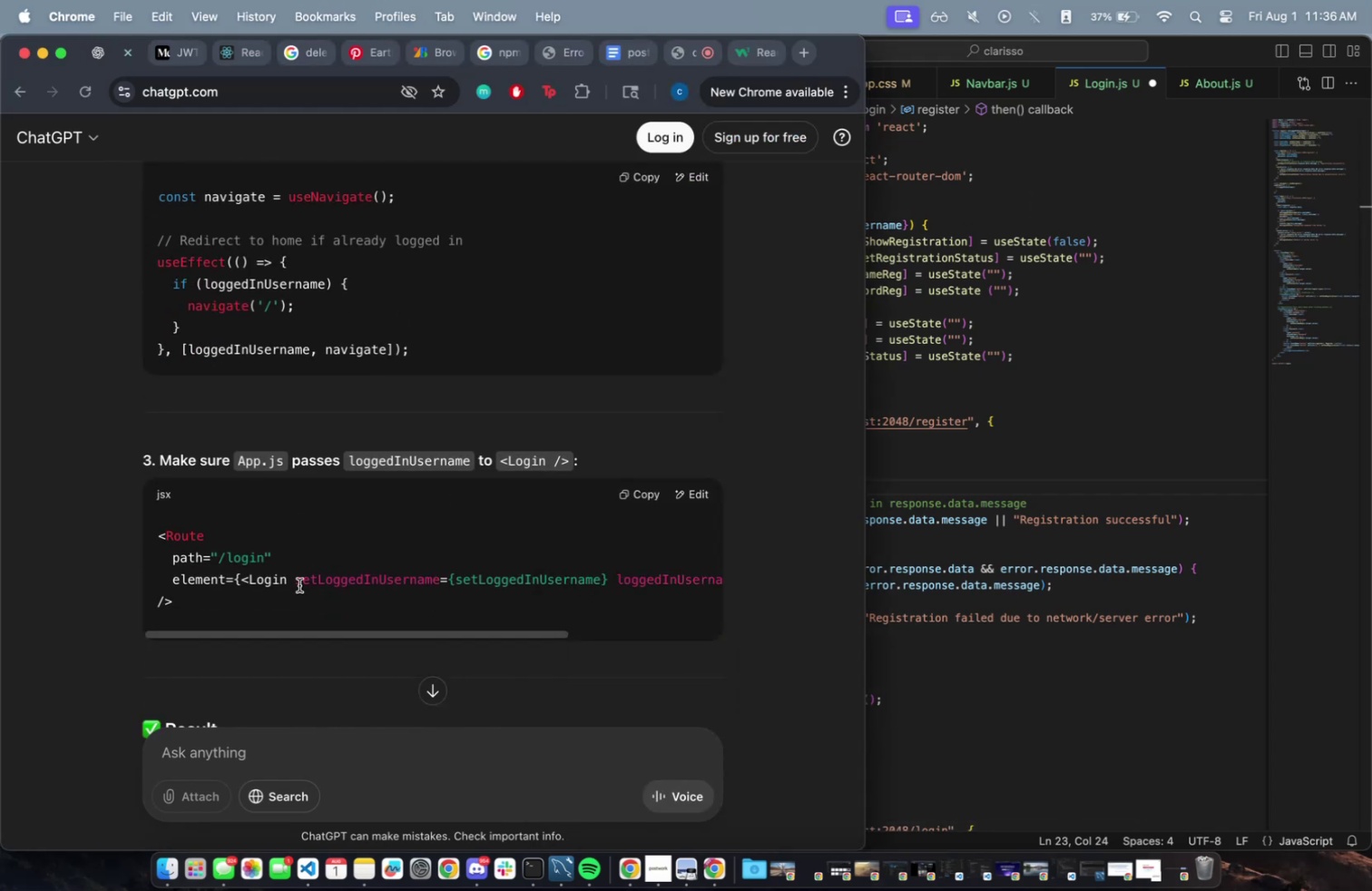 
scroll: coordinate [299, 584], scroll_direction: down, amount: 11.0
 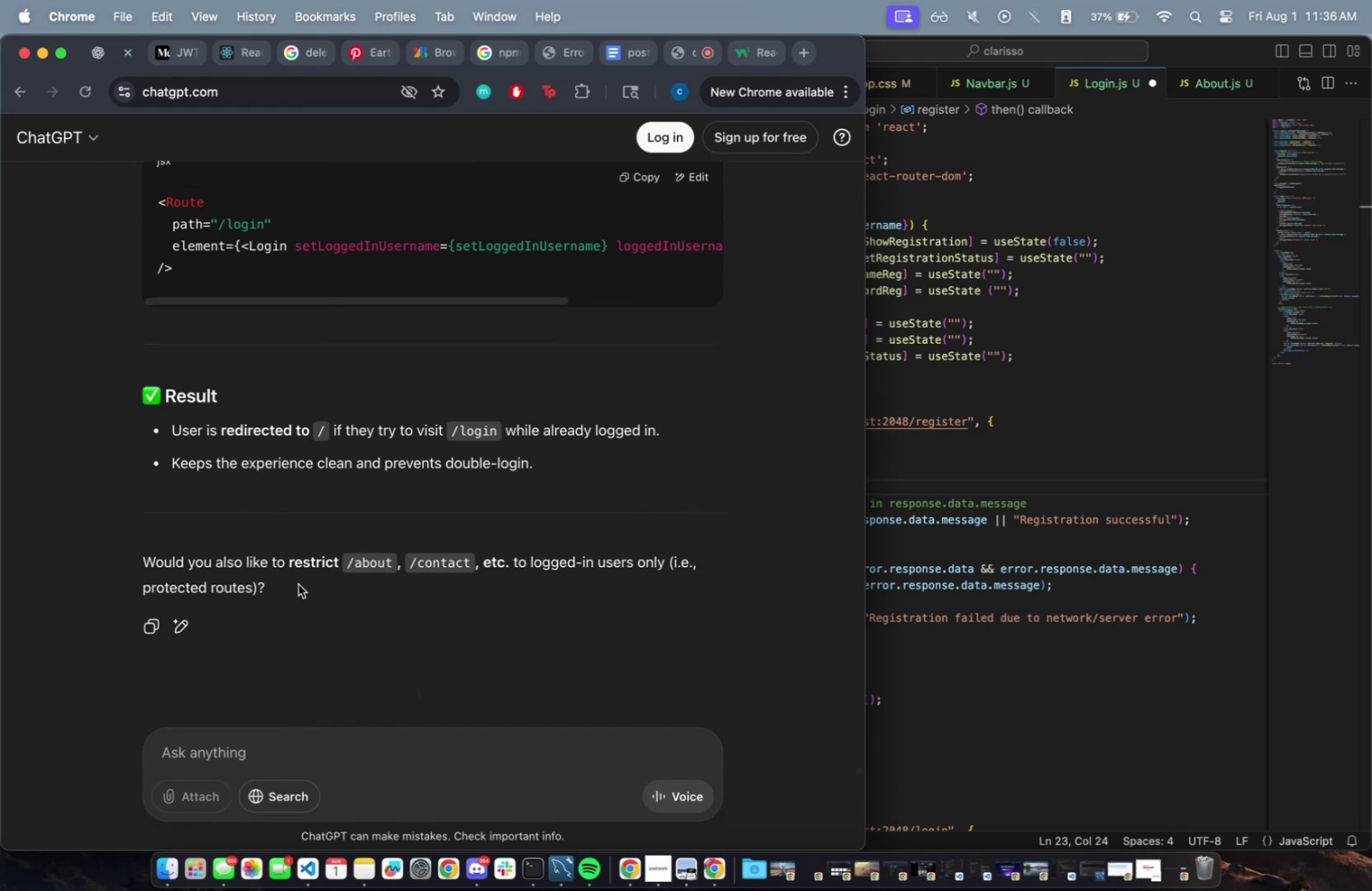 
scroll: coordinate [299, 582], scroll_direction: up, amount: 49.0
 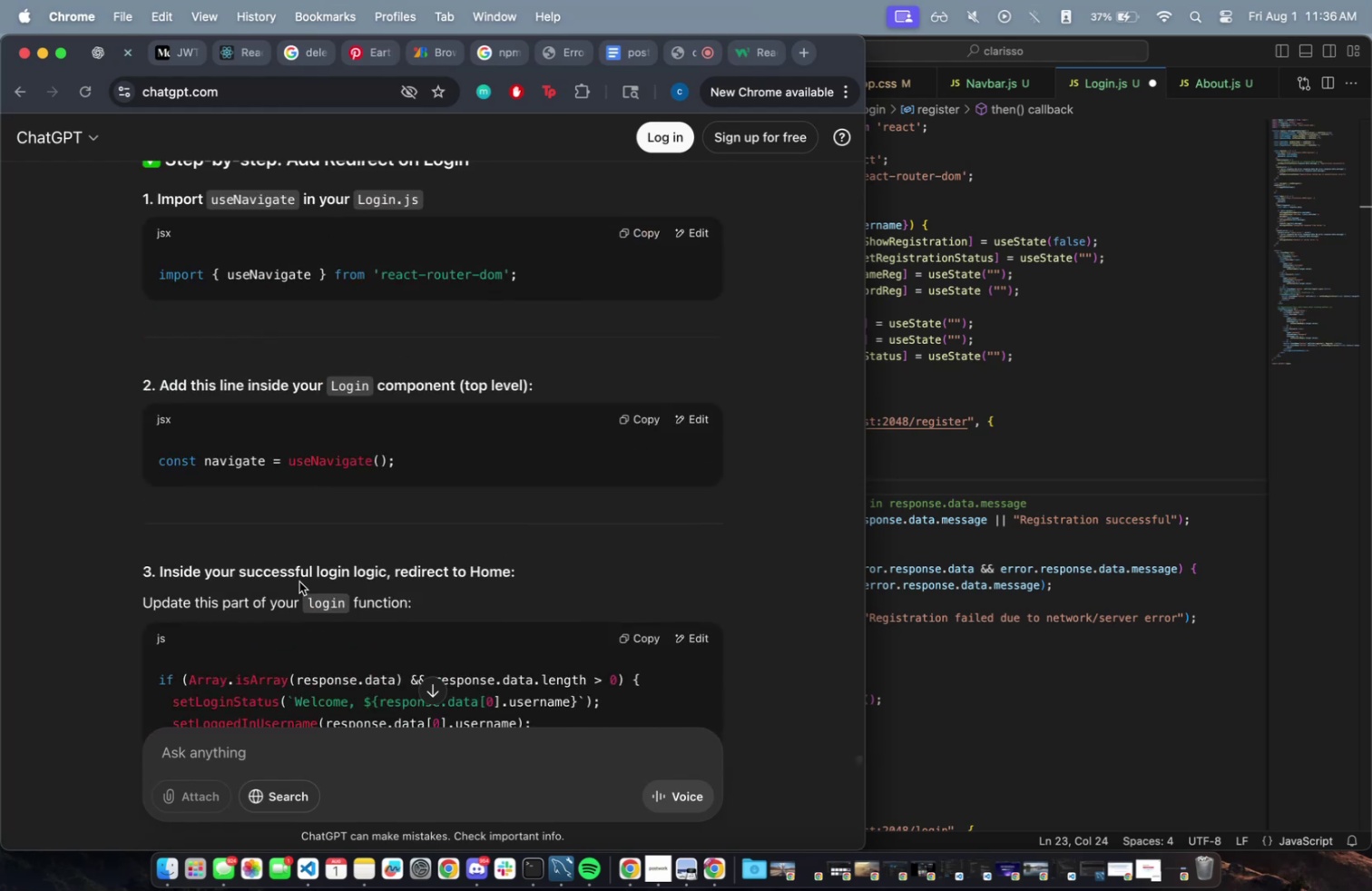 
scroll: coordinate [299, 581], scroll_direction: down, amount: 5.0
 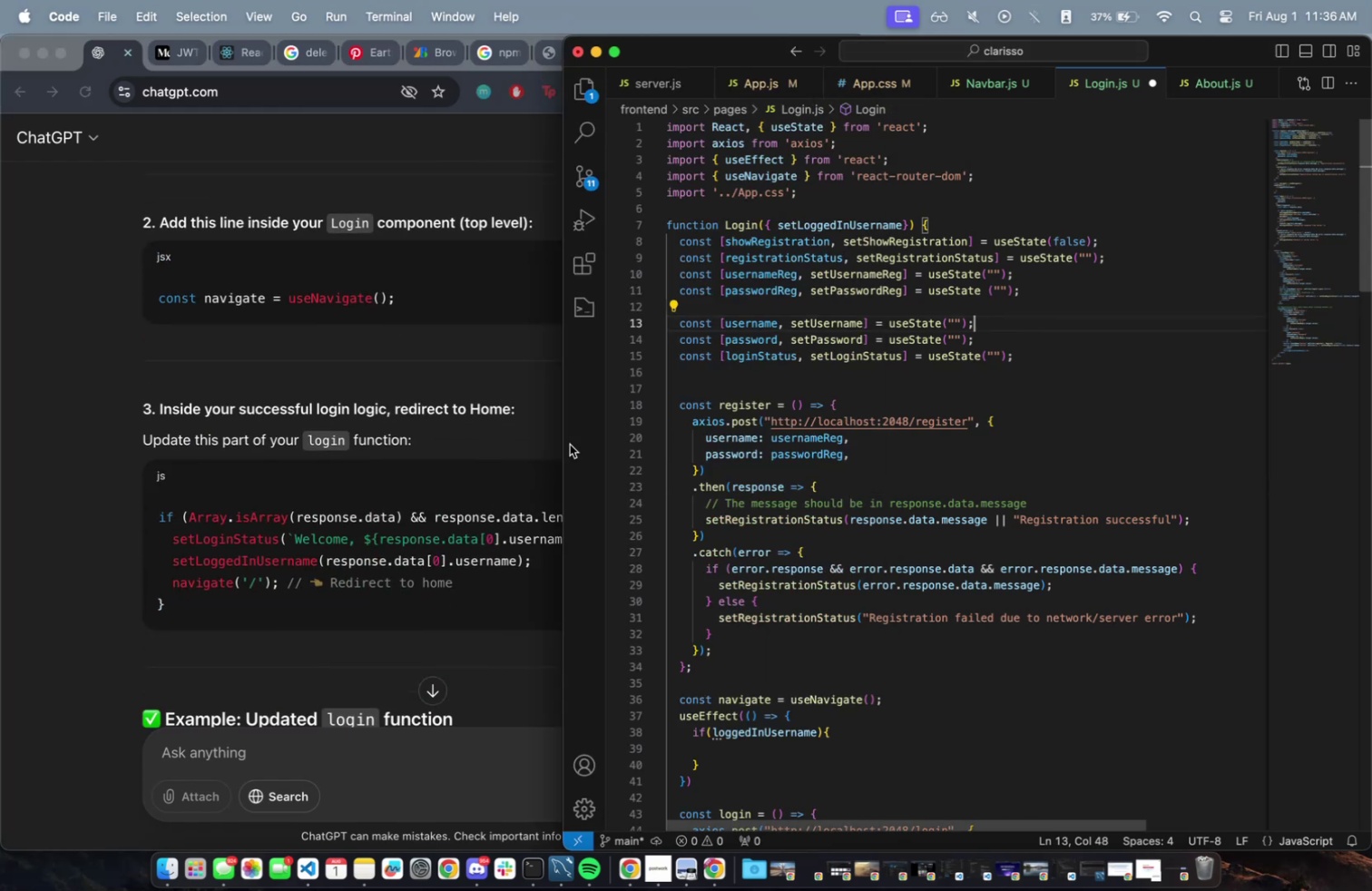 
scroll: coordinate [453, 437], scroll_direction: up, amount: 3.0
 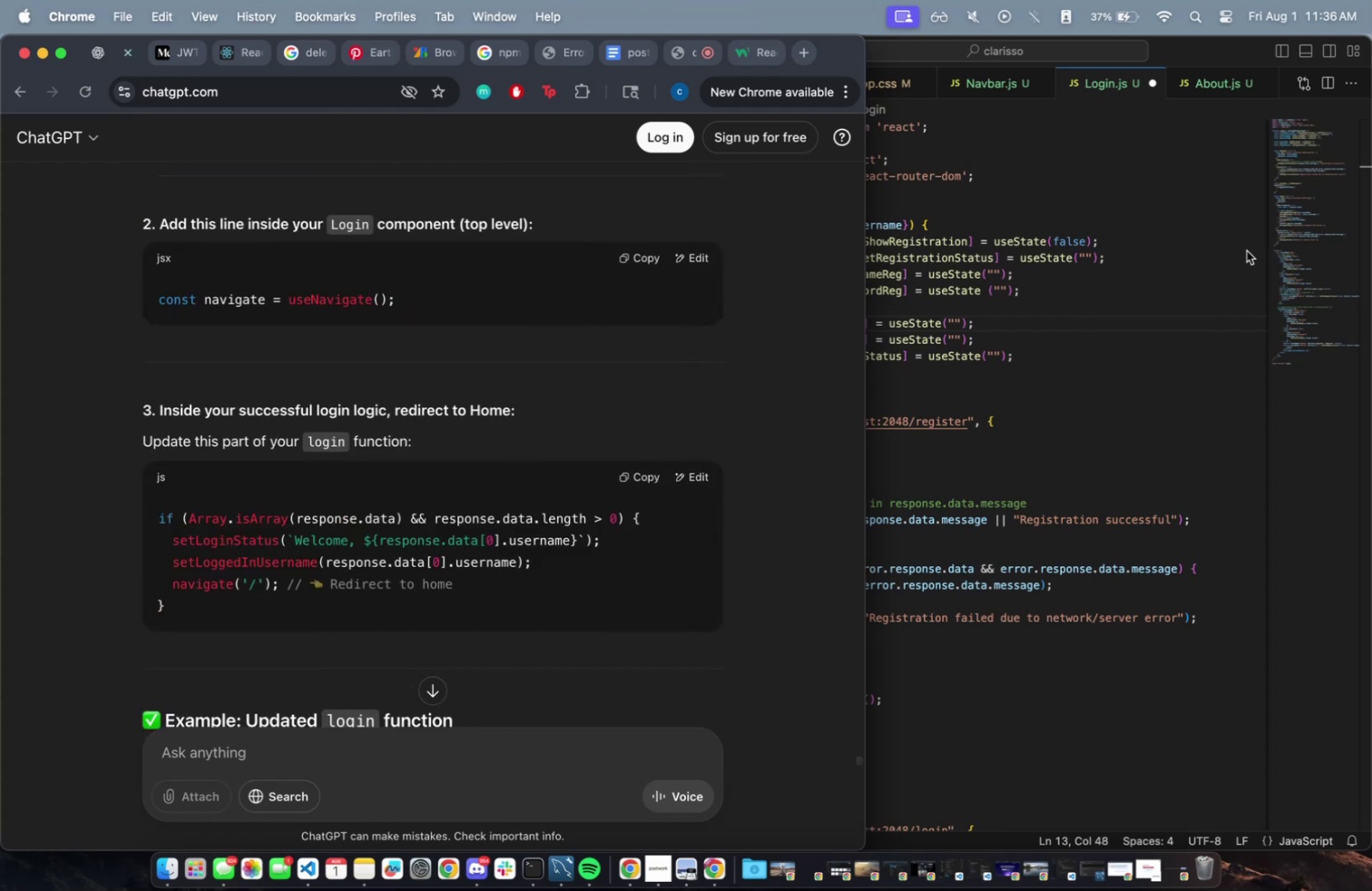 
left_click([1229, 262])
 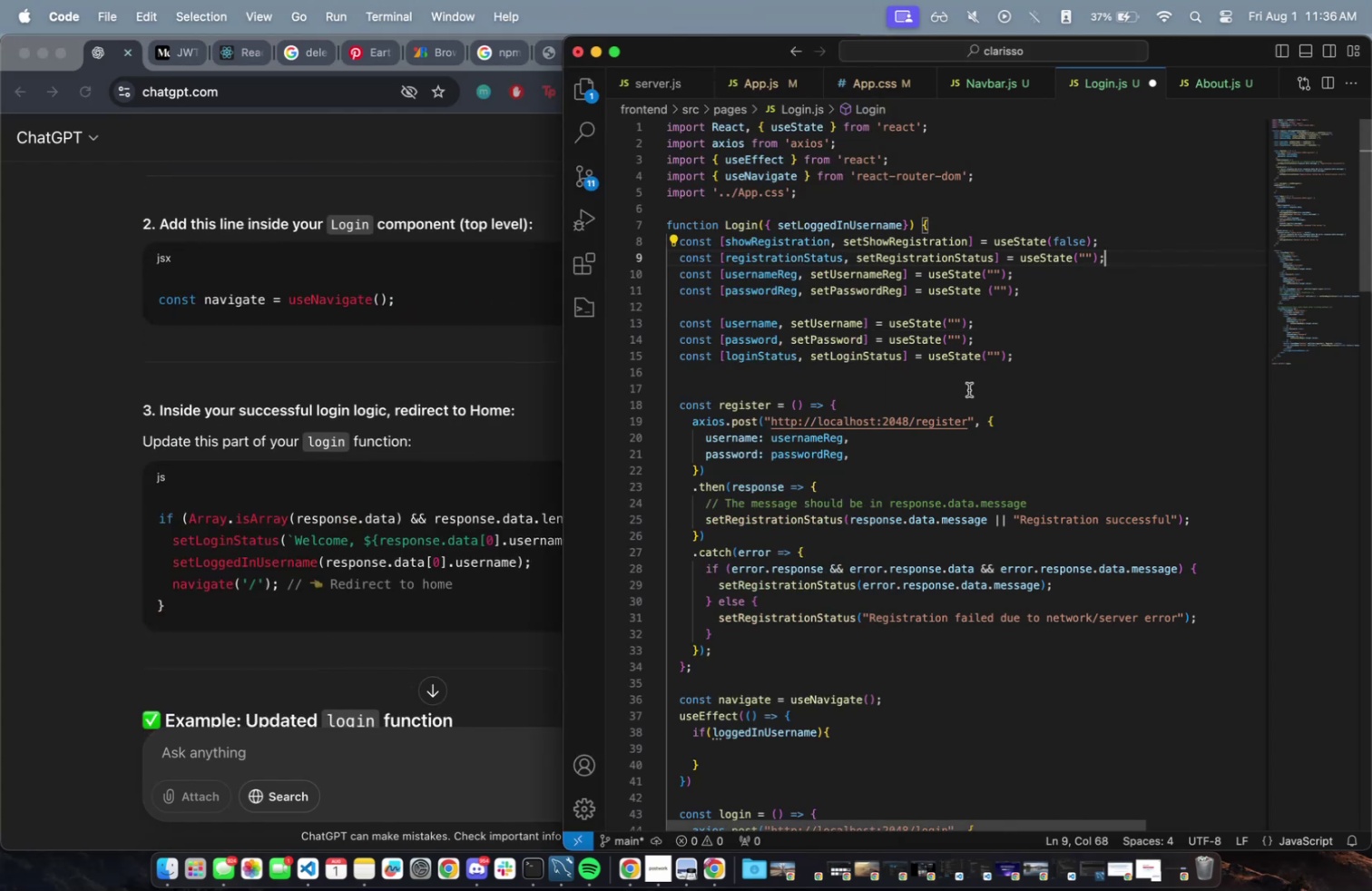 
scroll: coordinate [969, 389], scroll_direction: down, amount: 2.0
 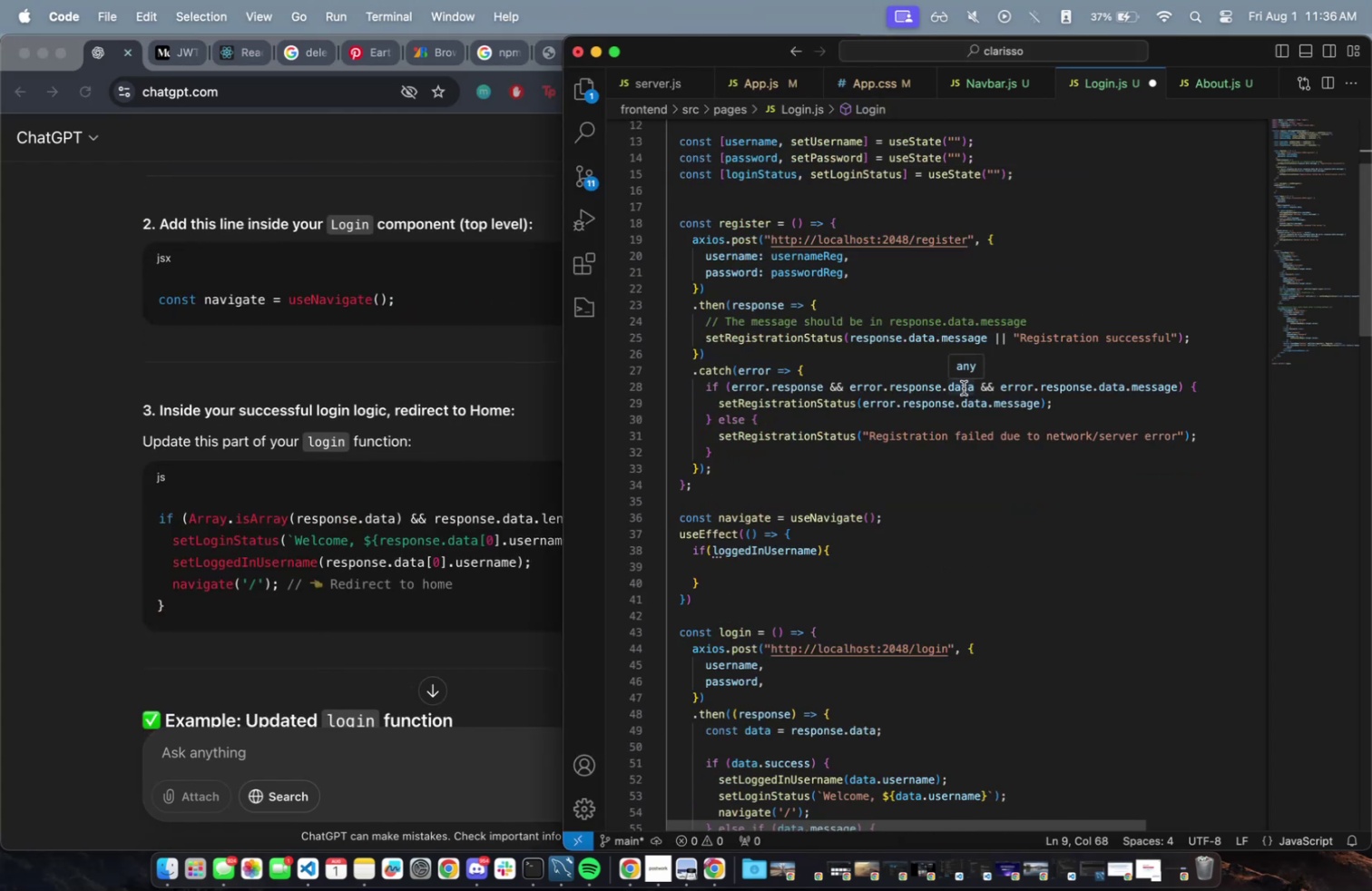 
scroll: coordinate [964, 387], scroll_direction: up, amount: 9.0
 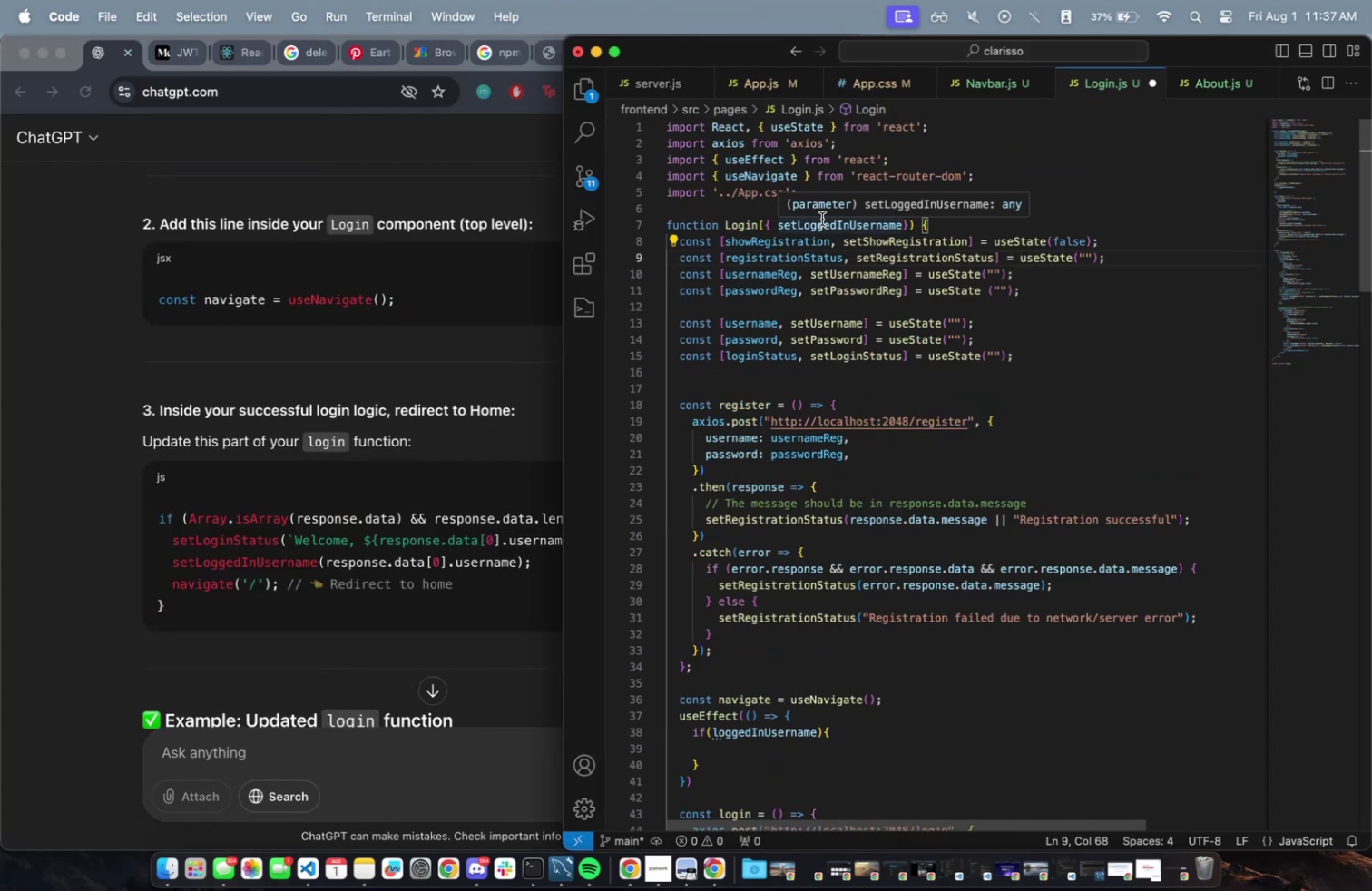 
double_click([822, 219])
 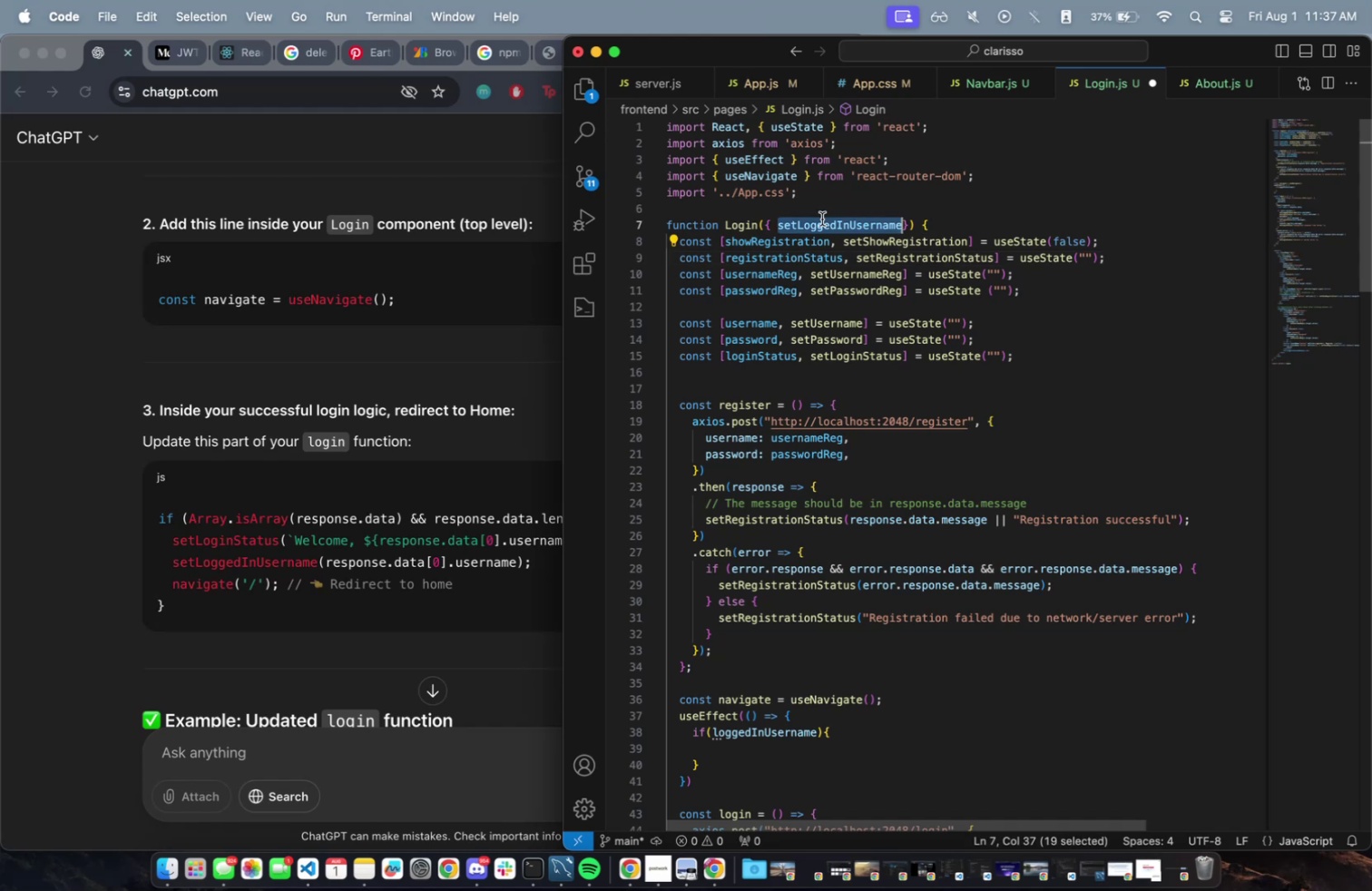 
triple_click([822, 219])
 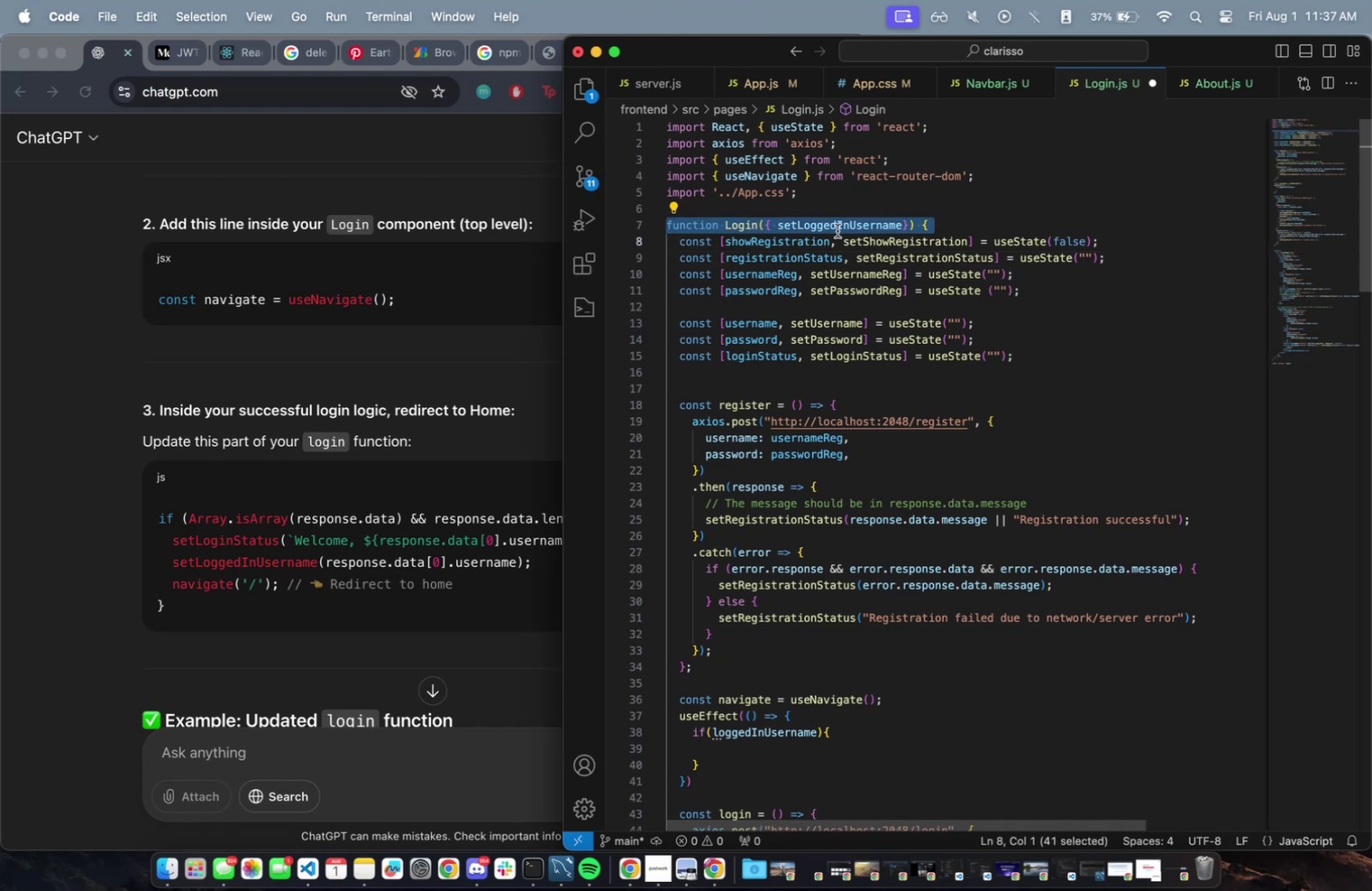 
double_click([838, 230])
 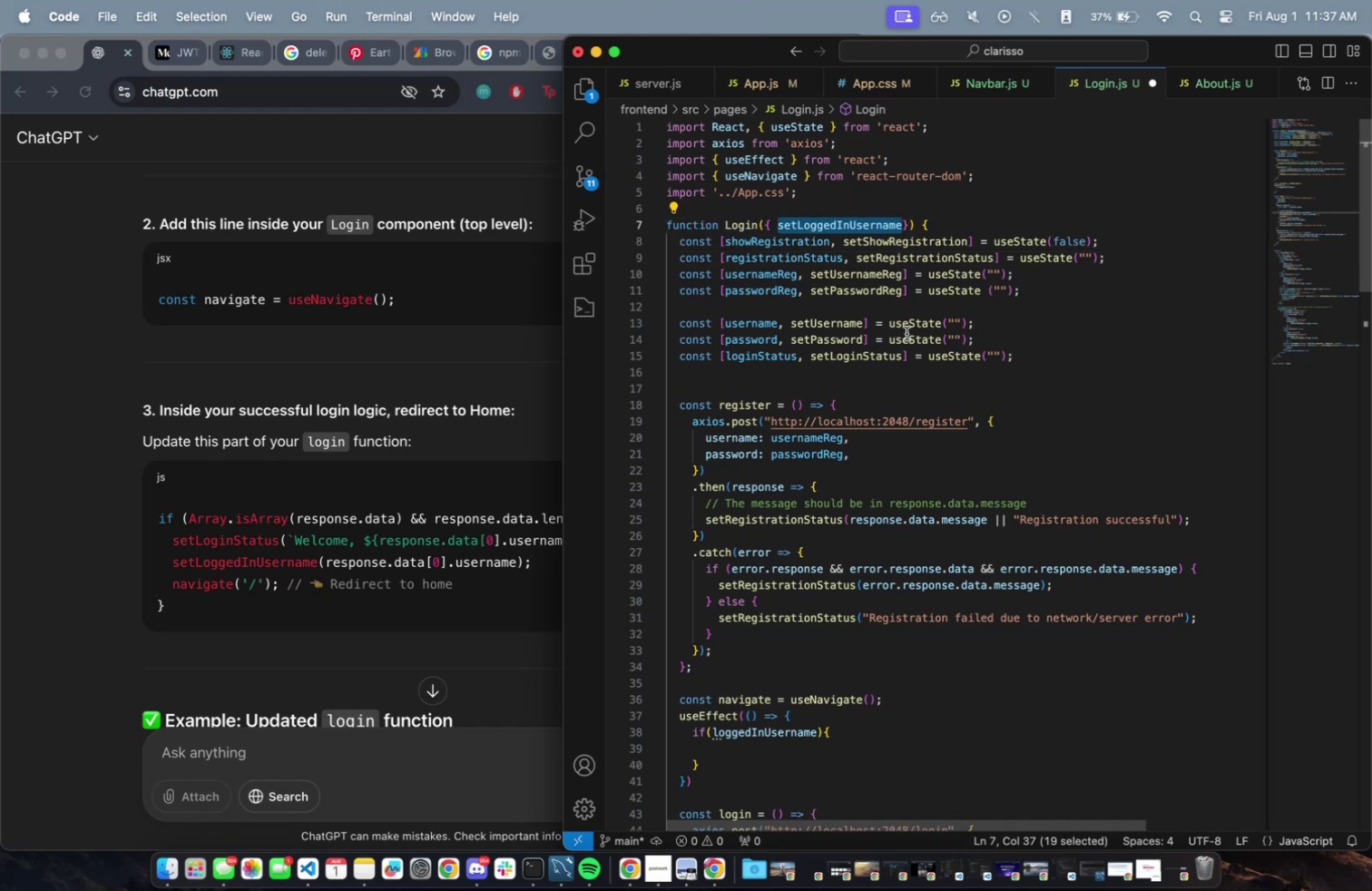 
scroll: coordinate [472, 425], scroll_direction: down, amount: 36.0
 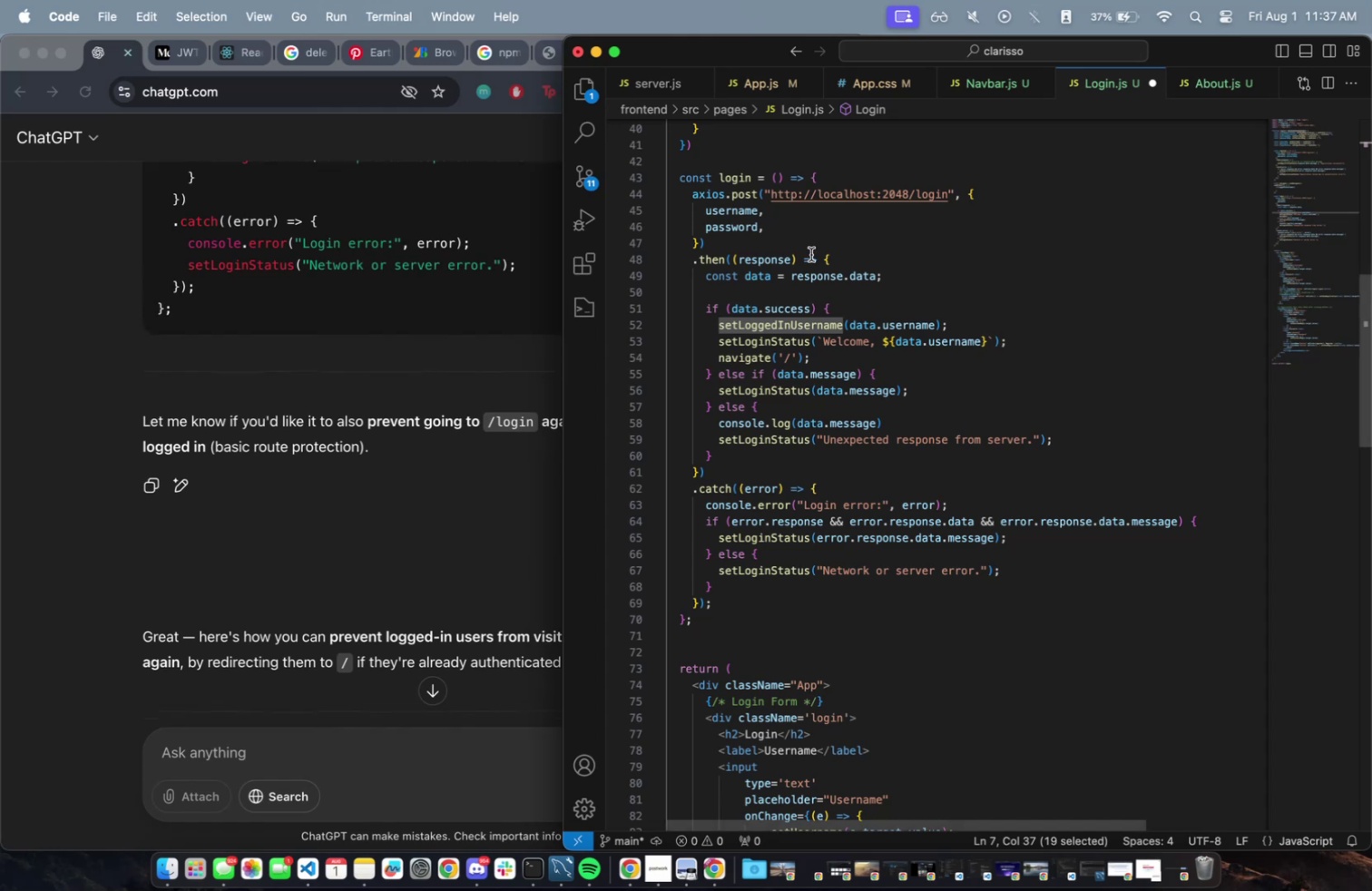 
left_click([811, 254])
 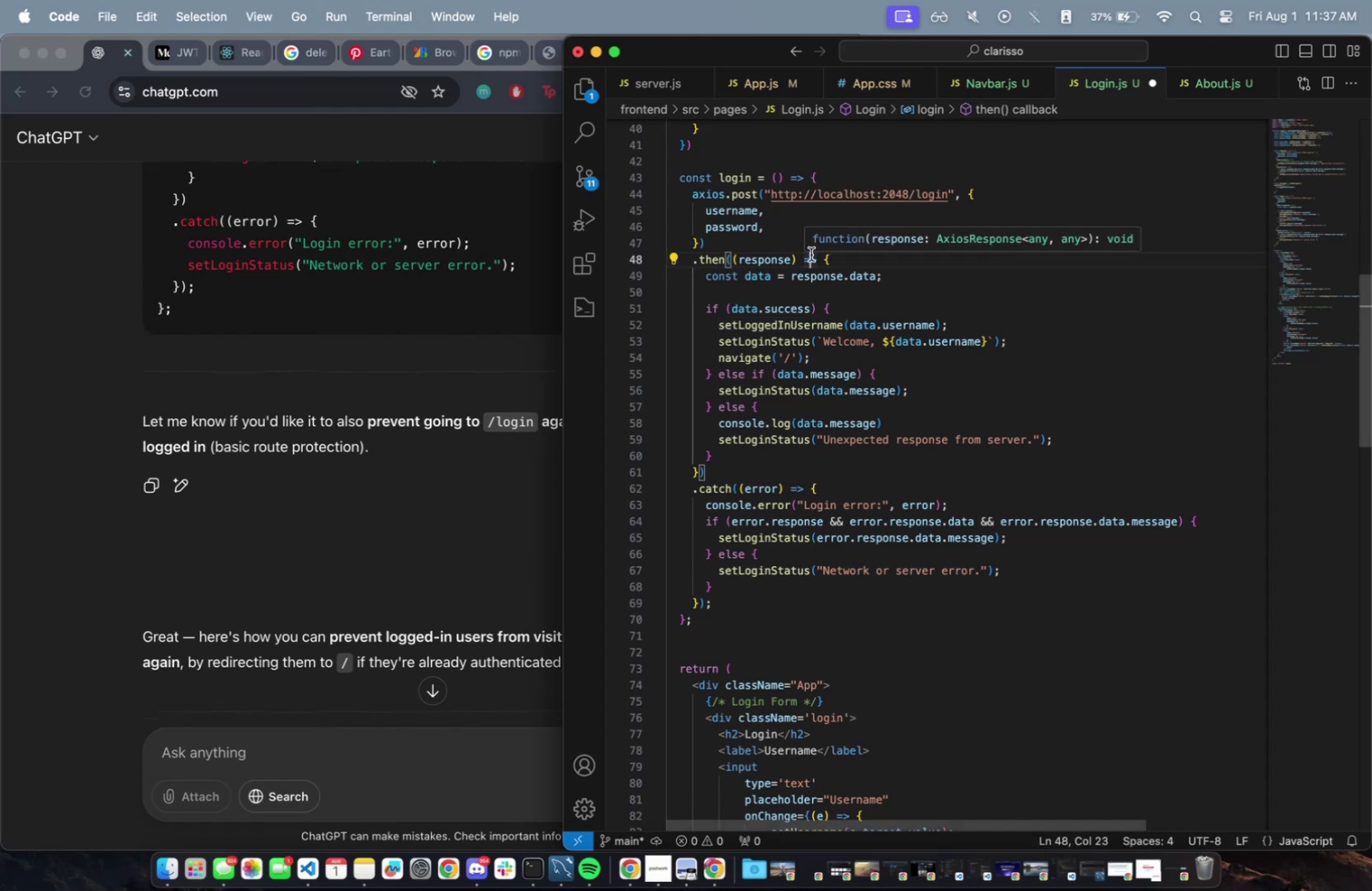 
hold_key(key=ControlLeft, duration=2.35)
 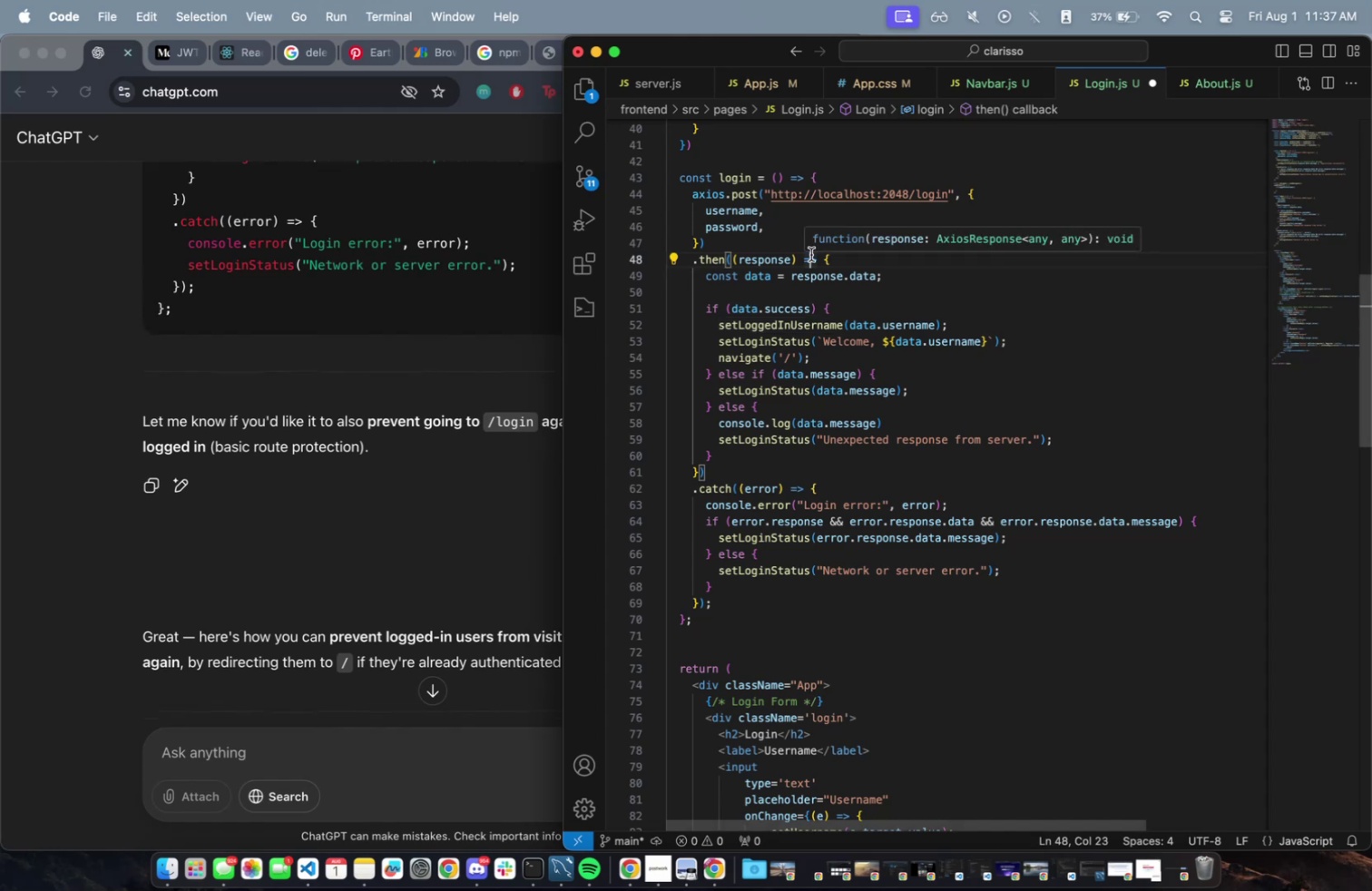 
key(Meta+A)
 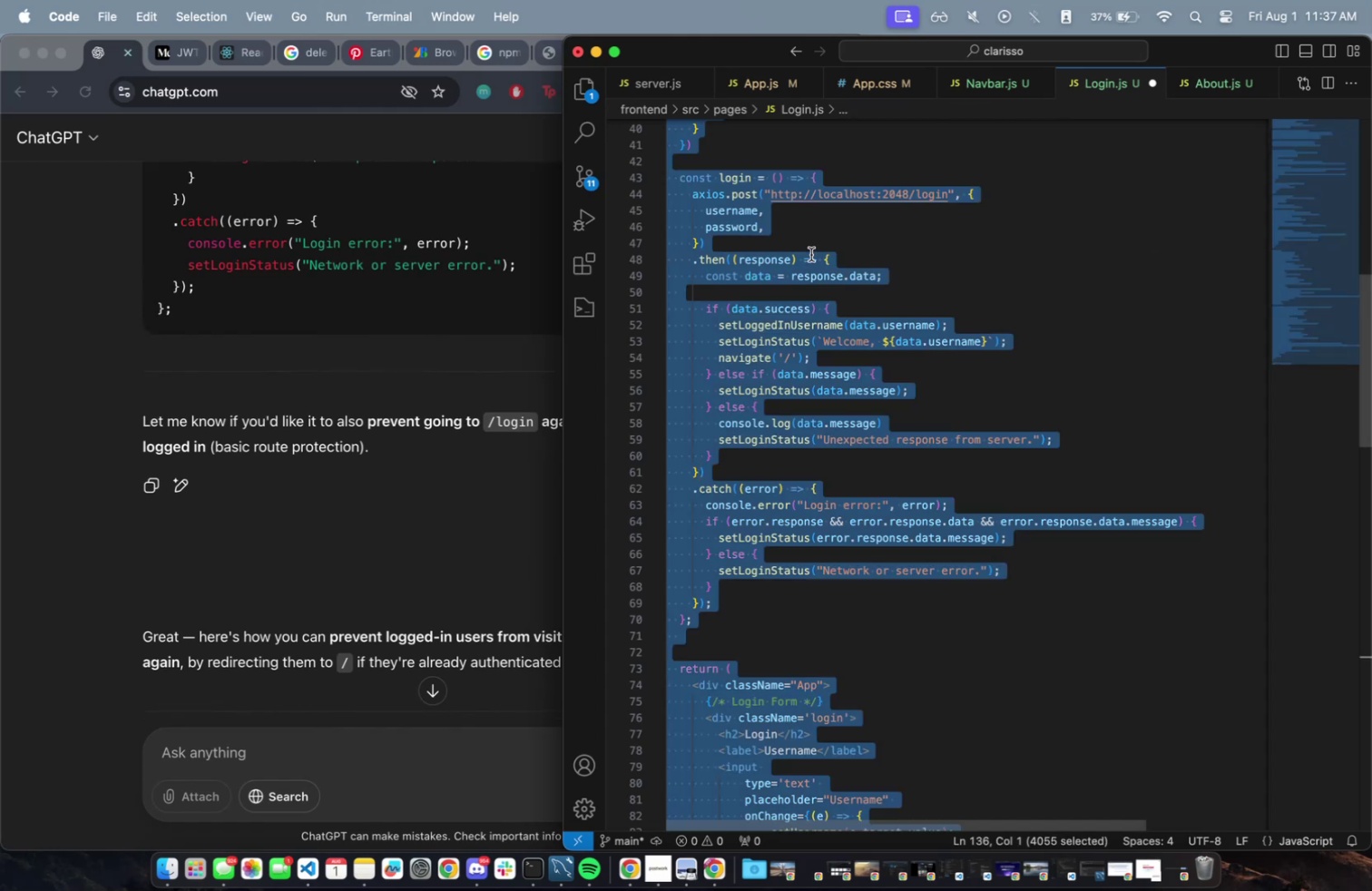 
key(Meta+C)
 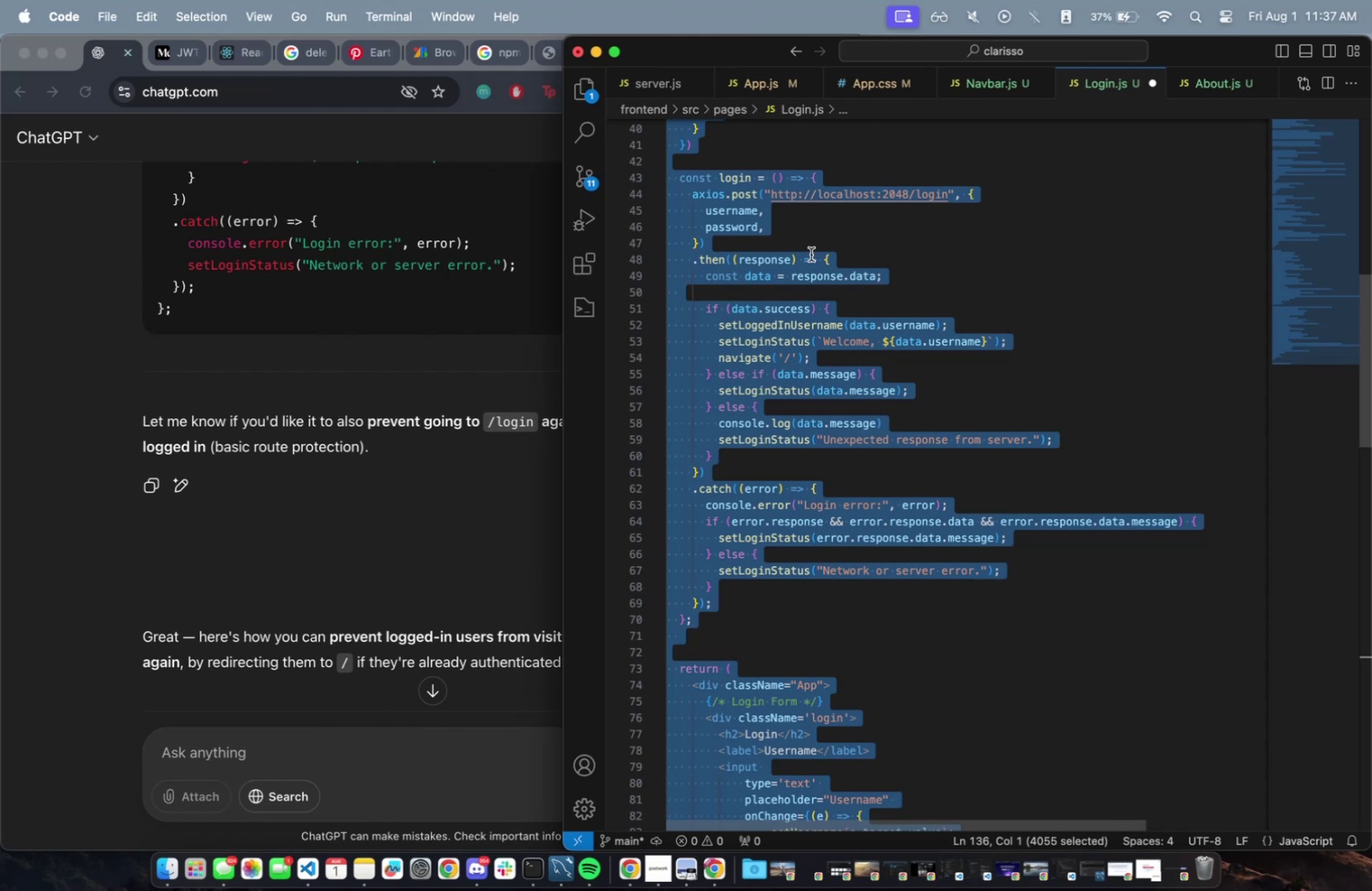 
wait(11.44)
 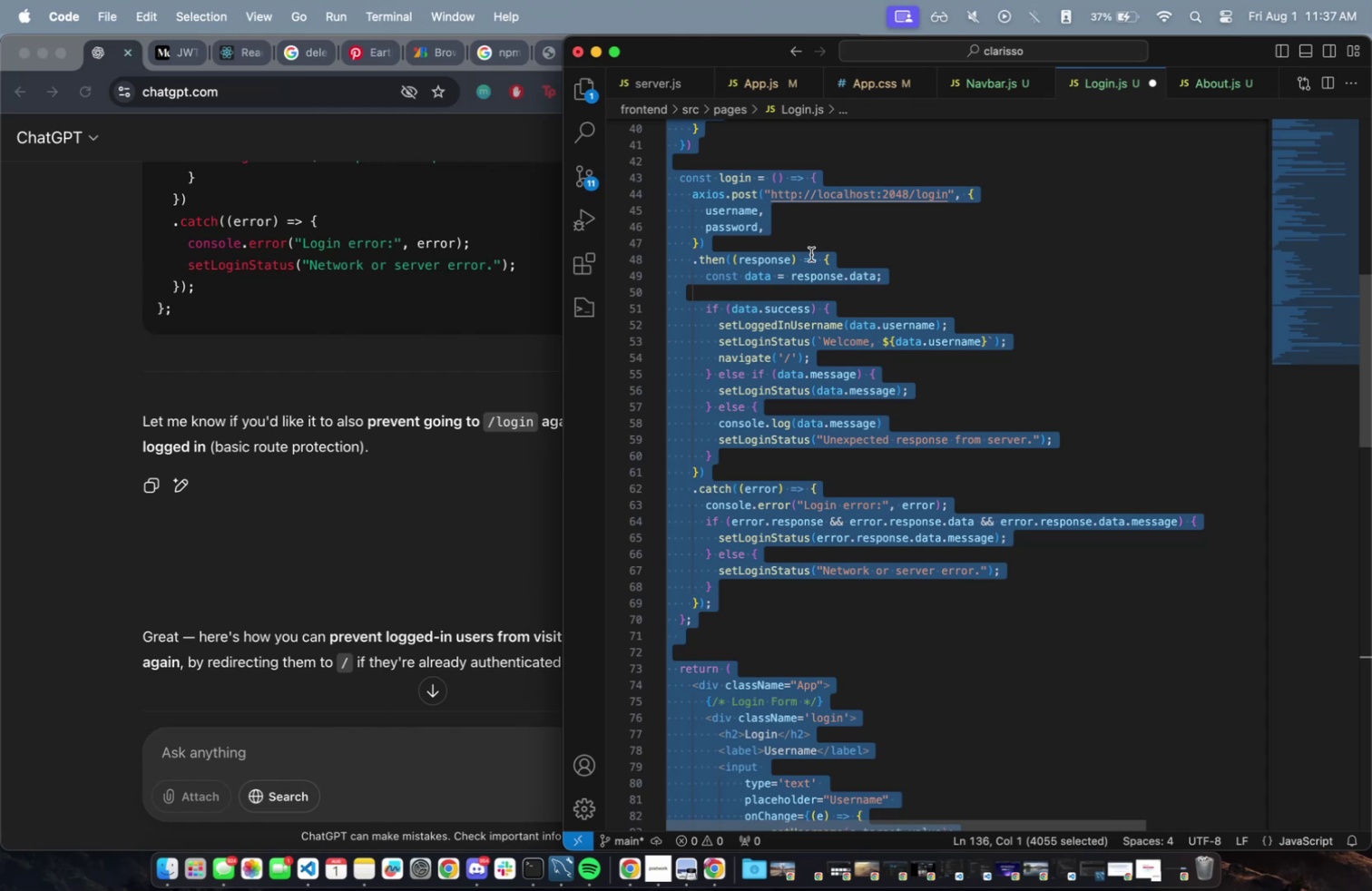 
left_click([811, 254])
 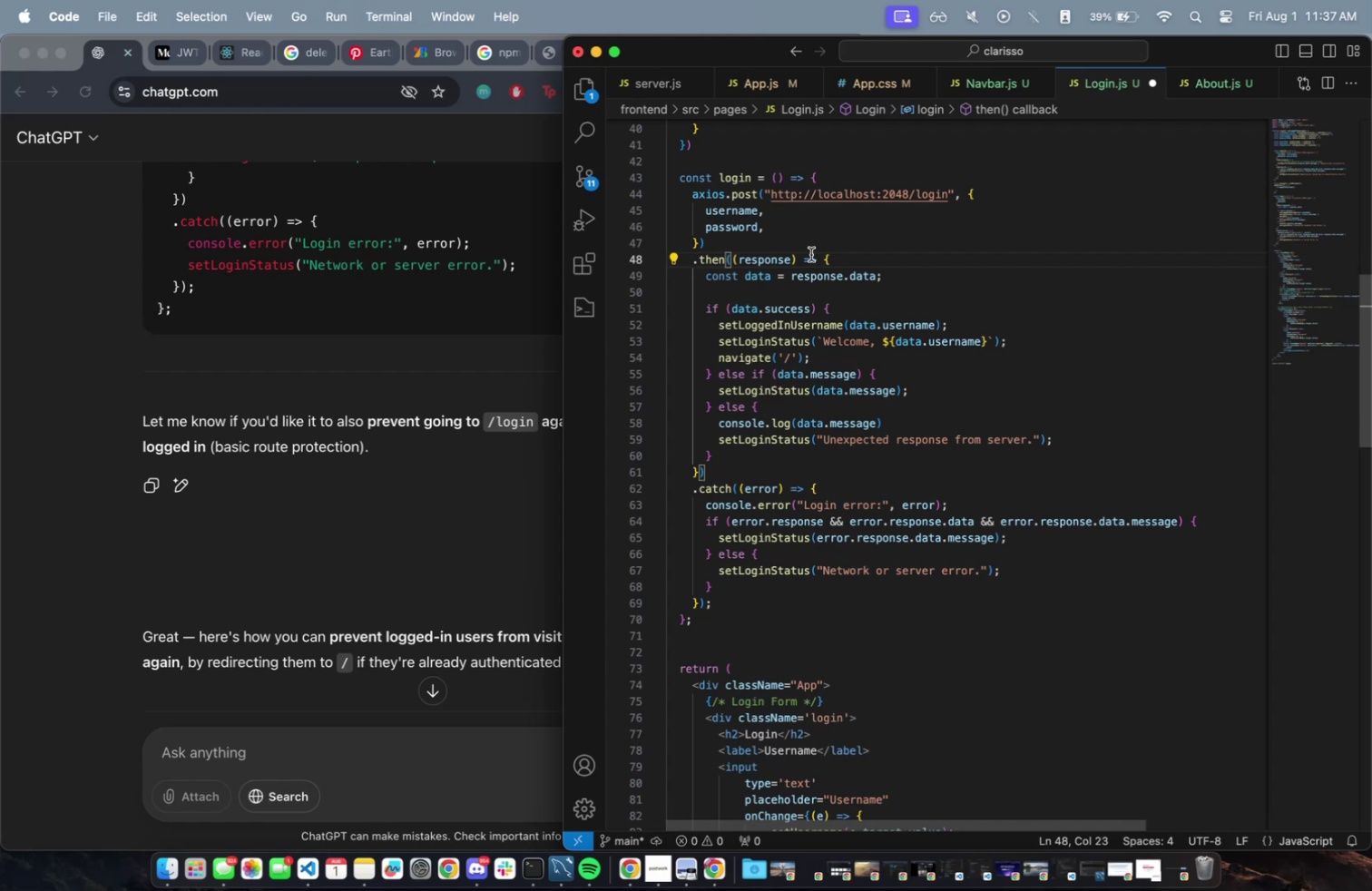 
wait(19.59)
 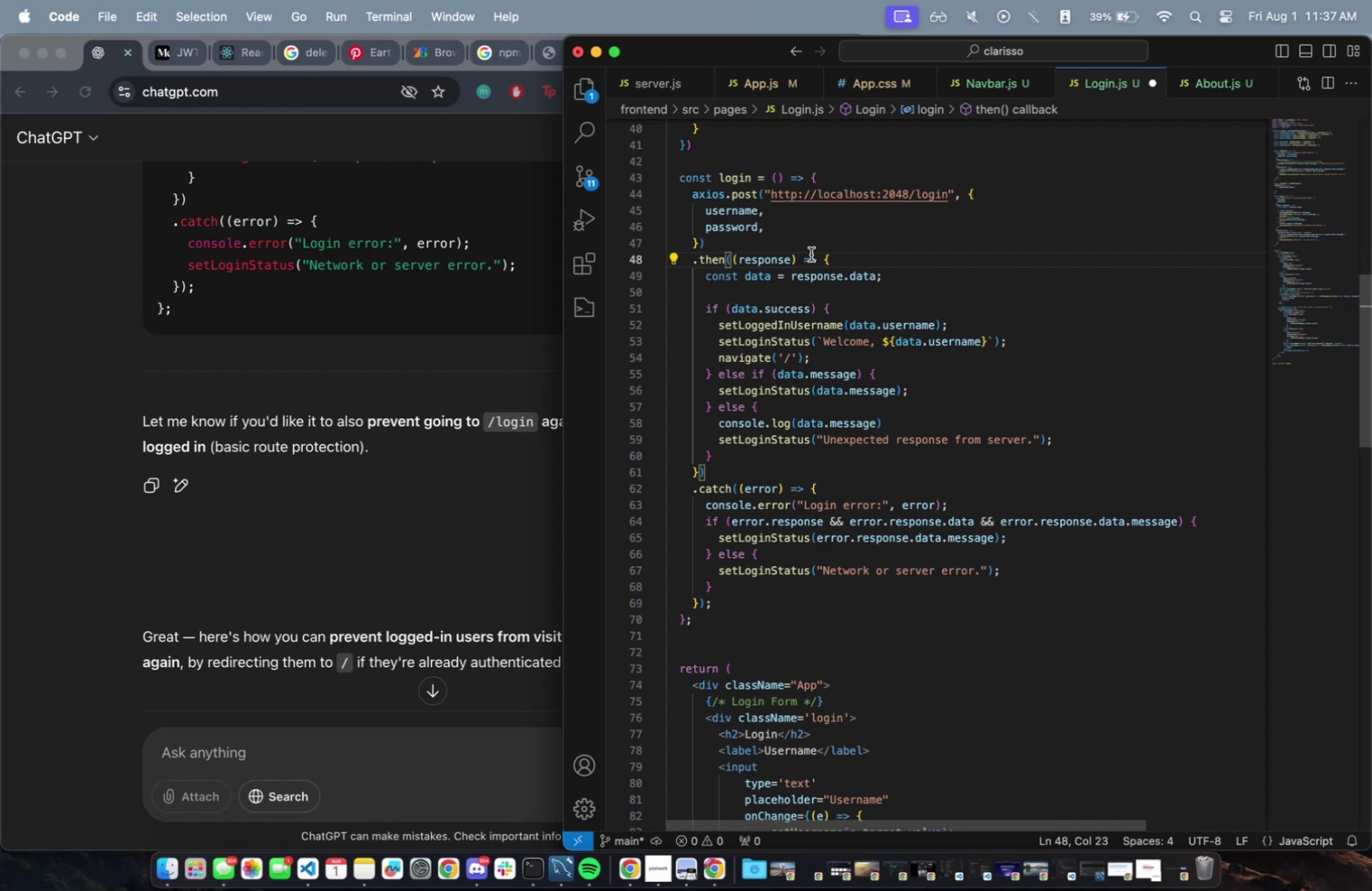 
type(login,)
key(Backspace)
type(.js does not have loggedinusername )
 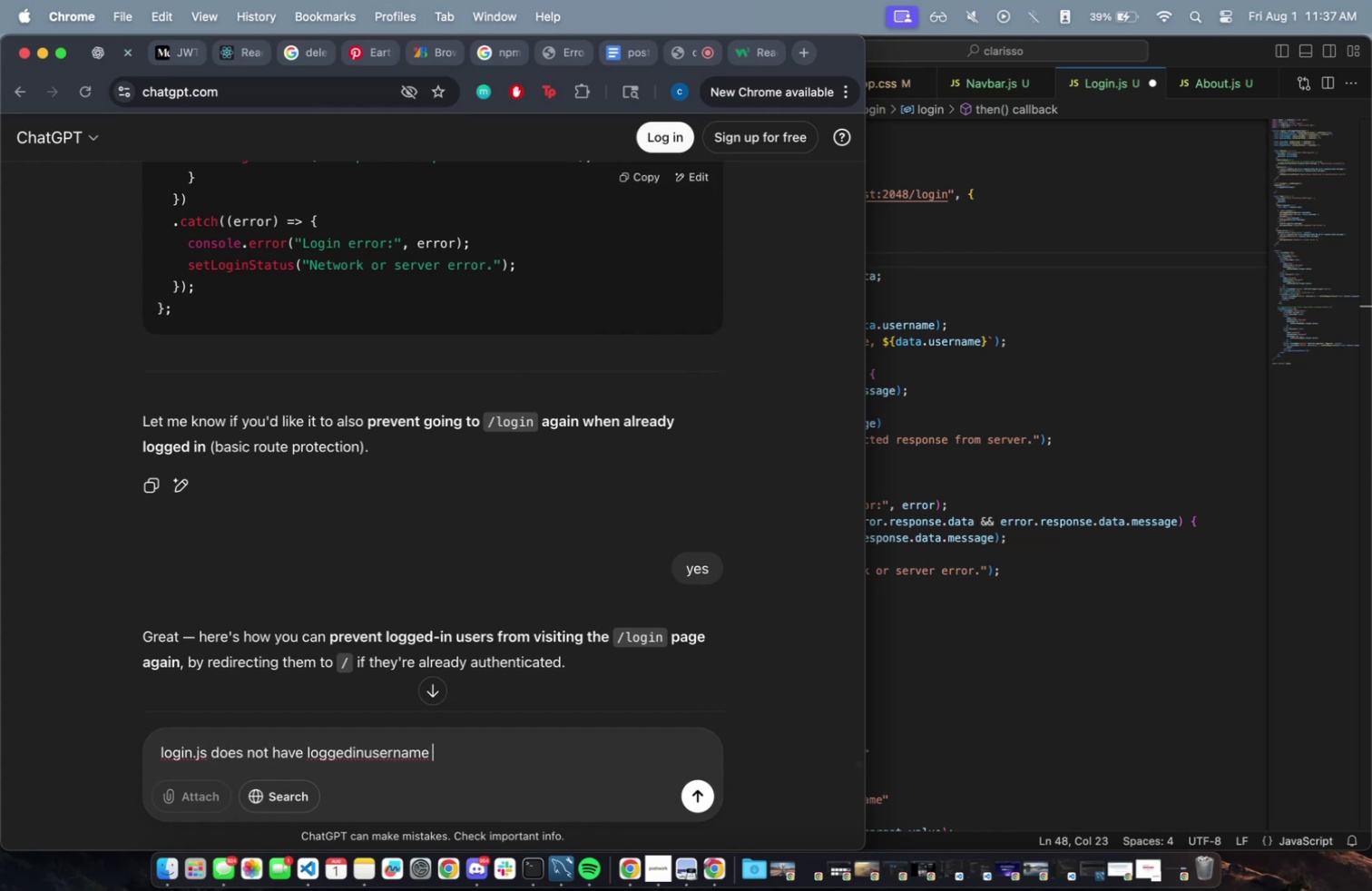 
key(Shift+Enter)
 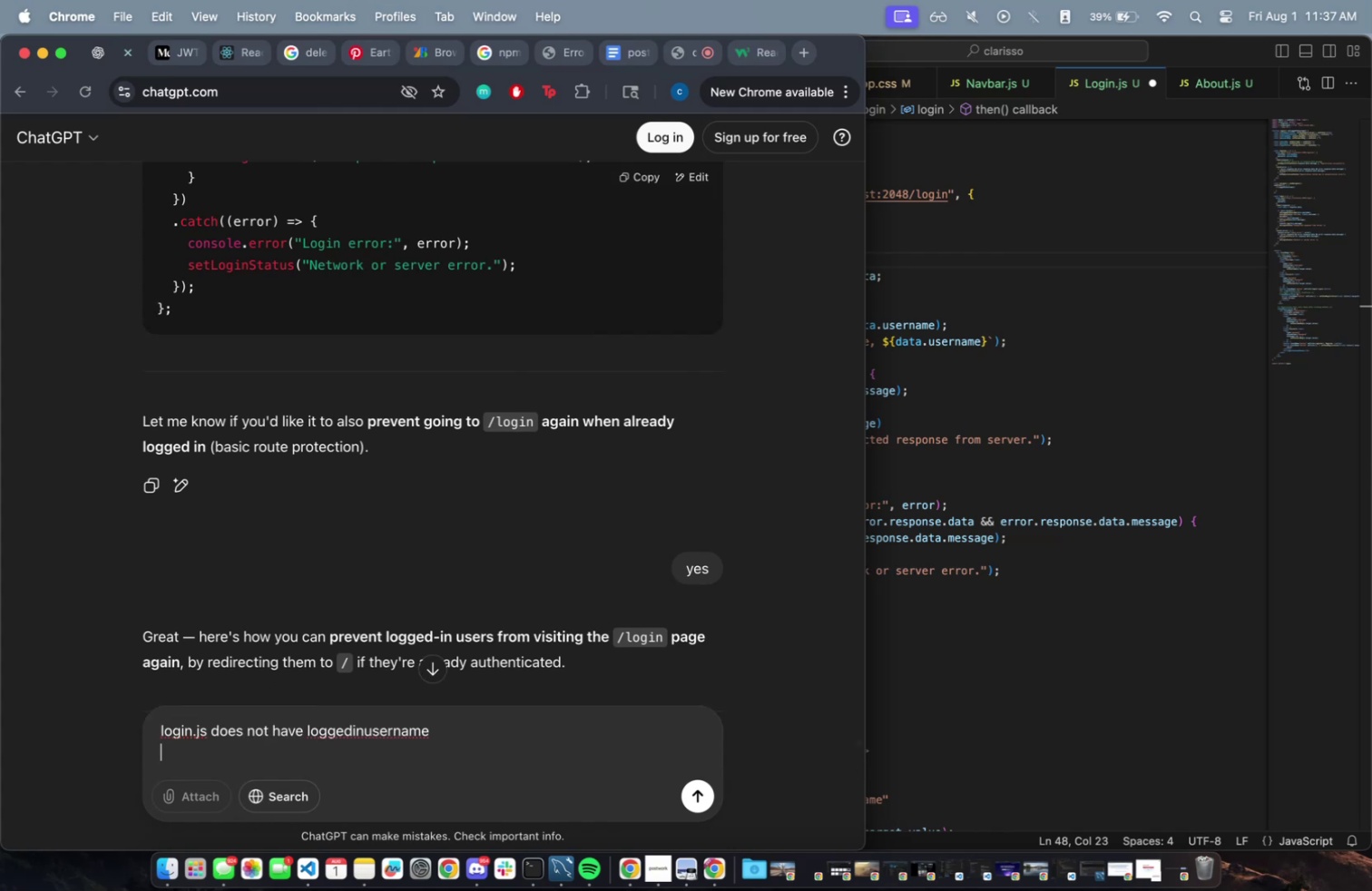 
key(Meta+CommandLeft)
 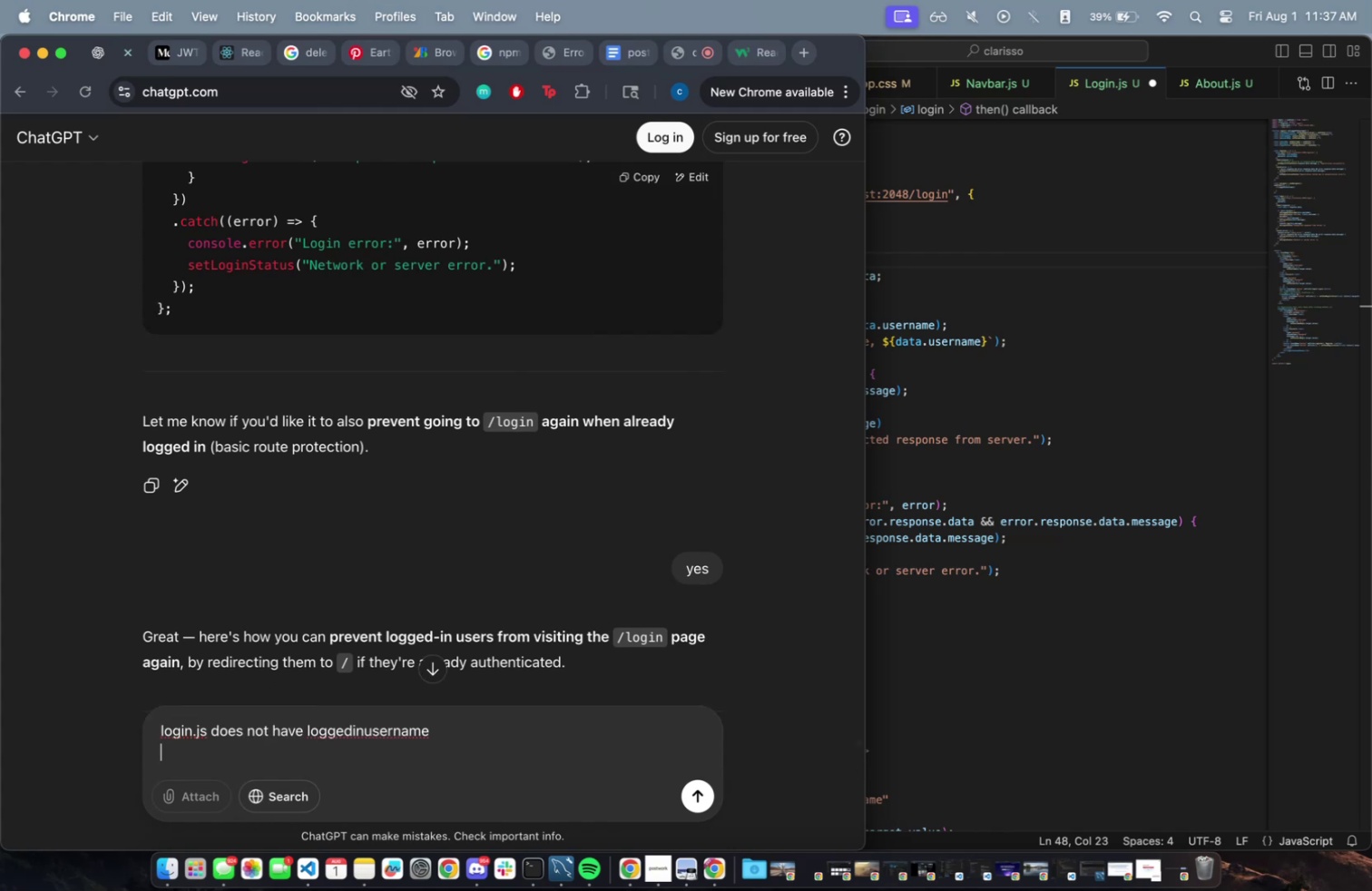 
key(Meta+V)
 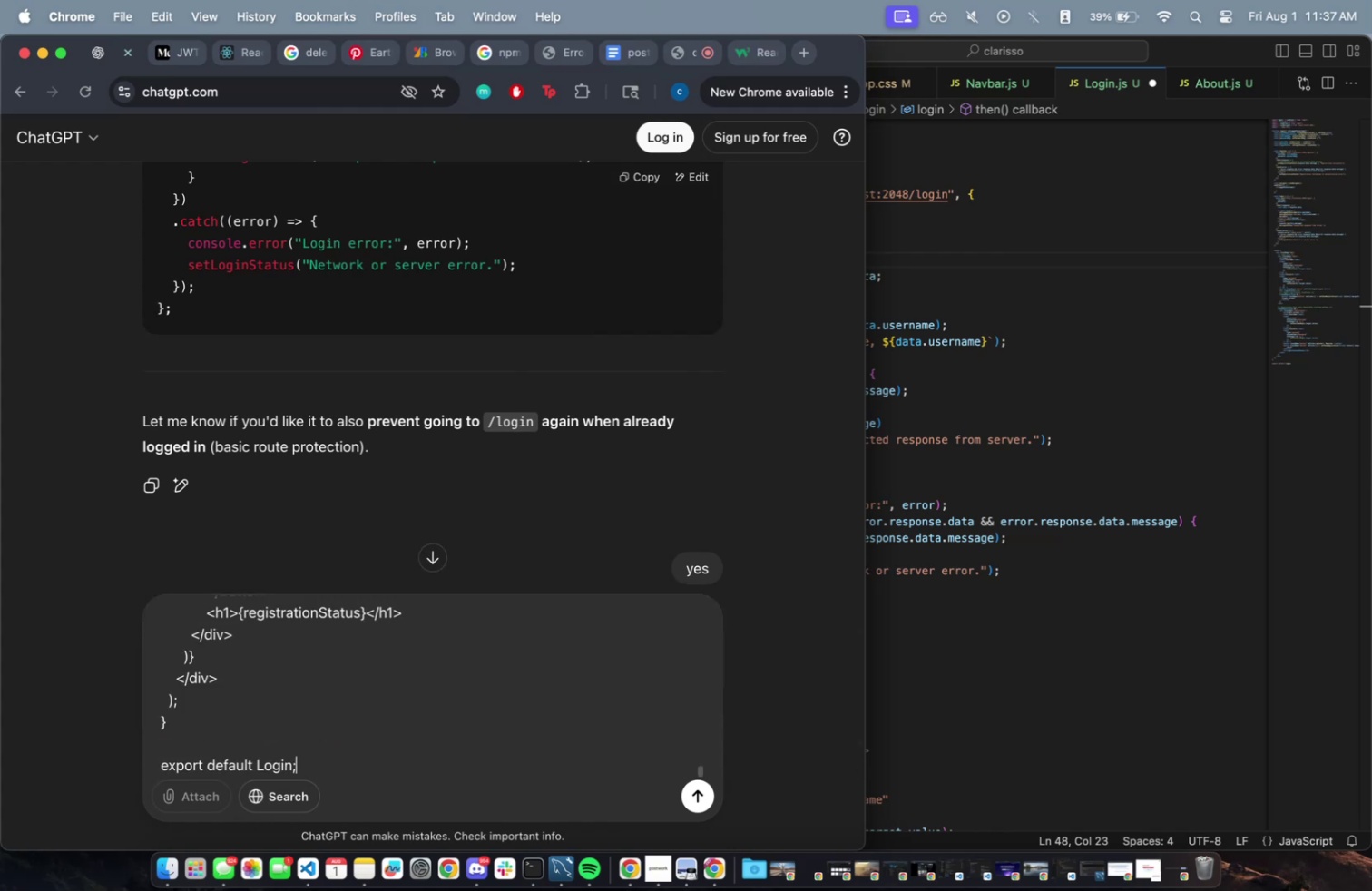 
key(Enter)
 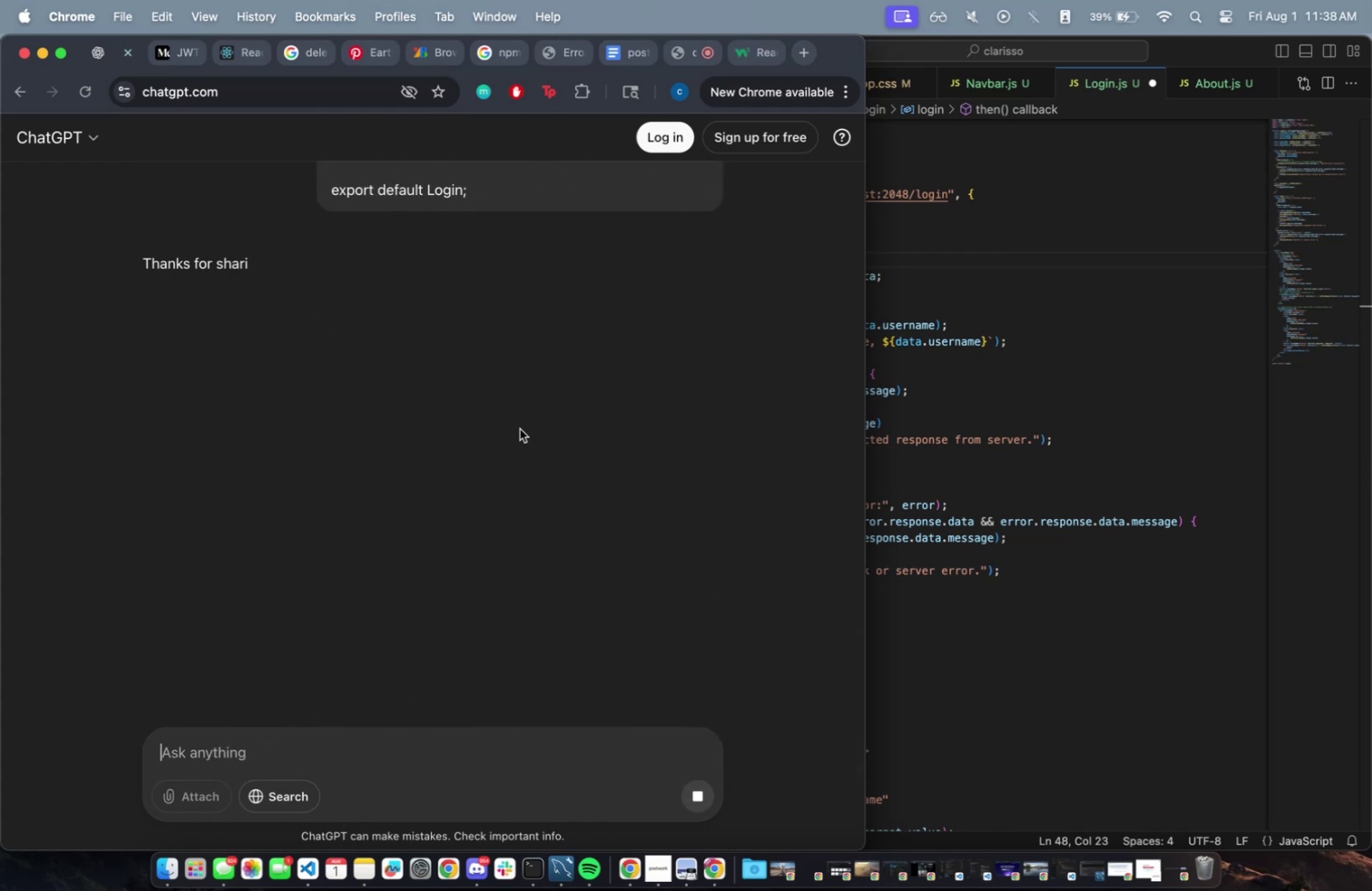 
left_click_drag(start_coordinate=[529, 389], to_coordinate=[529, 379])
 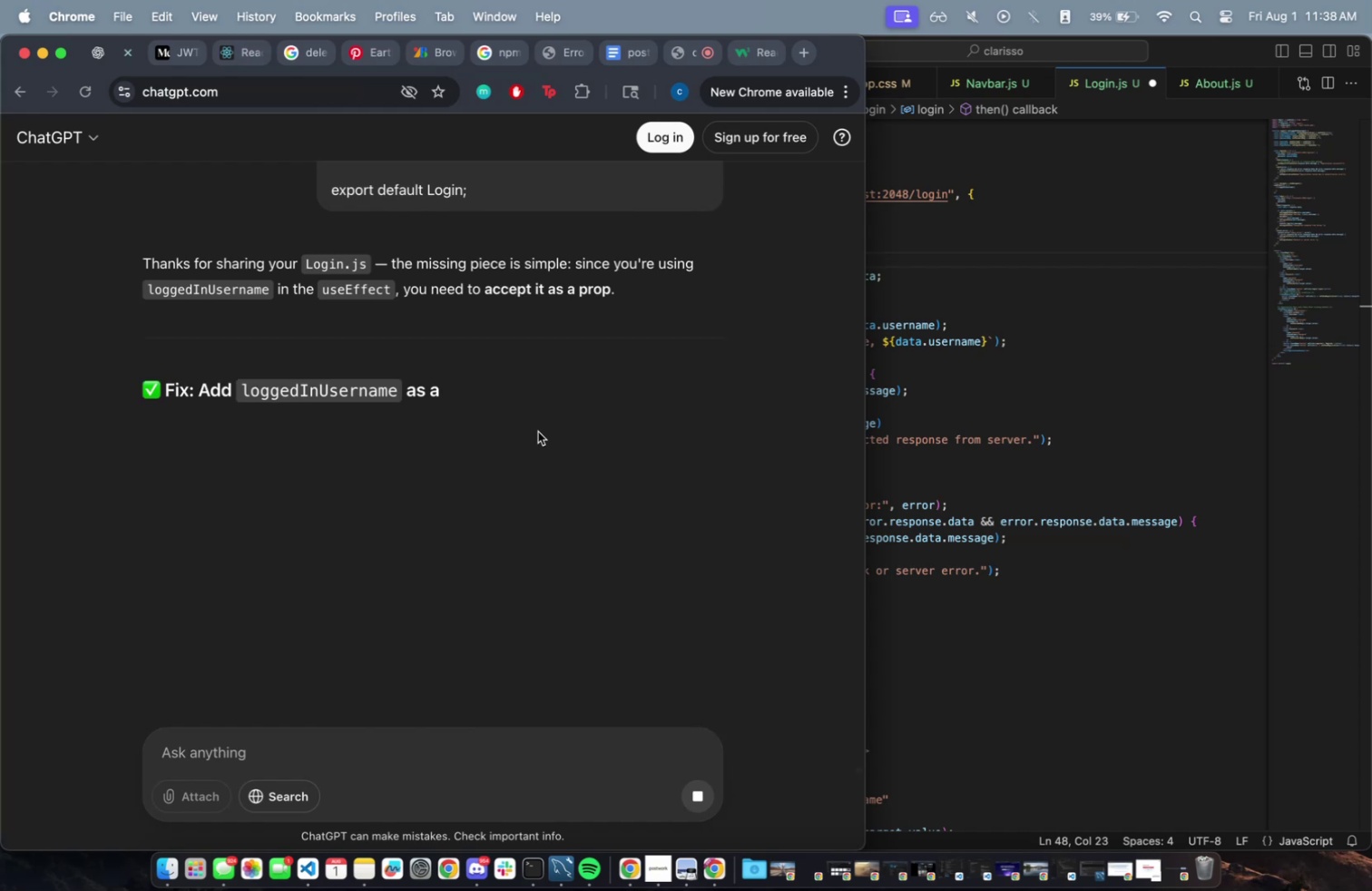 
mouse_move([553, 401])
 